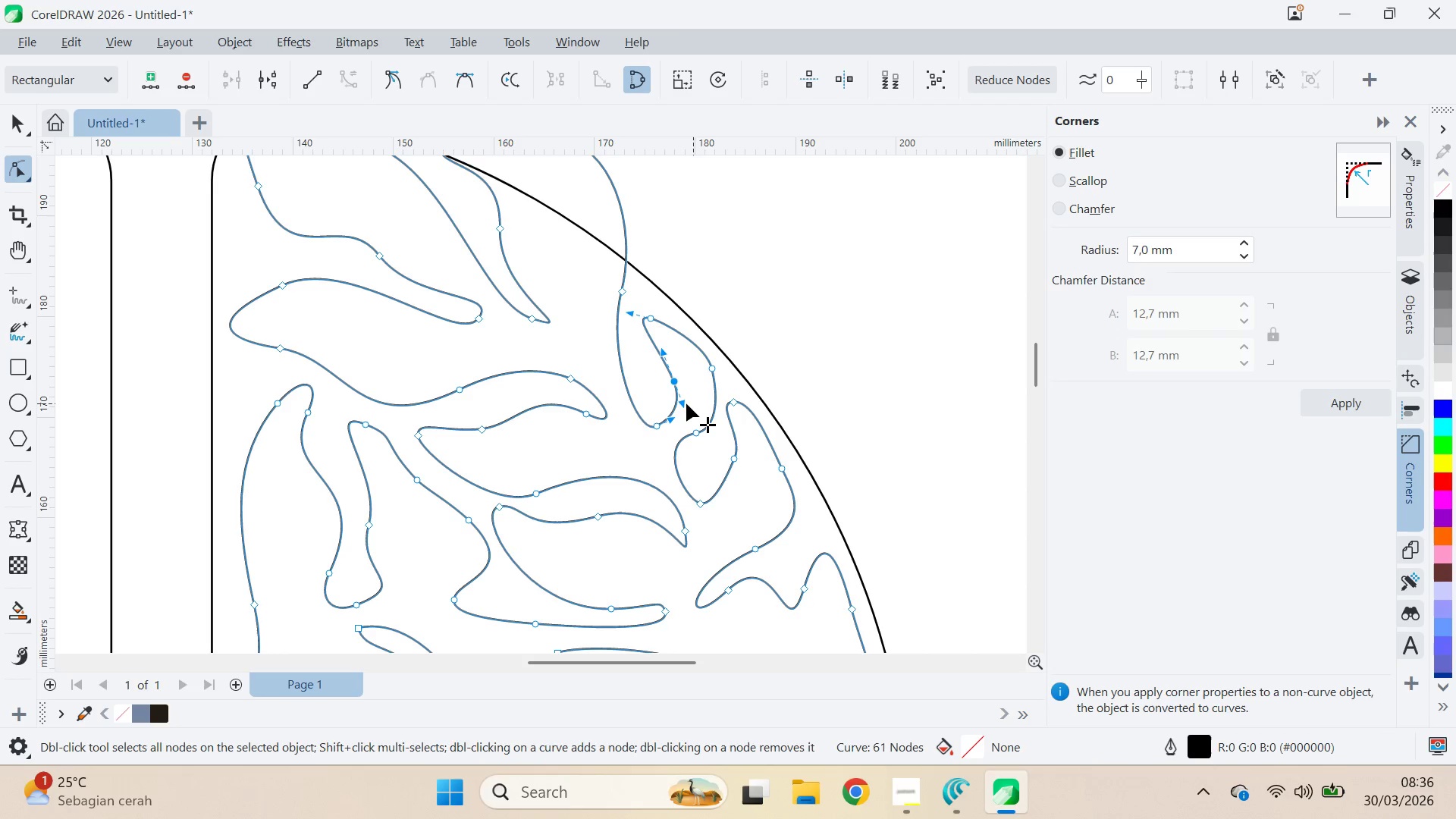 
left_click_drag(start_coordinate=[686, 403], to_coordinate=[687, 386])
 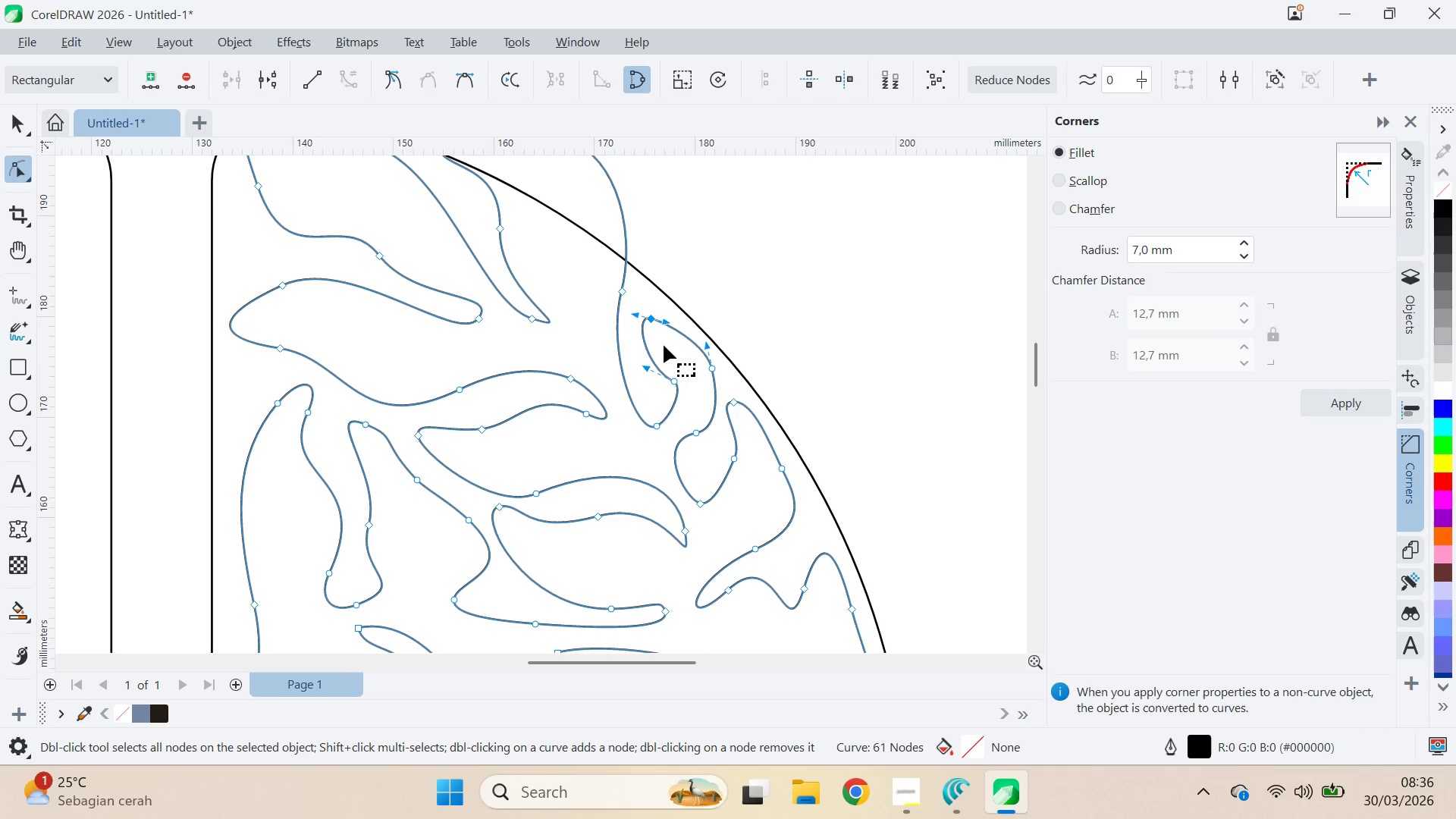 
left_click_drag(start_coordinate=[666, 322], to_coordinate=[663, 308])
 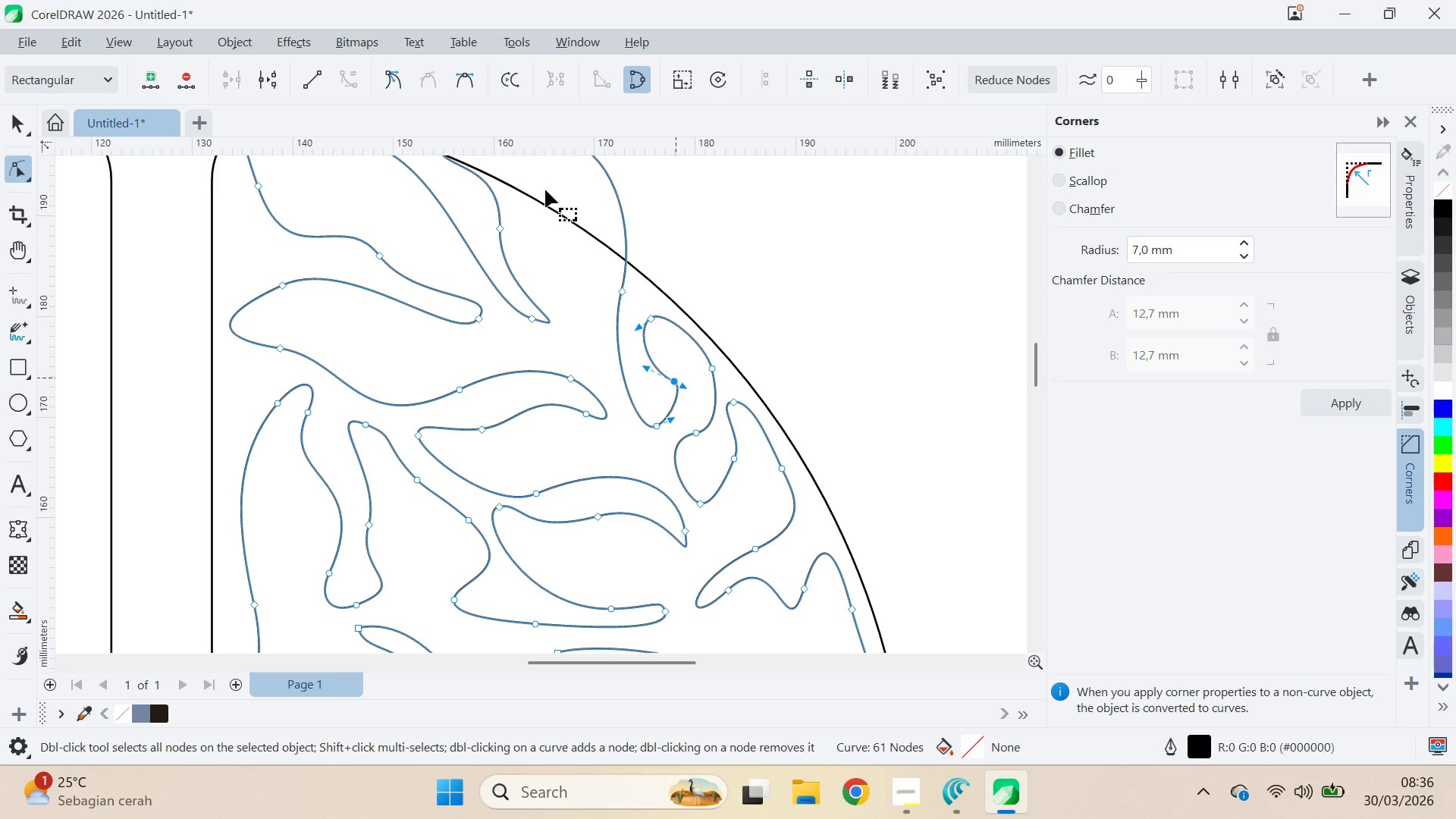 
left_click_drag(start_coordinate=[467, 91], to_coordinate=[463, 90])
 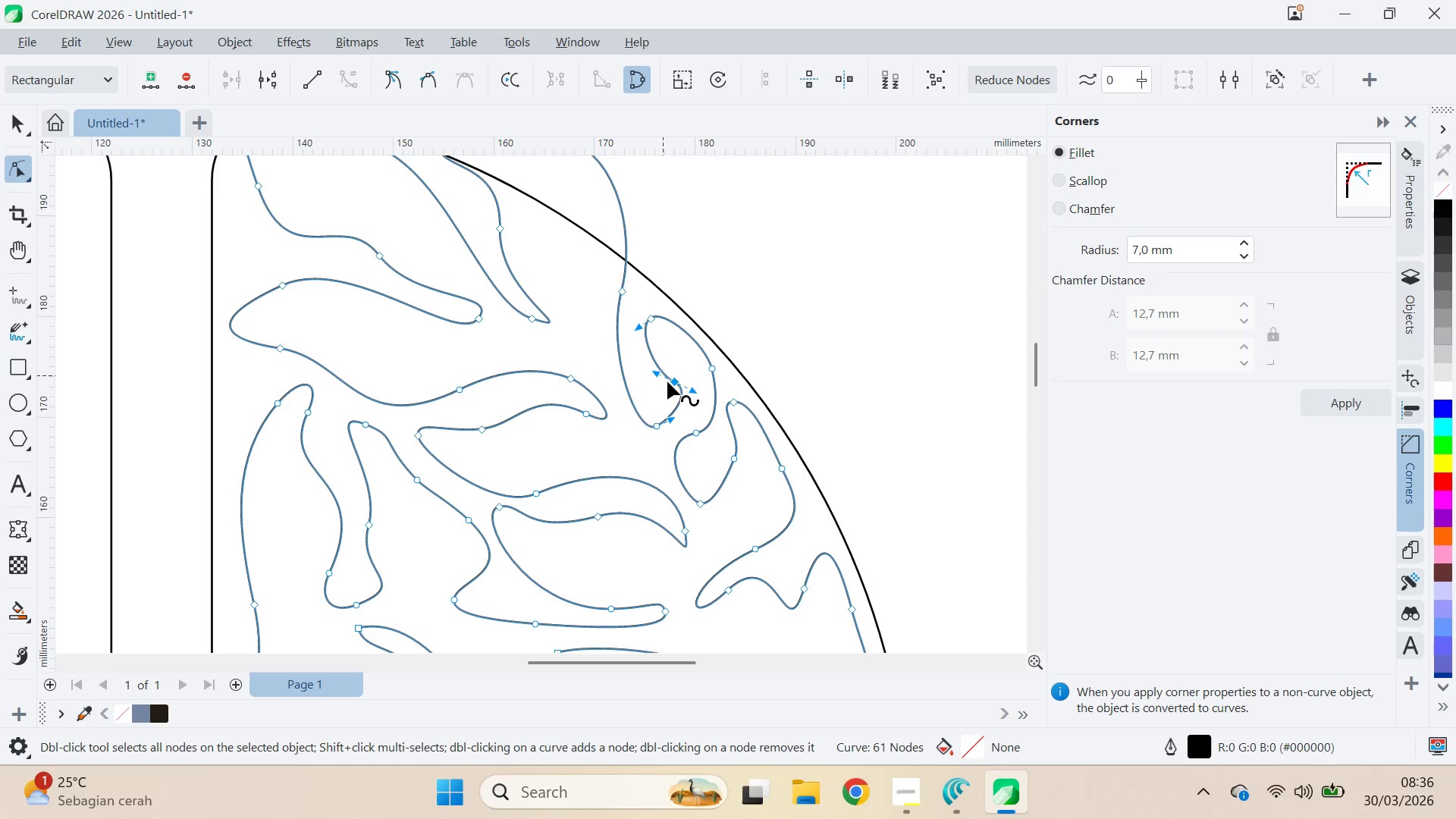 
left_click_drag(start_coordinate=[678, 382], to_coordinate=[664, 384])
 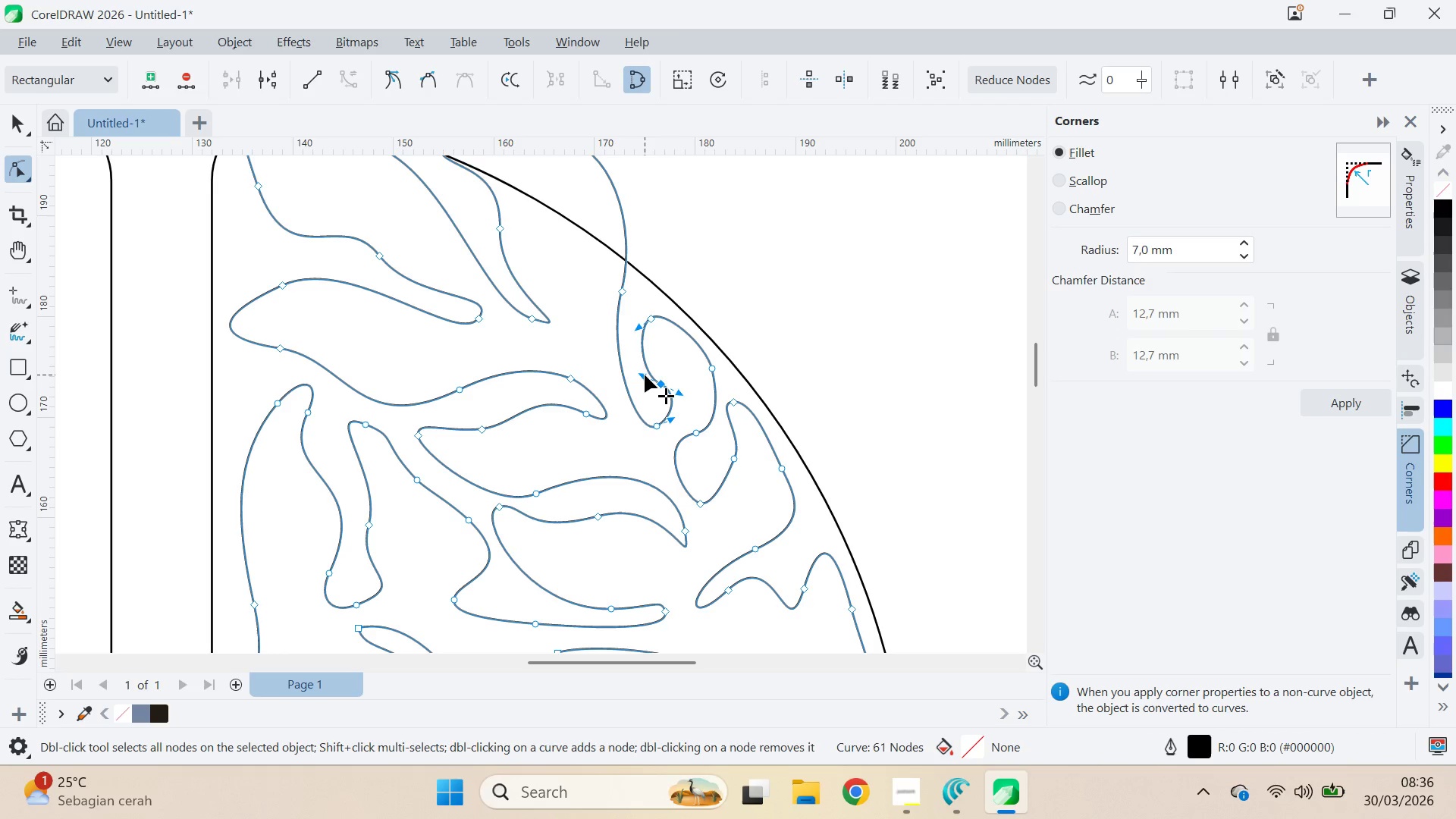 
left_click_drag(start_coordinate=[645, 374], to_coordinate=[670, 365])
 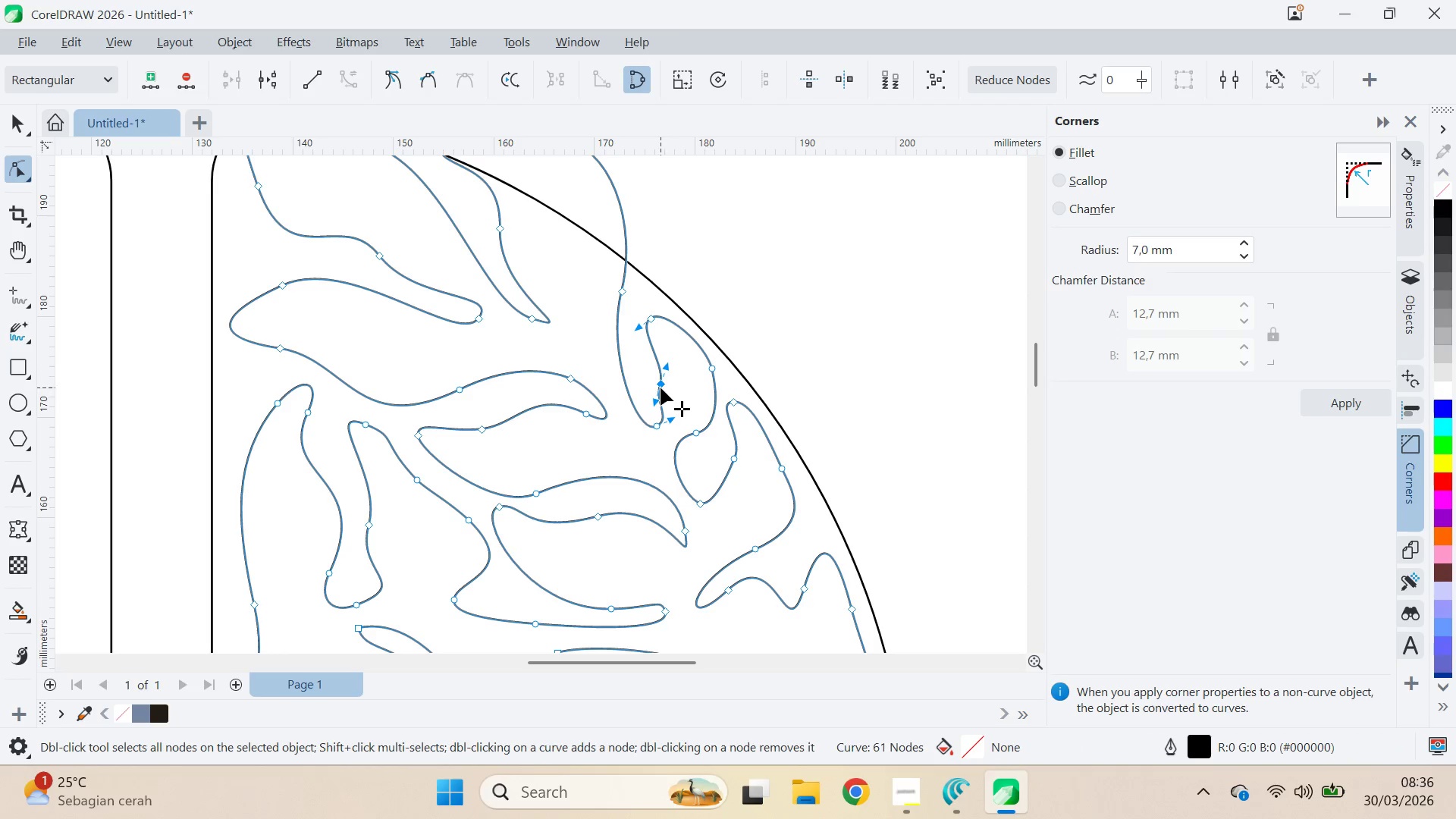 
left_click_drag(start_coordinate=[661, 388], to_coordinate=[669, 384])
 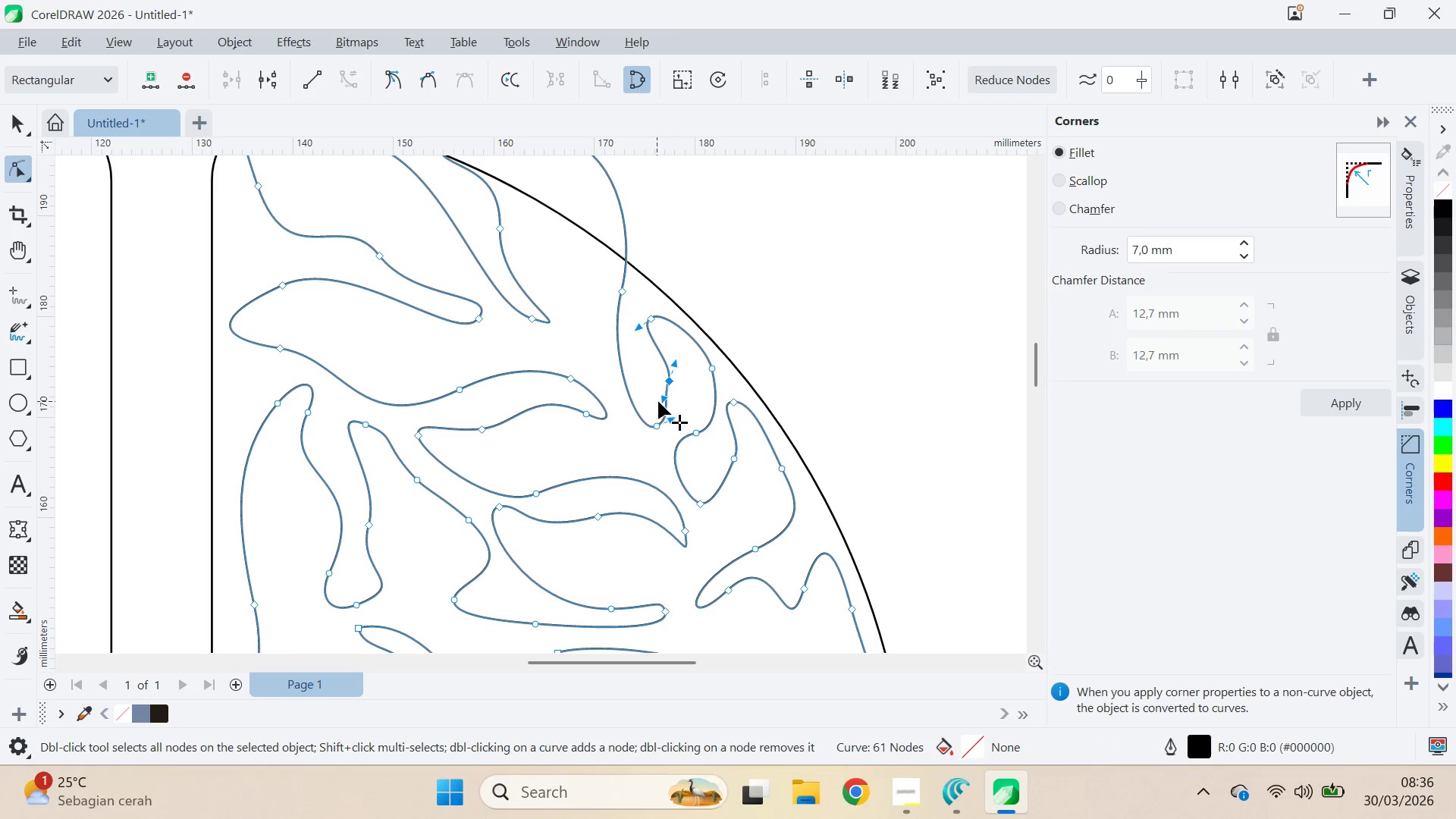 
left_click_drag(start_coordinate=[663, 400], to_coordinate=[651, 399])
 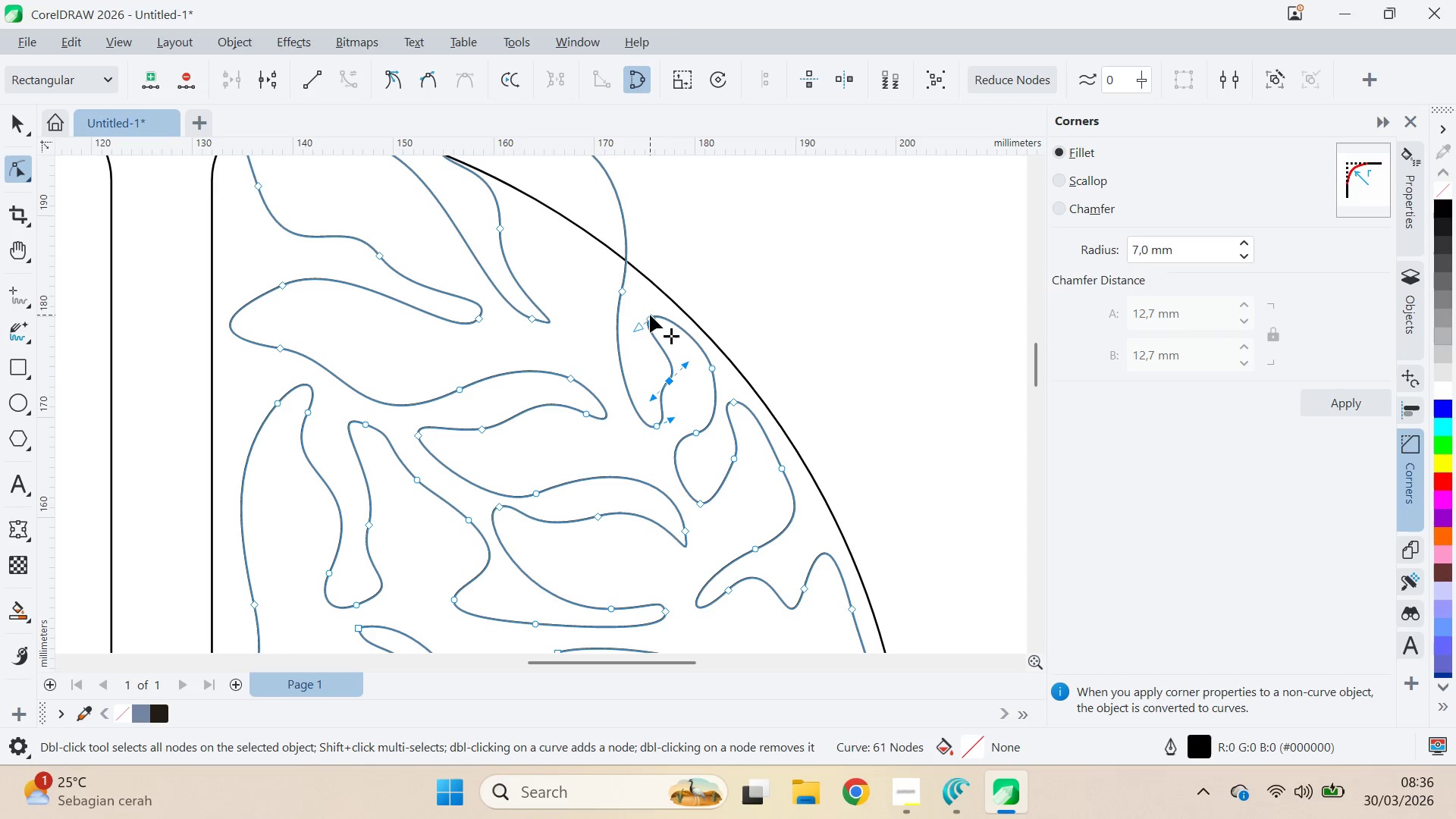 
left_click_drag(start_coordinate=[650, 314], to_coordinate=[643, 307])
 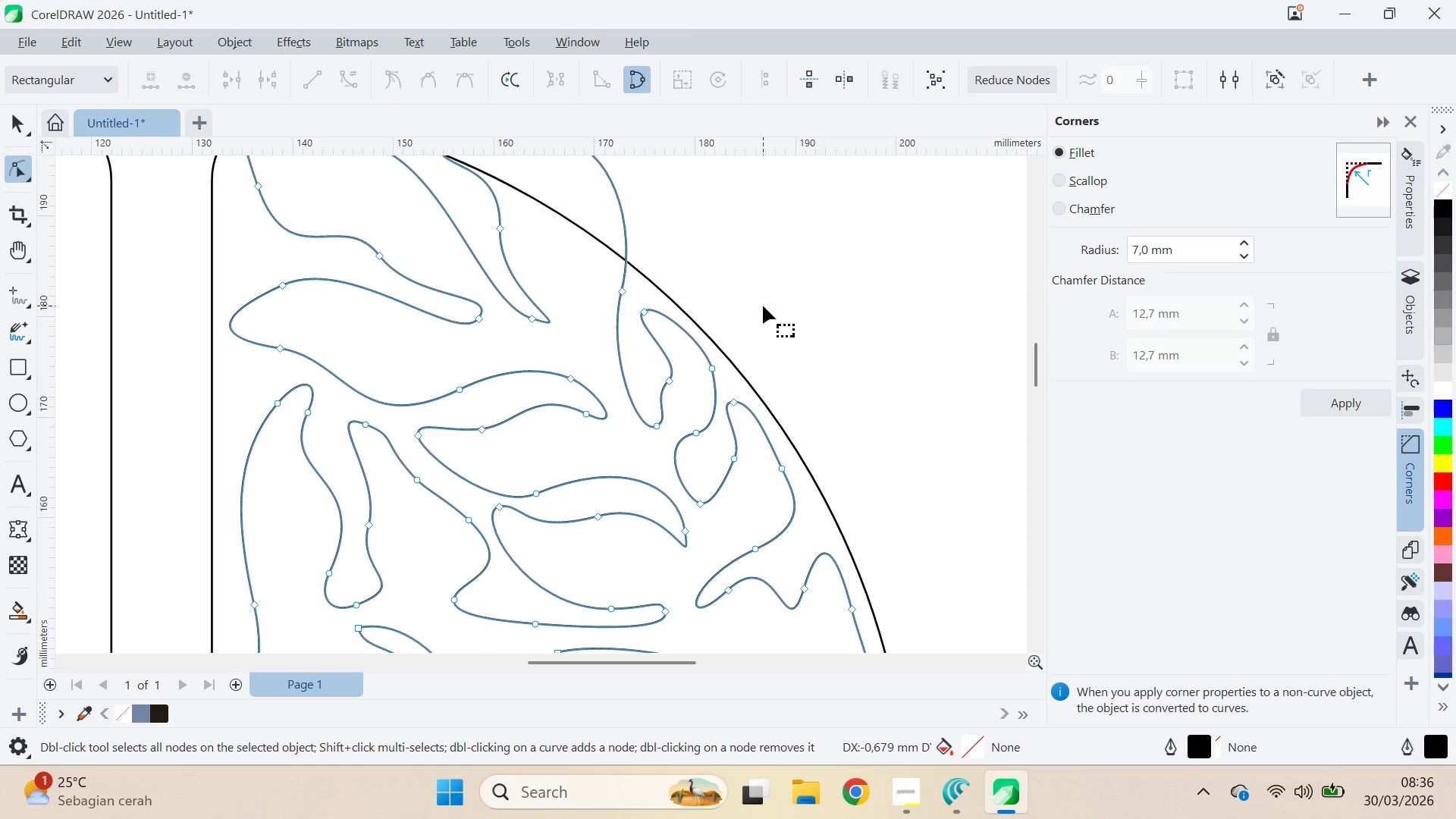 
key(Q)
 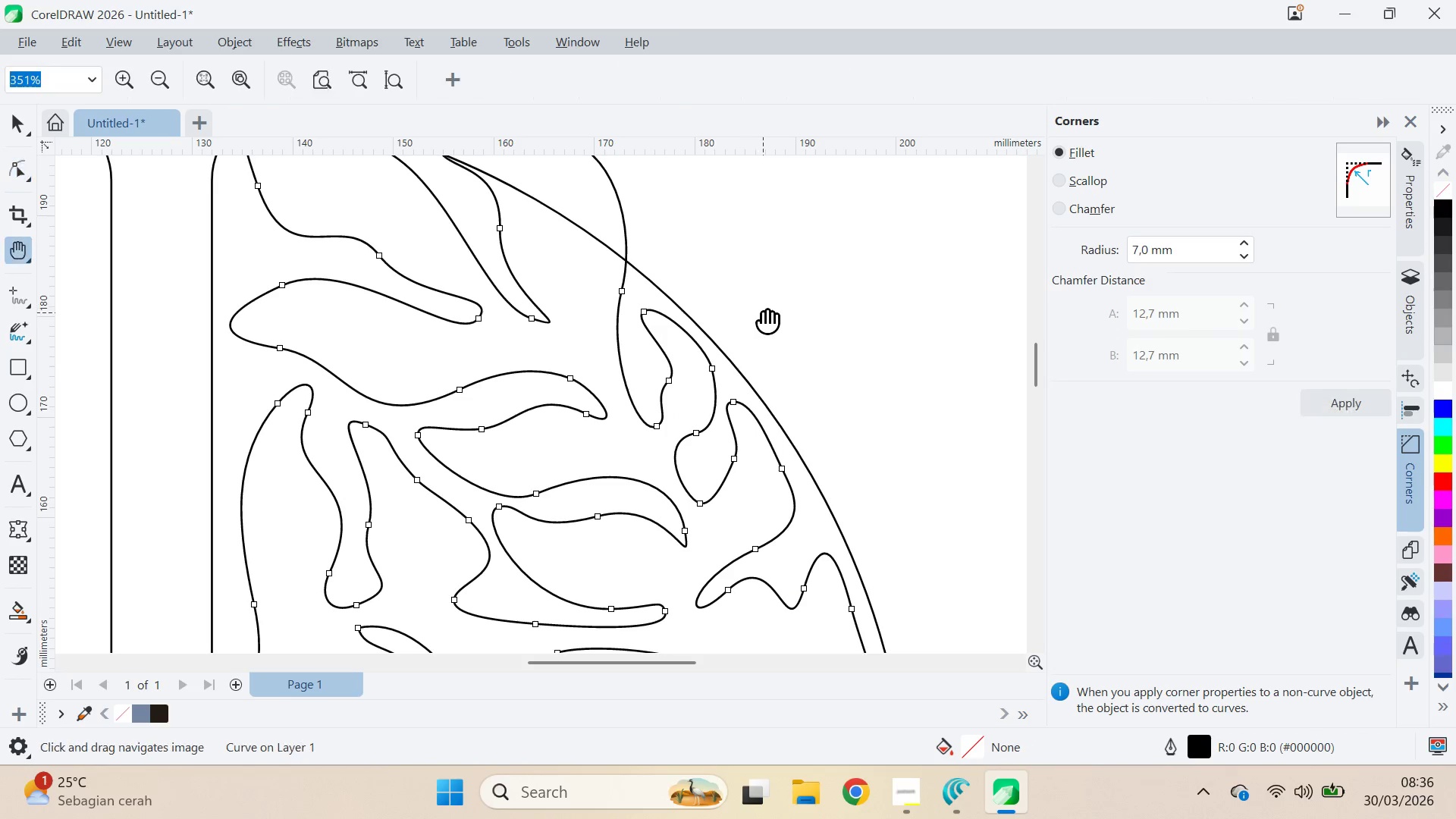 
key(A)
 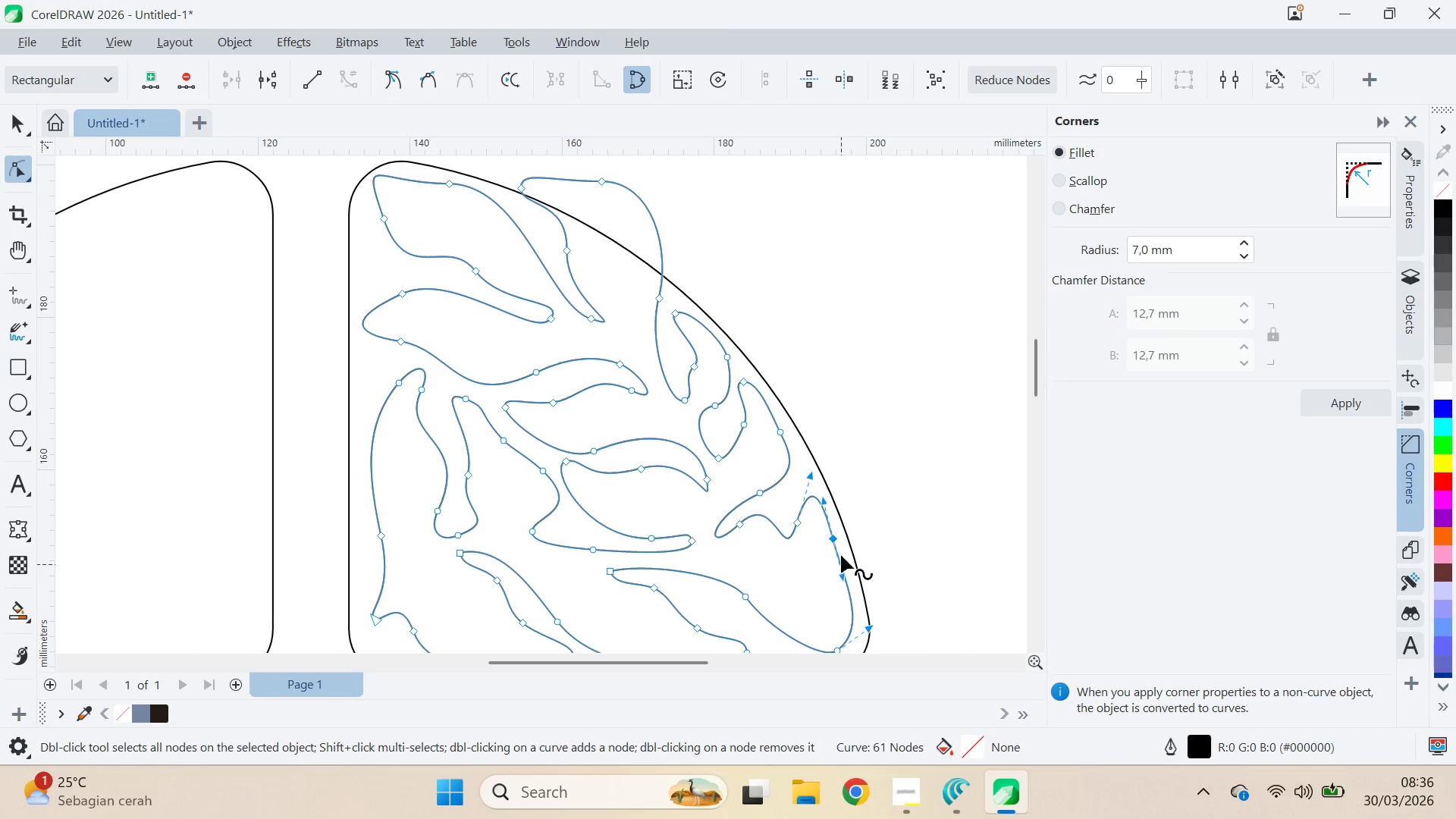 
scroll: coordinate [777, 320], scroll_direction: down, amount: 2.0
 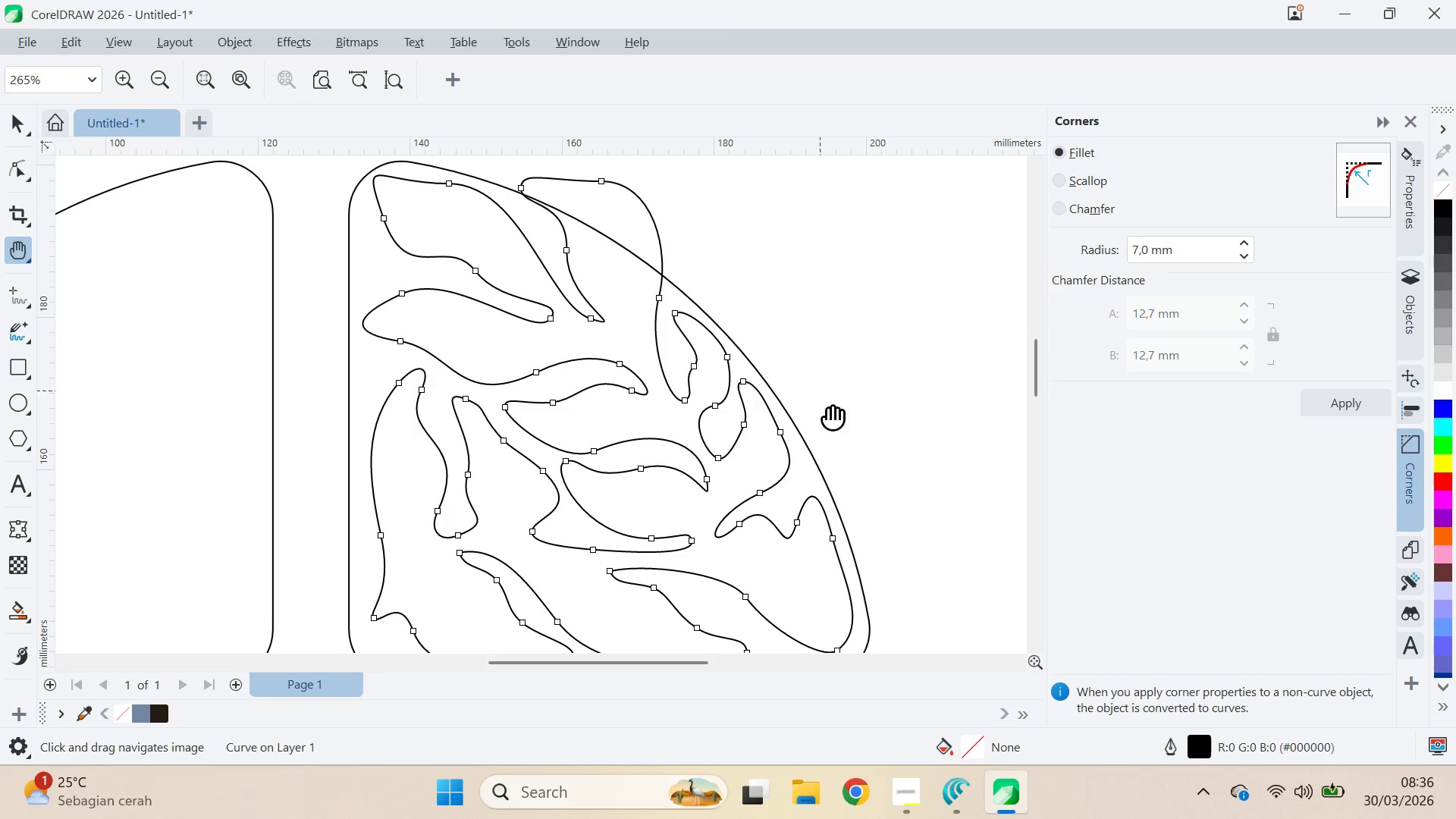 
double_click([833, 538])
 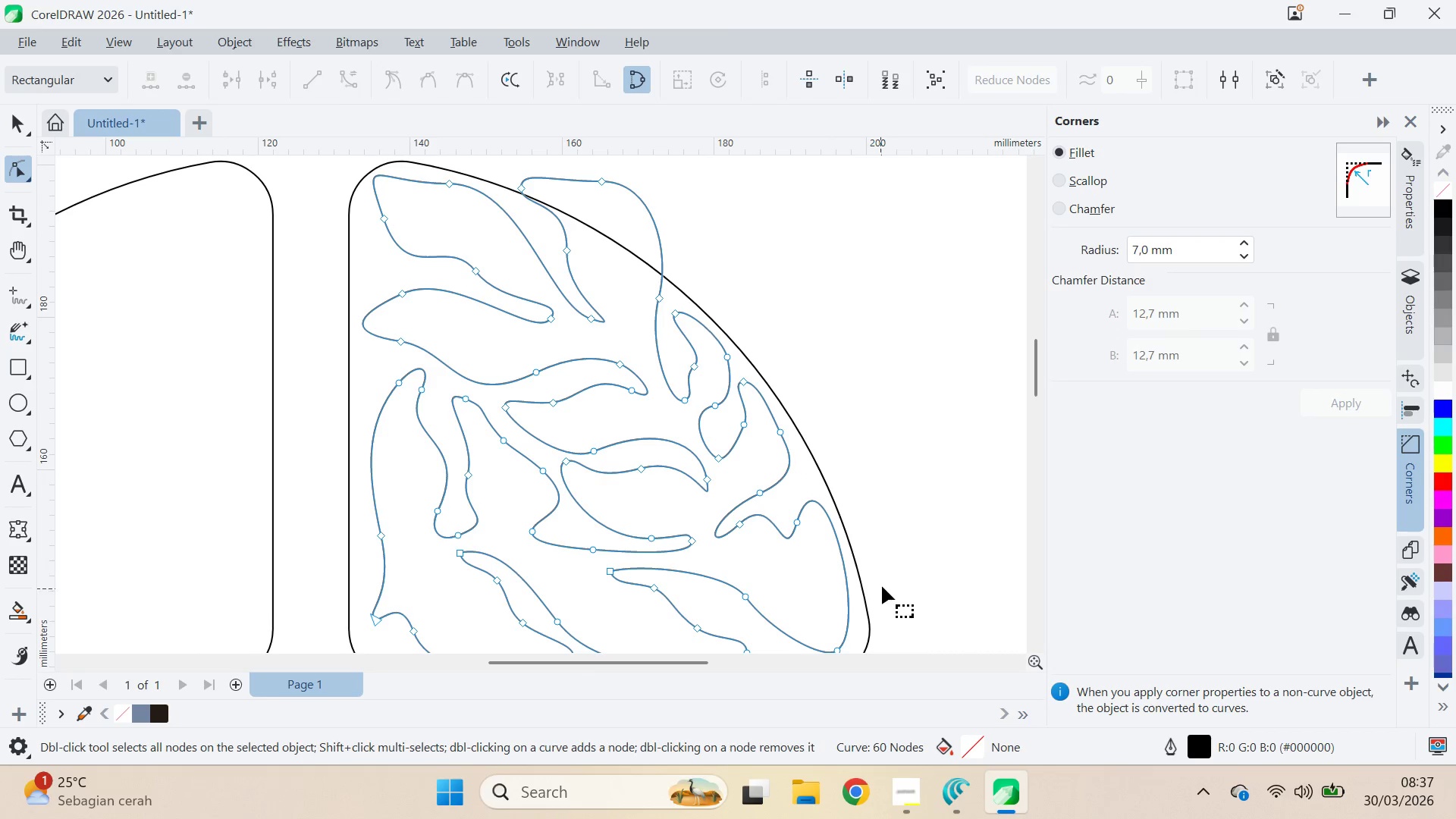 
key(A)
 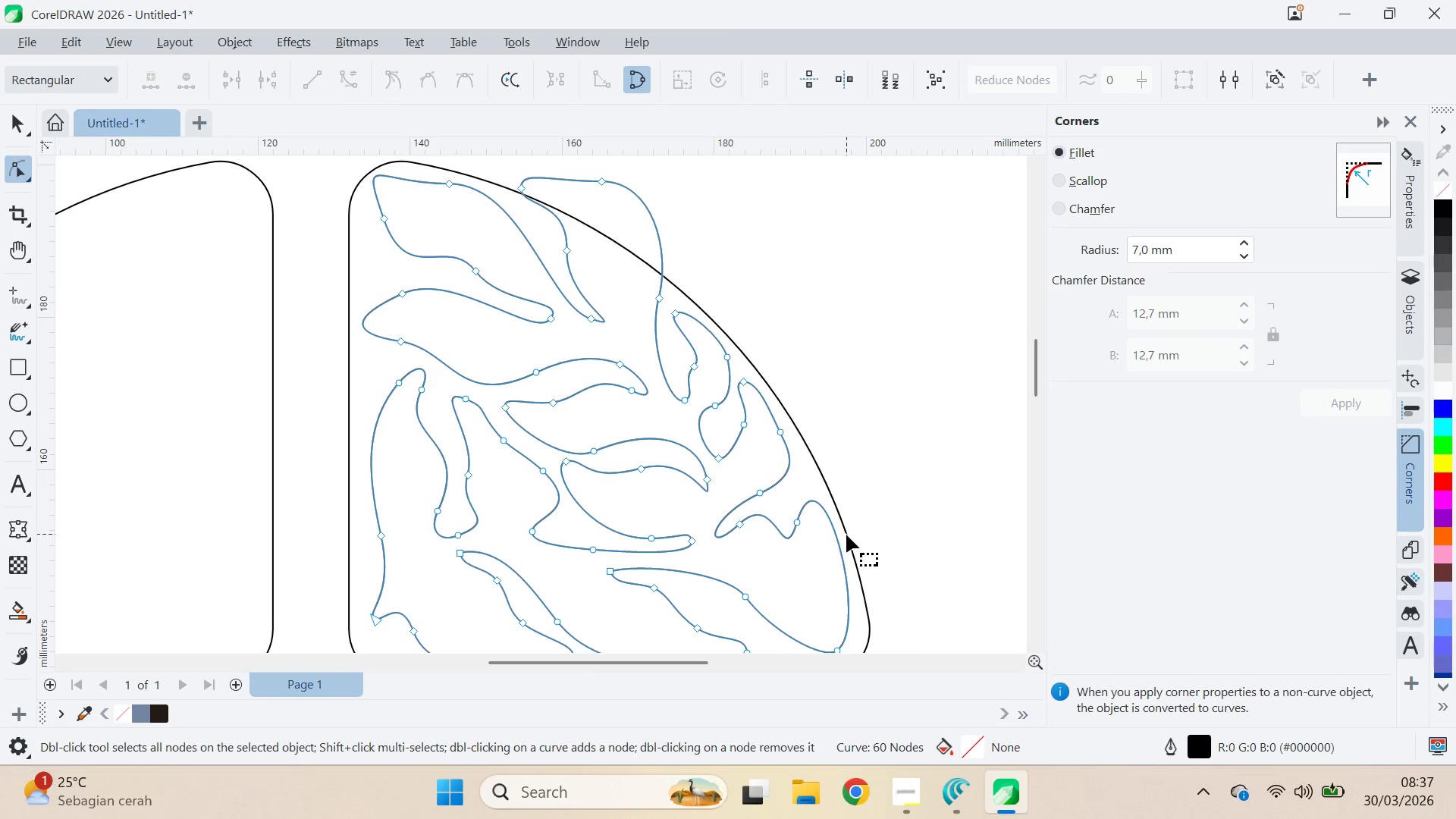 
key(Control+Z)
 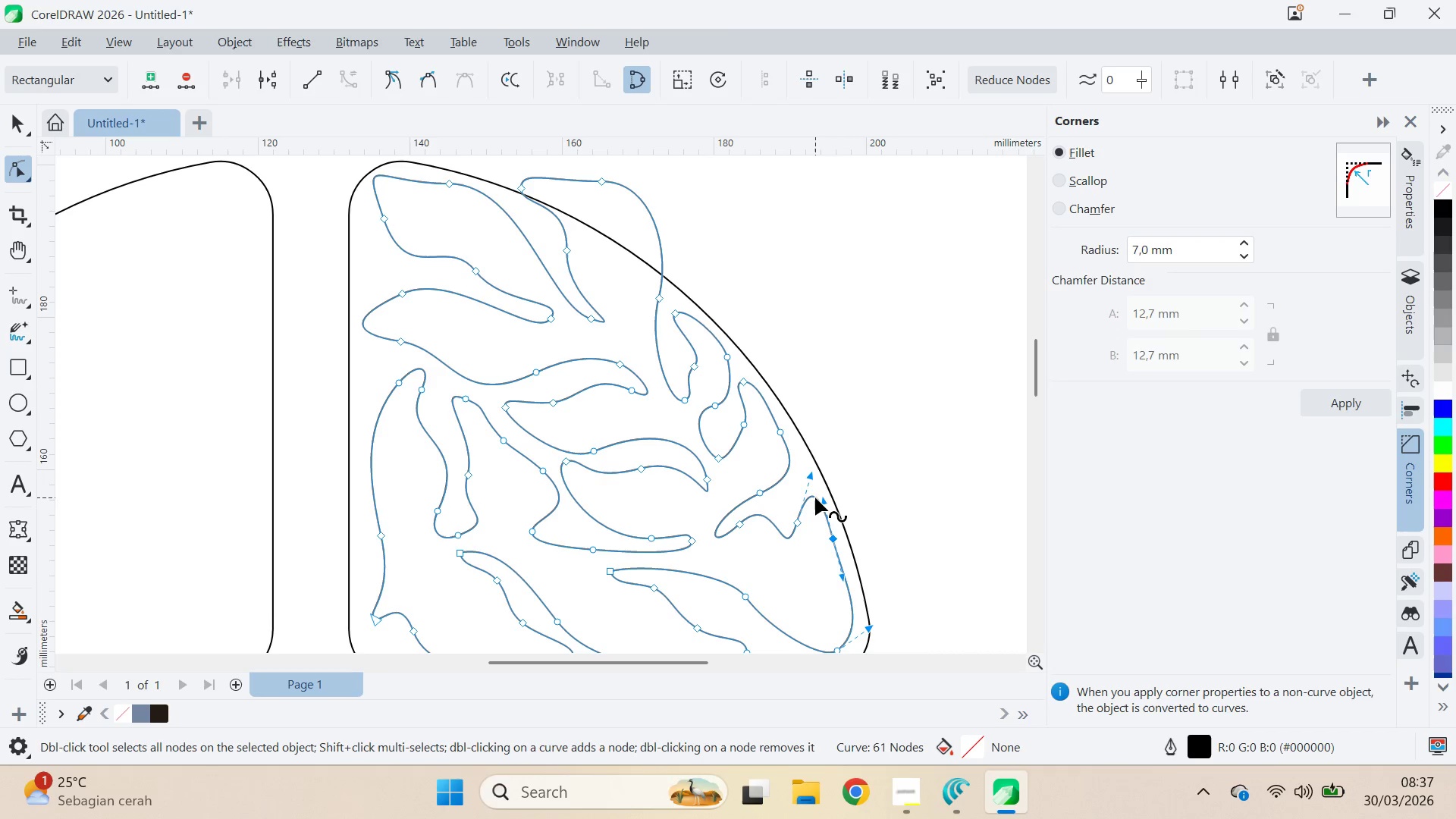 
double_click([814, 496])
 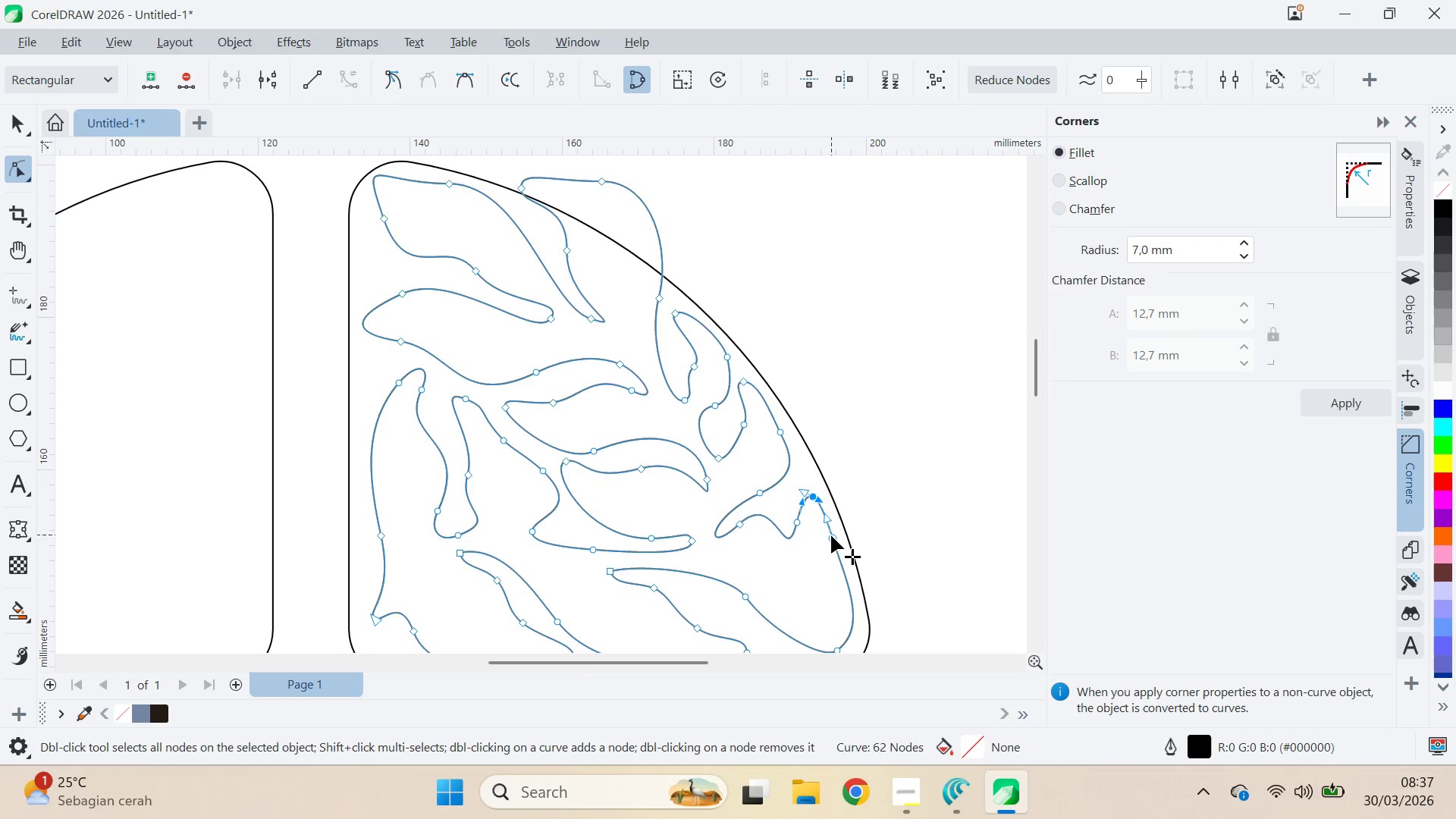 
double_click([830, 538])
 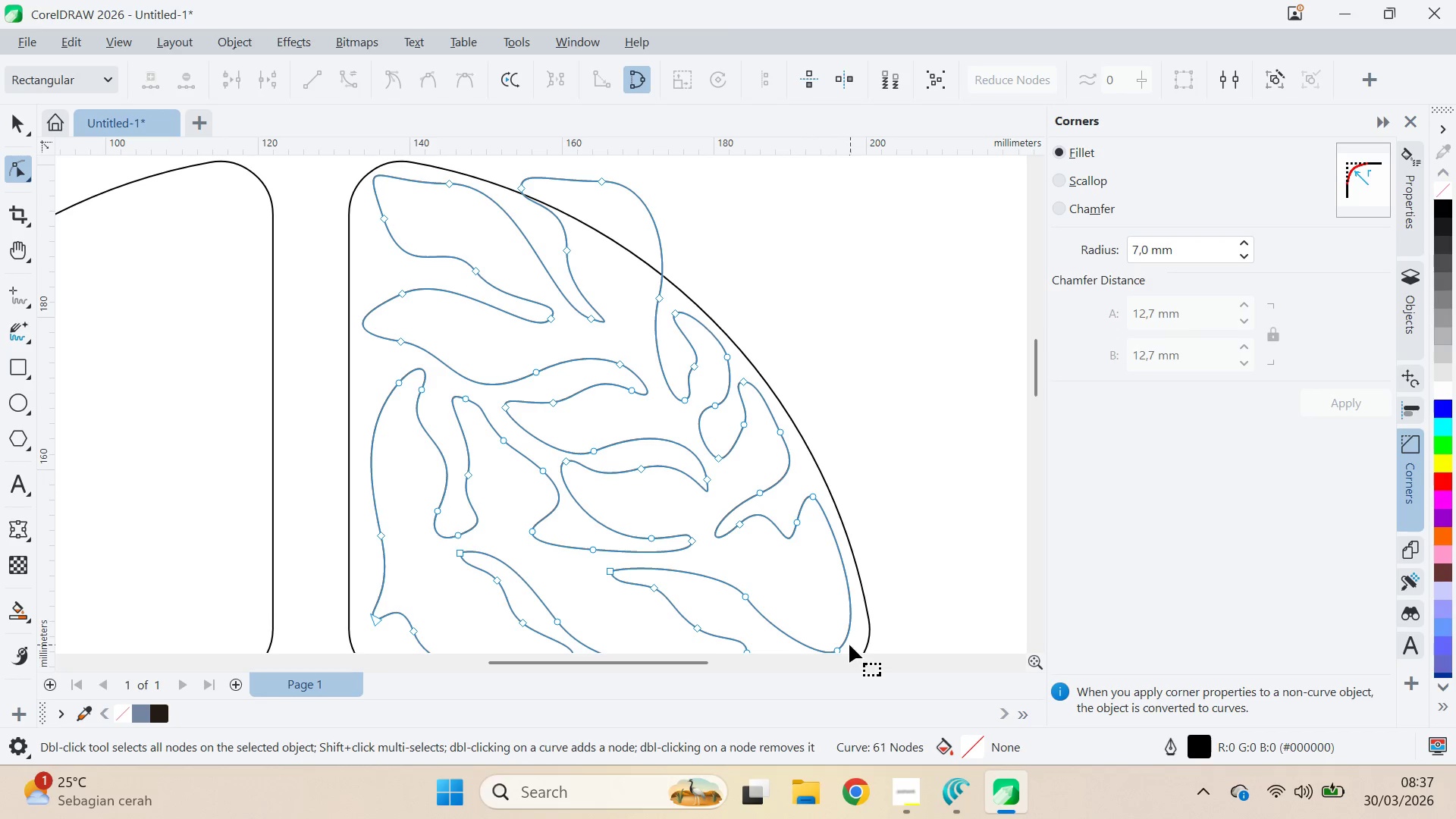 
type(qaq)
 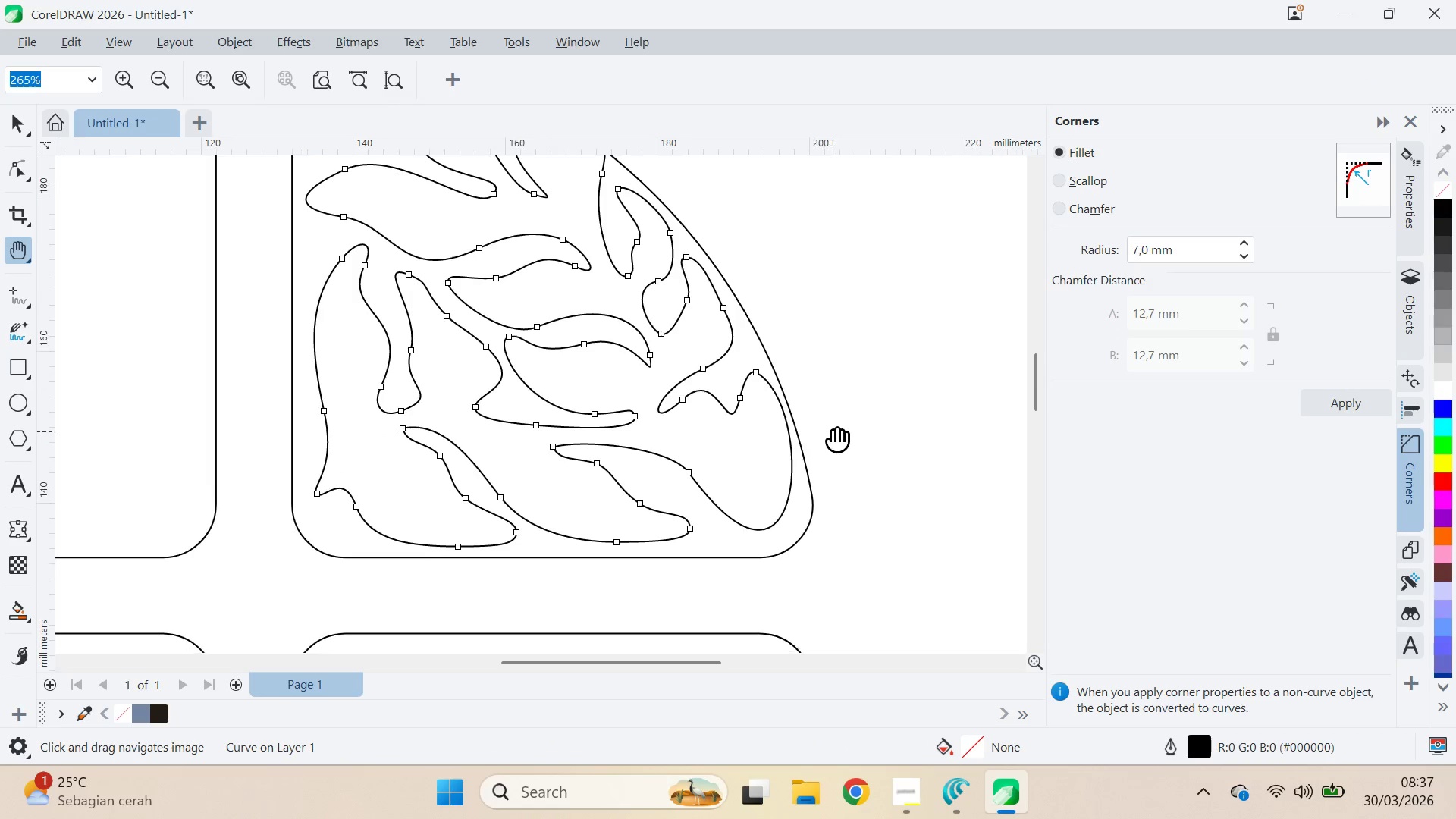 
left_click_drag(start_coordinate=[890, 556], to_coordinate=[861, 384])
 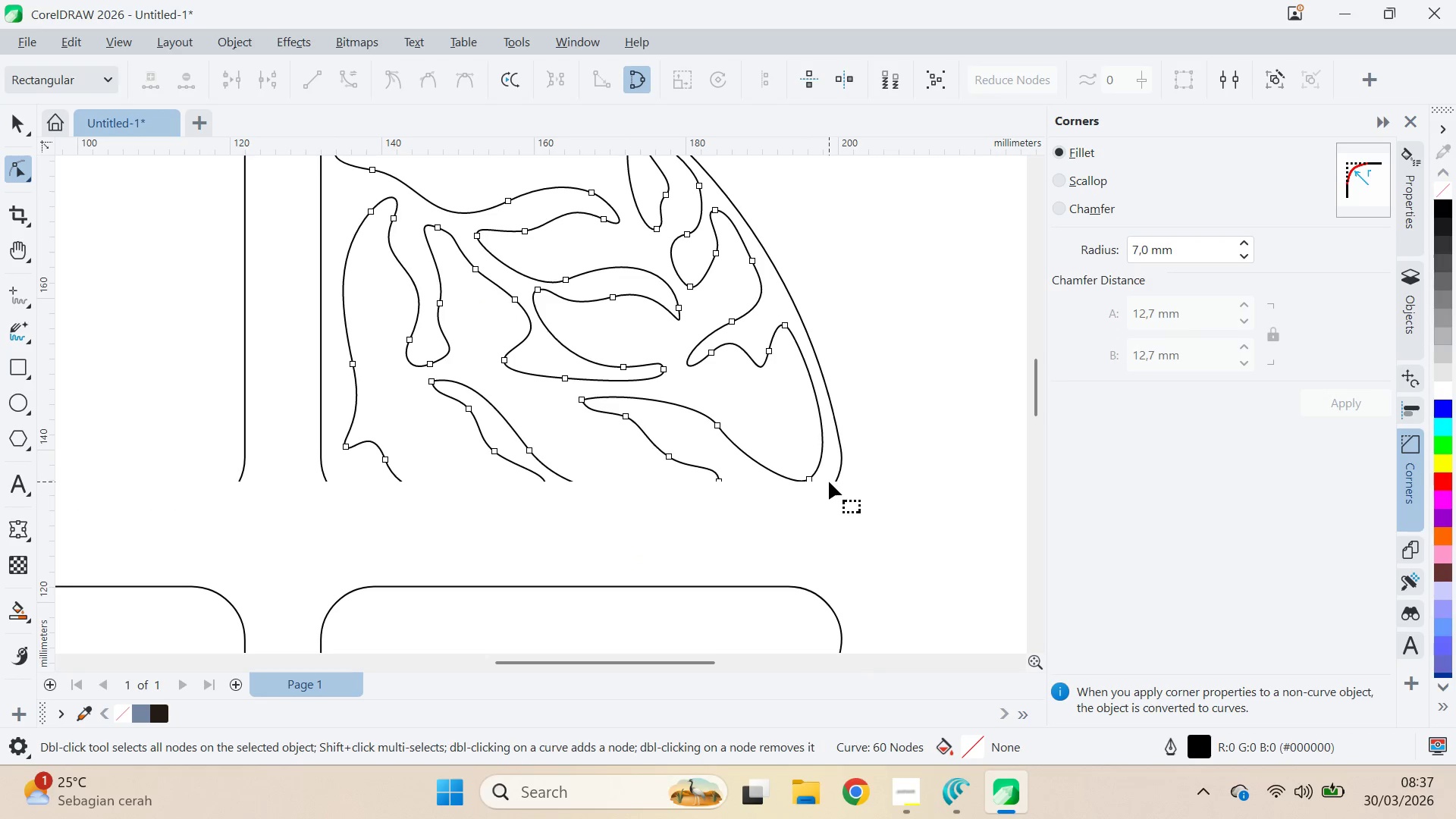 
left_click_drag(start_coordinate=[849, 478], to_coordinate=[832, 431])
 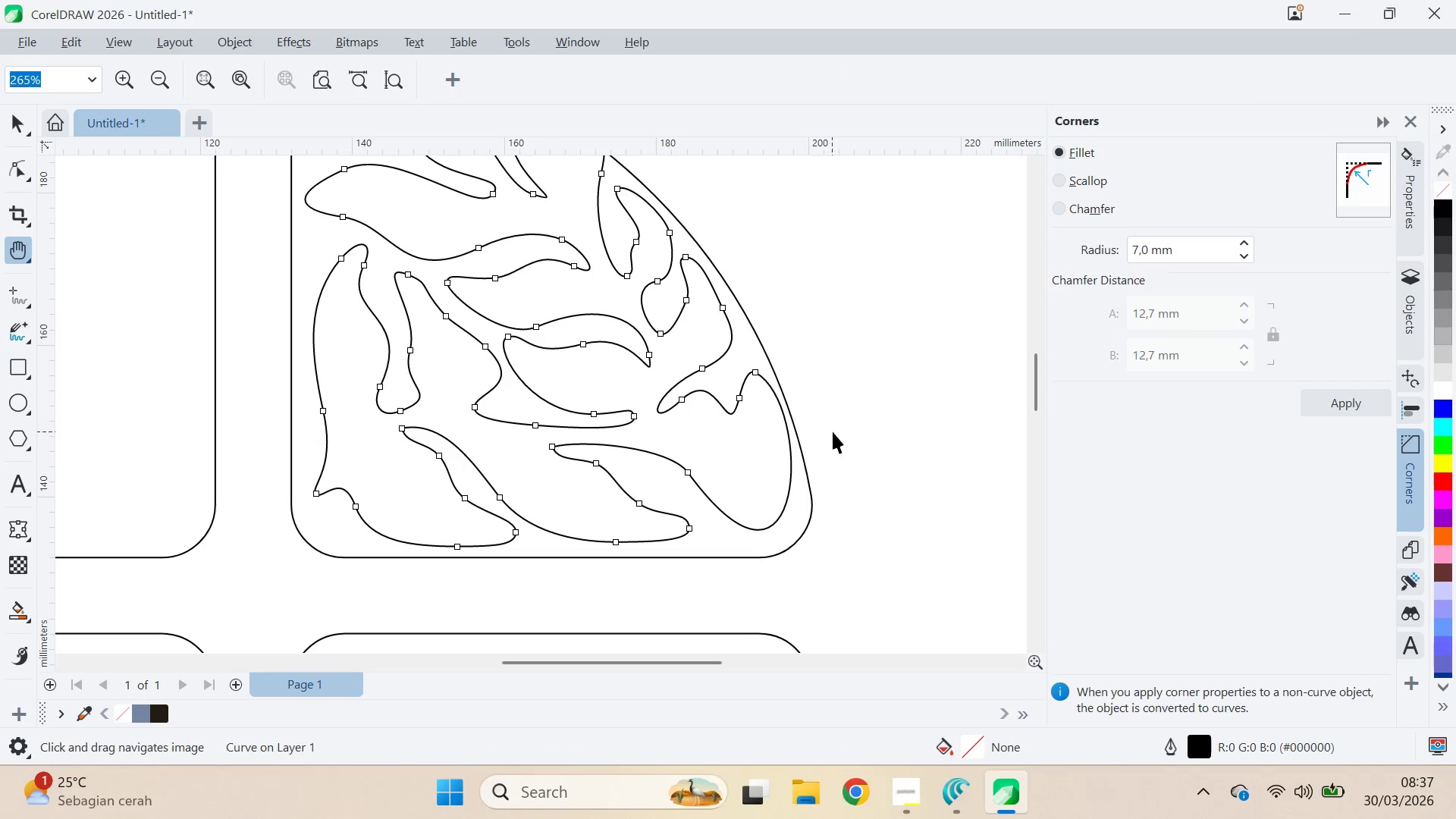 
key(V)
 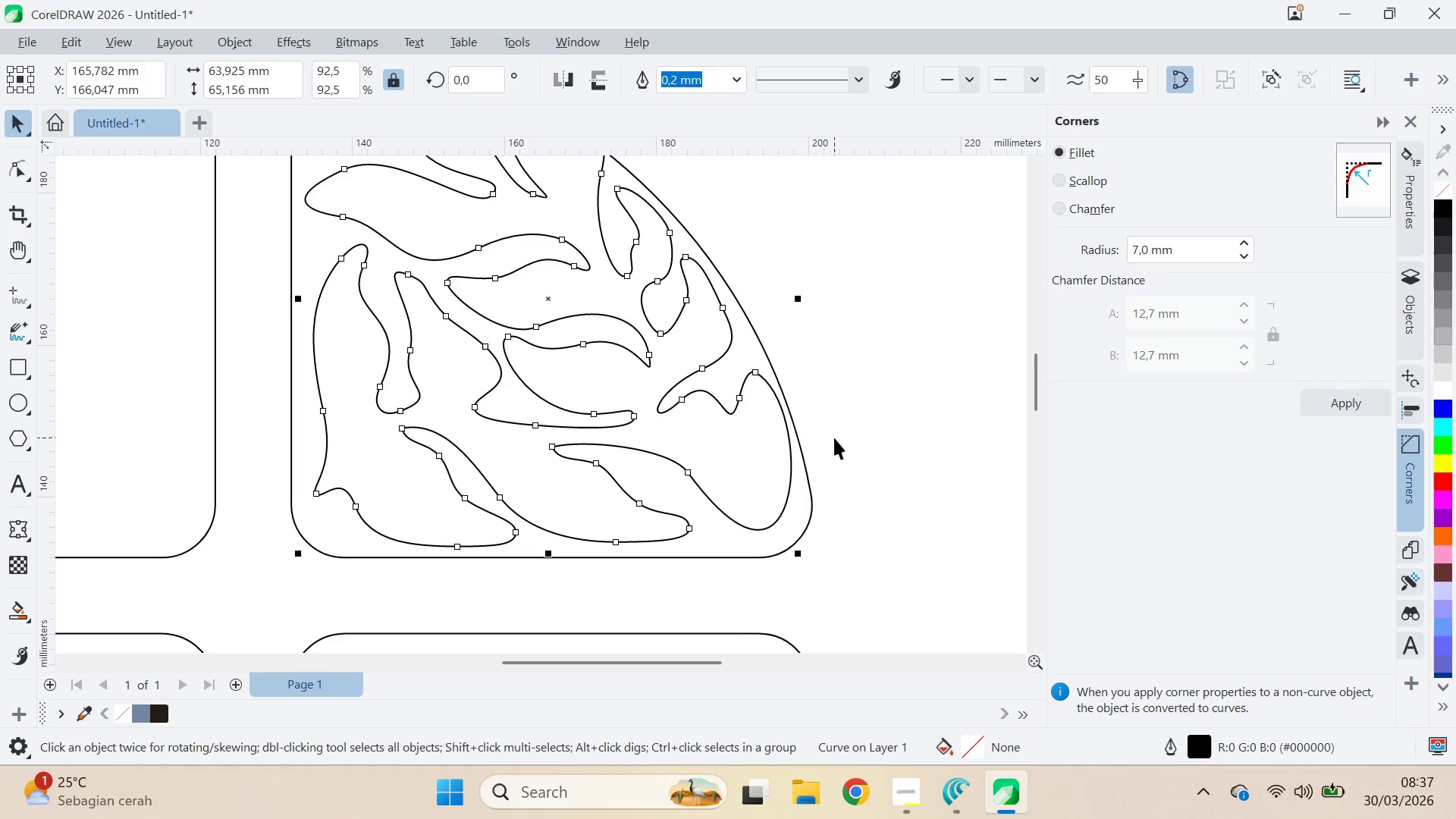 
key(Control+Z)
 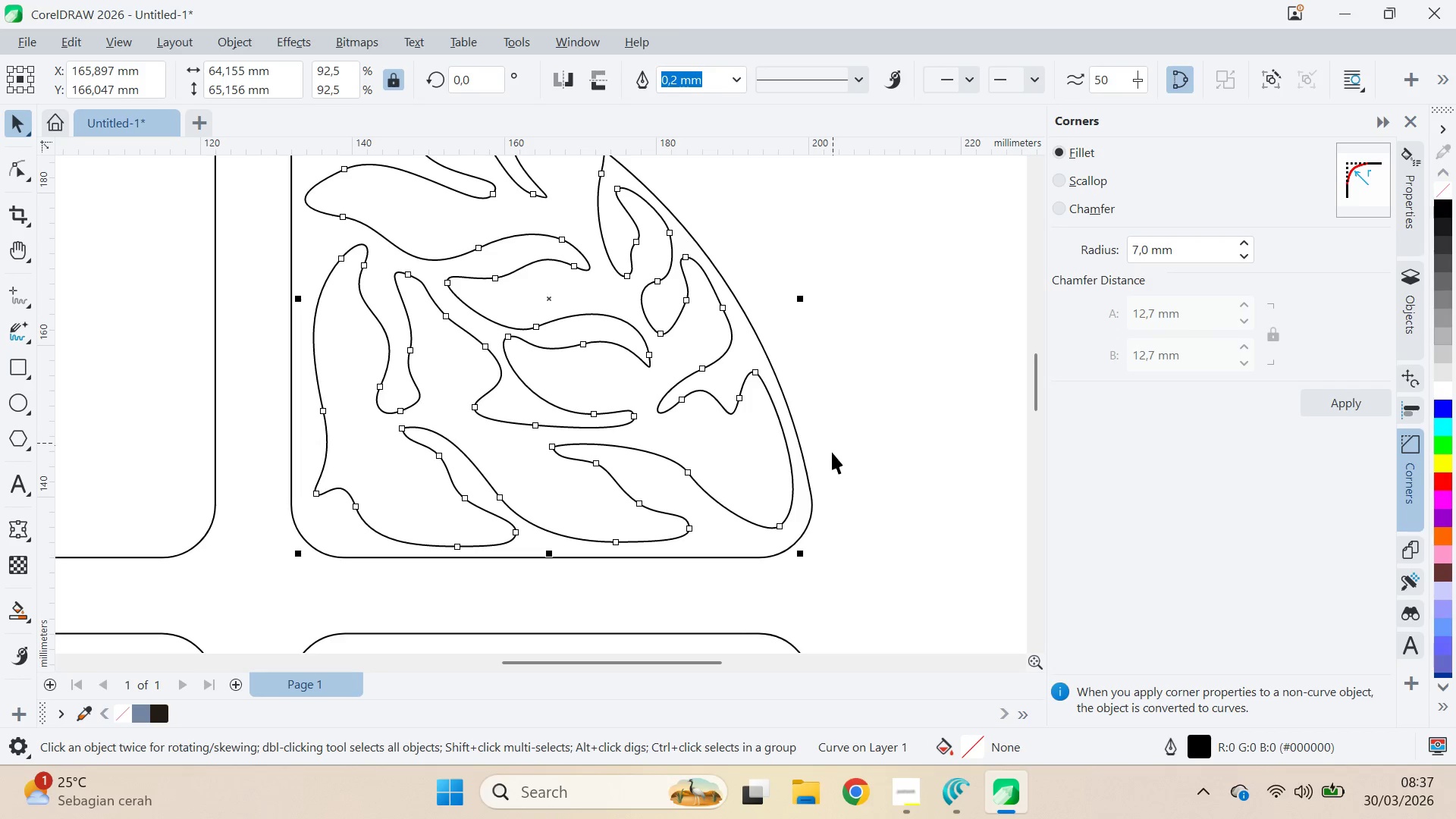 
key(A)
 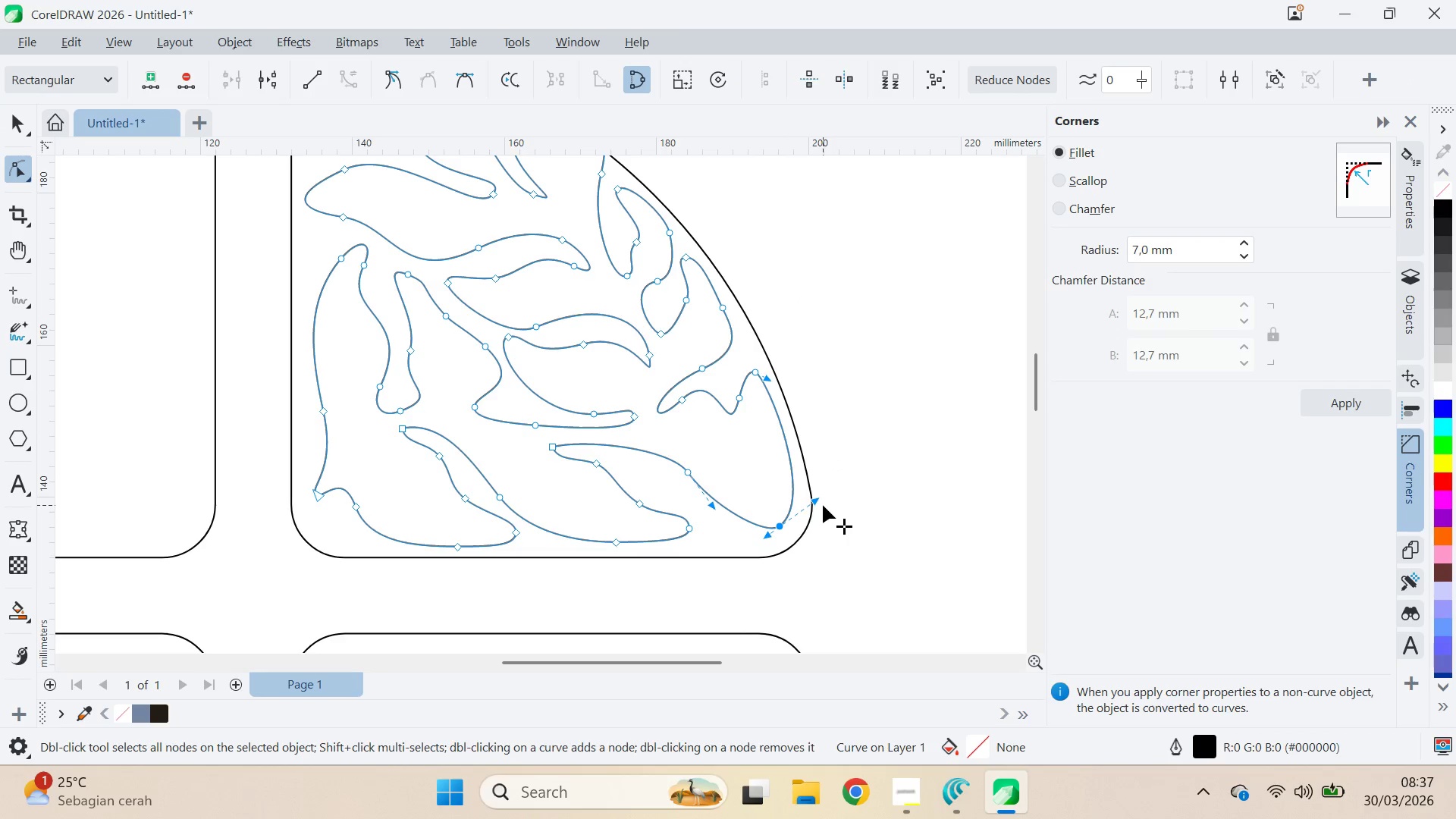 
left_click_drag(start_coordinate=[821, 504], to_coordinate=[816, 510])
 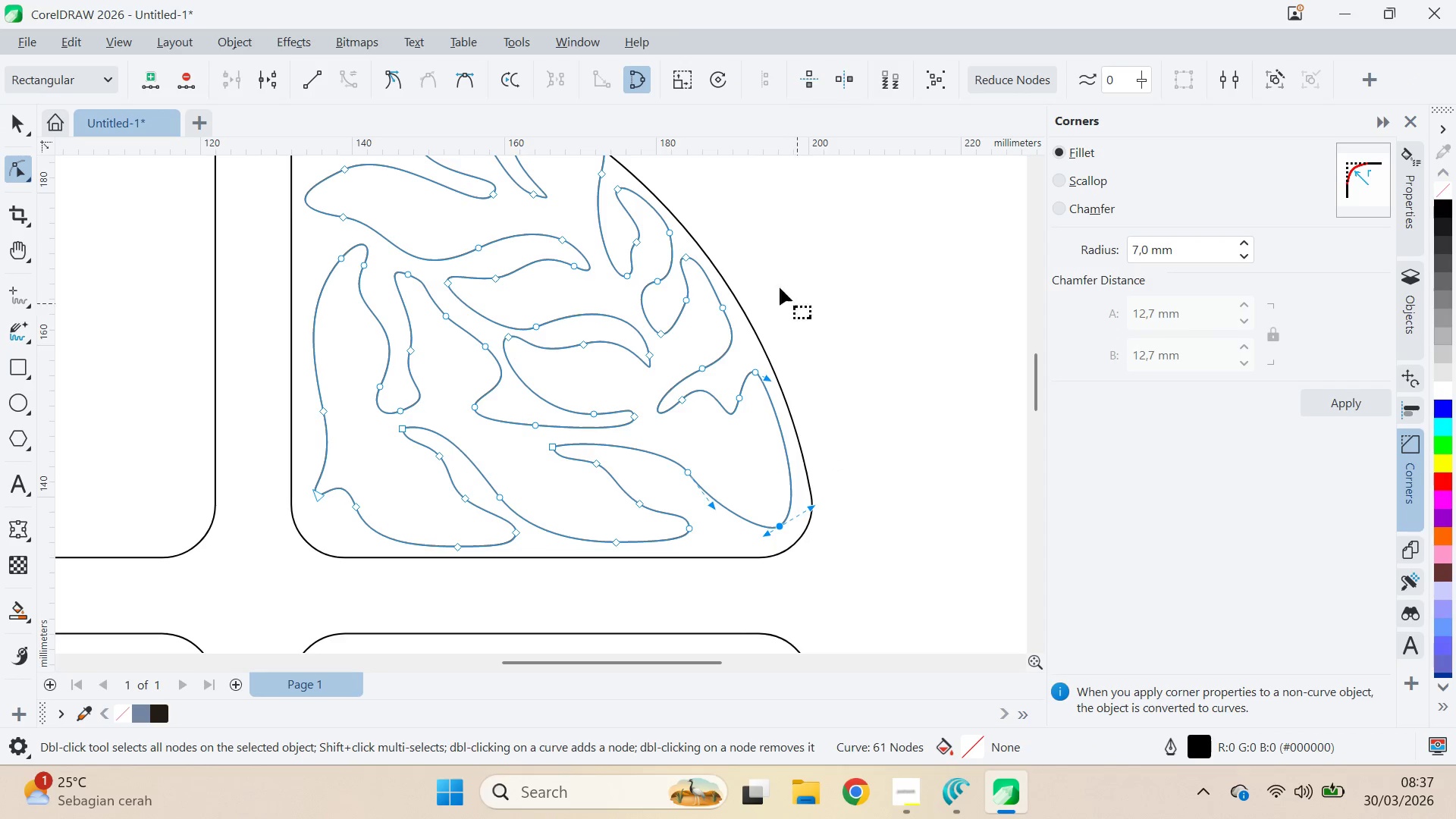 
type(qva)
 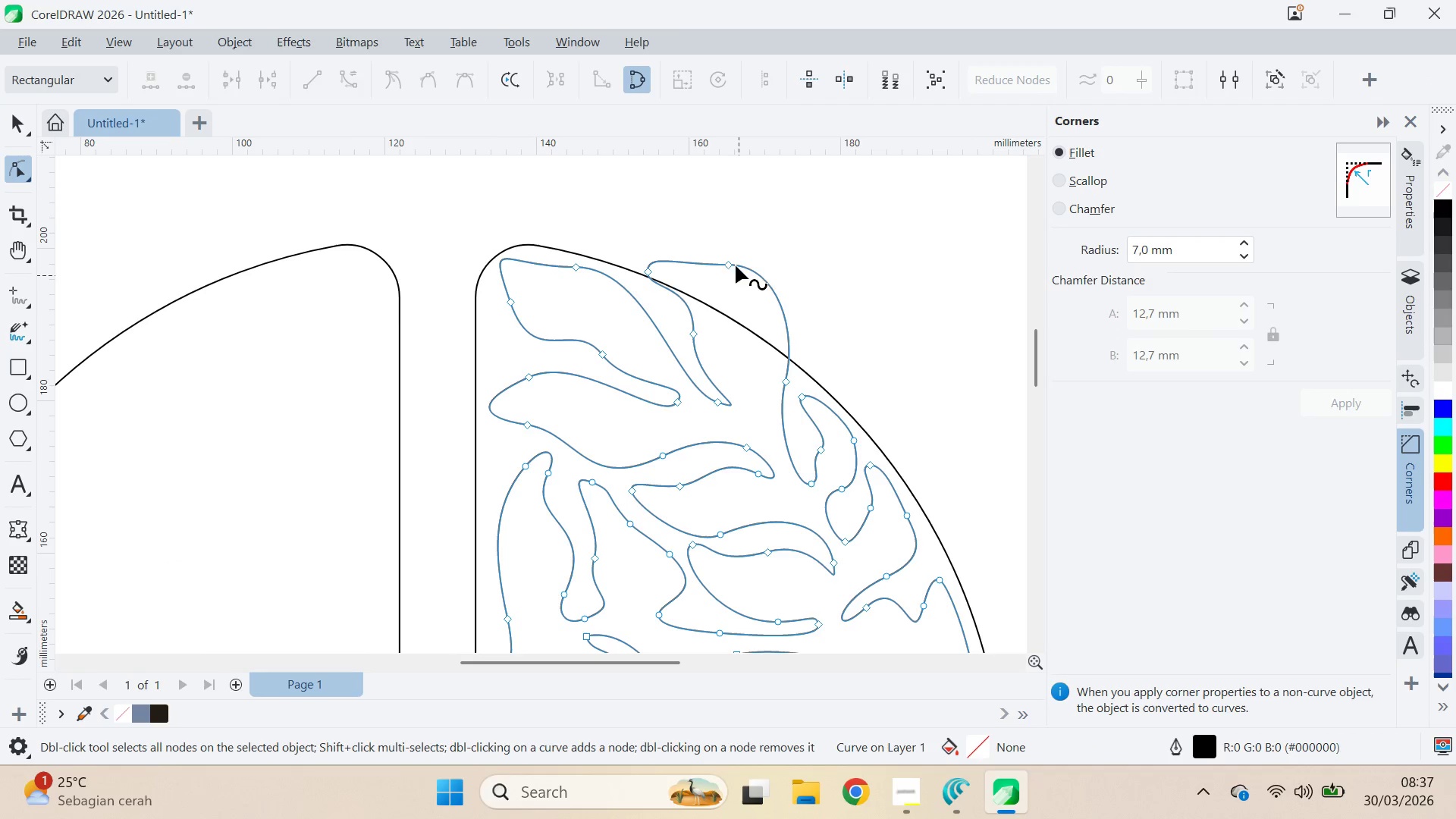 
left_click_drag(start_coordinate=[762, 247], to_coordinate=[956, 539])
 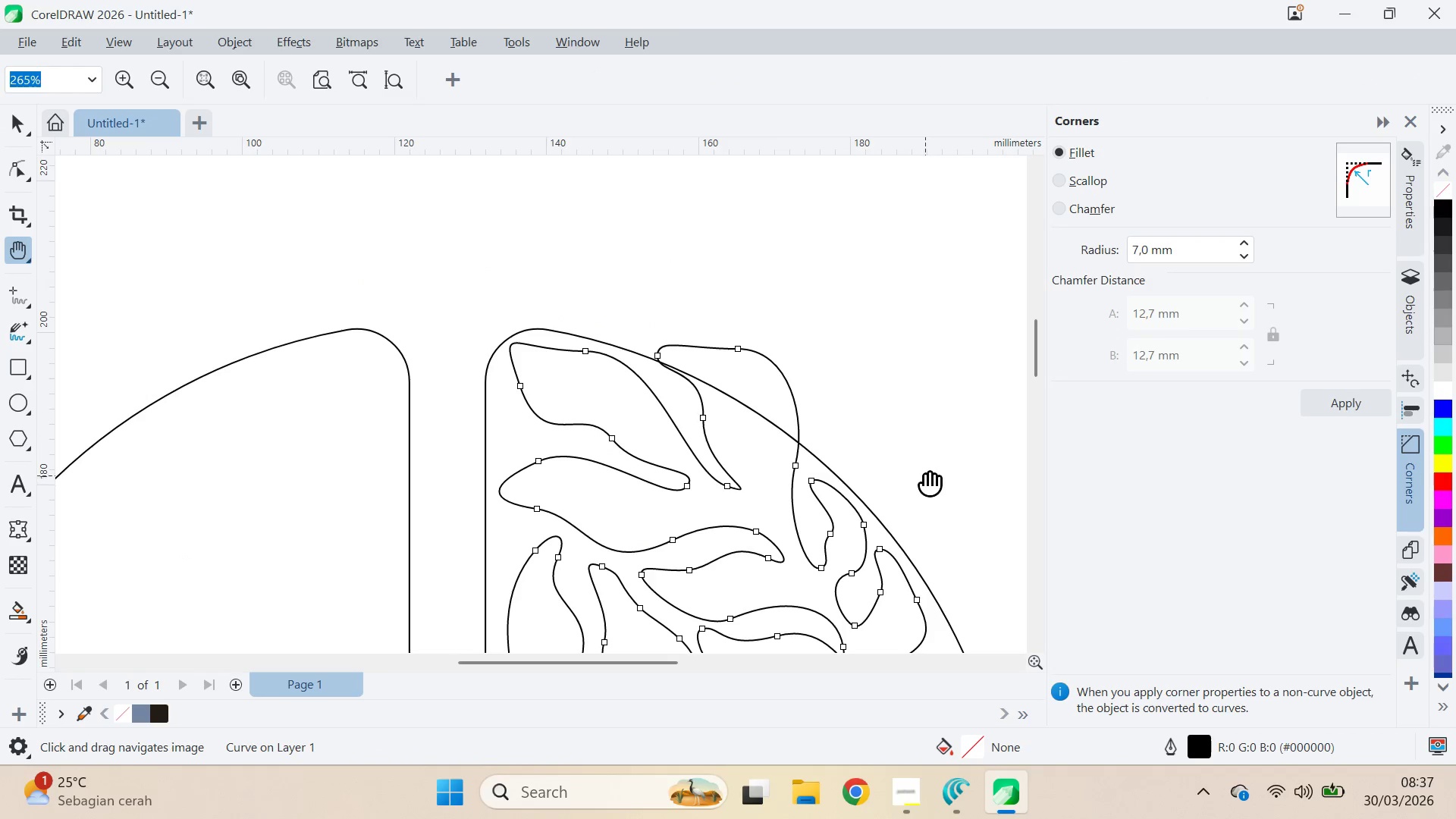 
left_click_drag(start_coordinate=[924, 474], to_coordinate=[921, 366])
 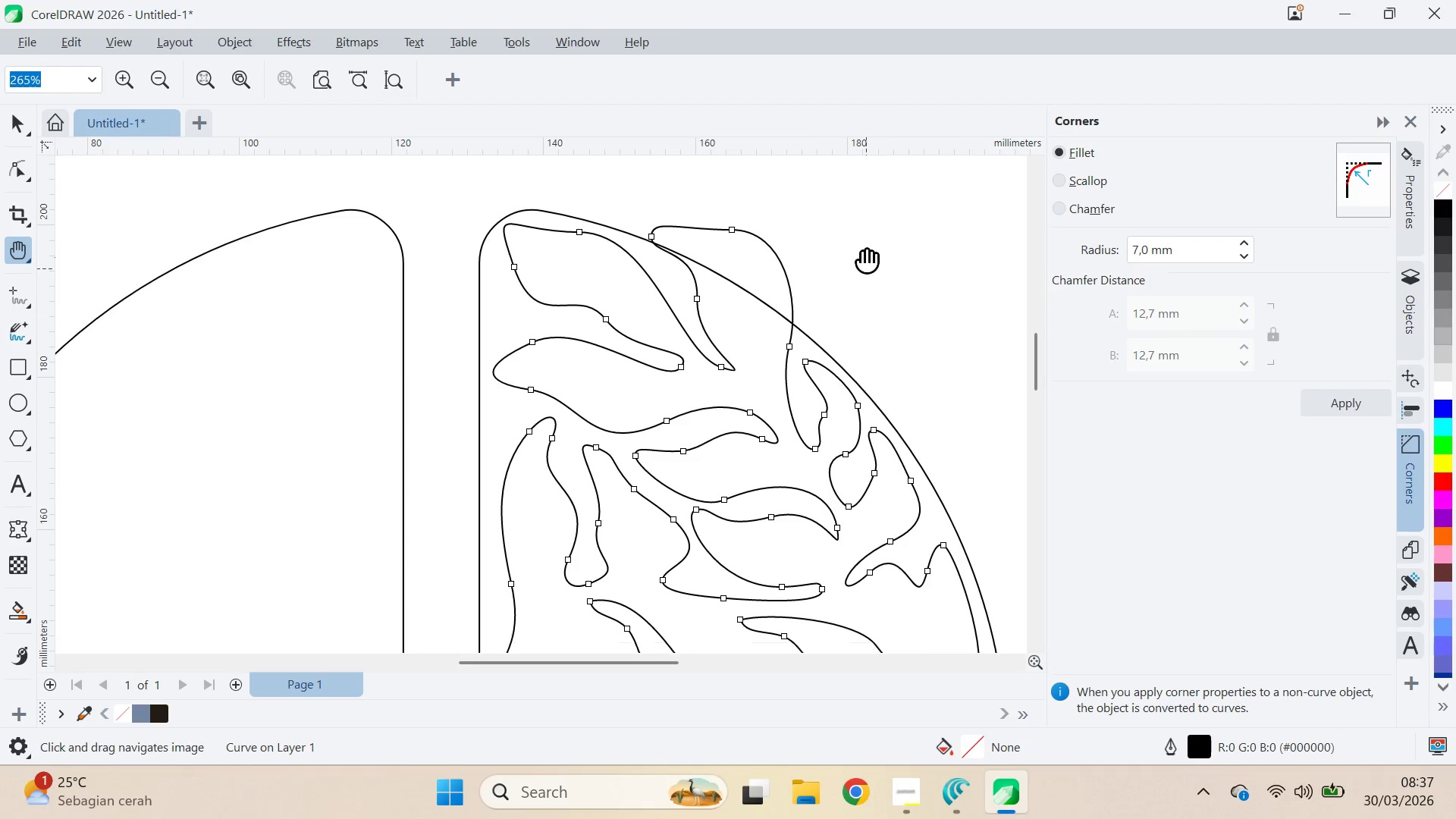 
left_click_drag(start_coordinate=[866, 268], to_coordinate=[859, 292])
 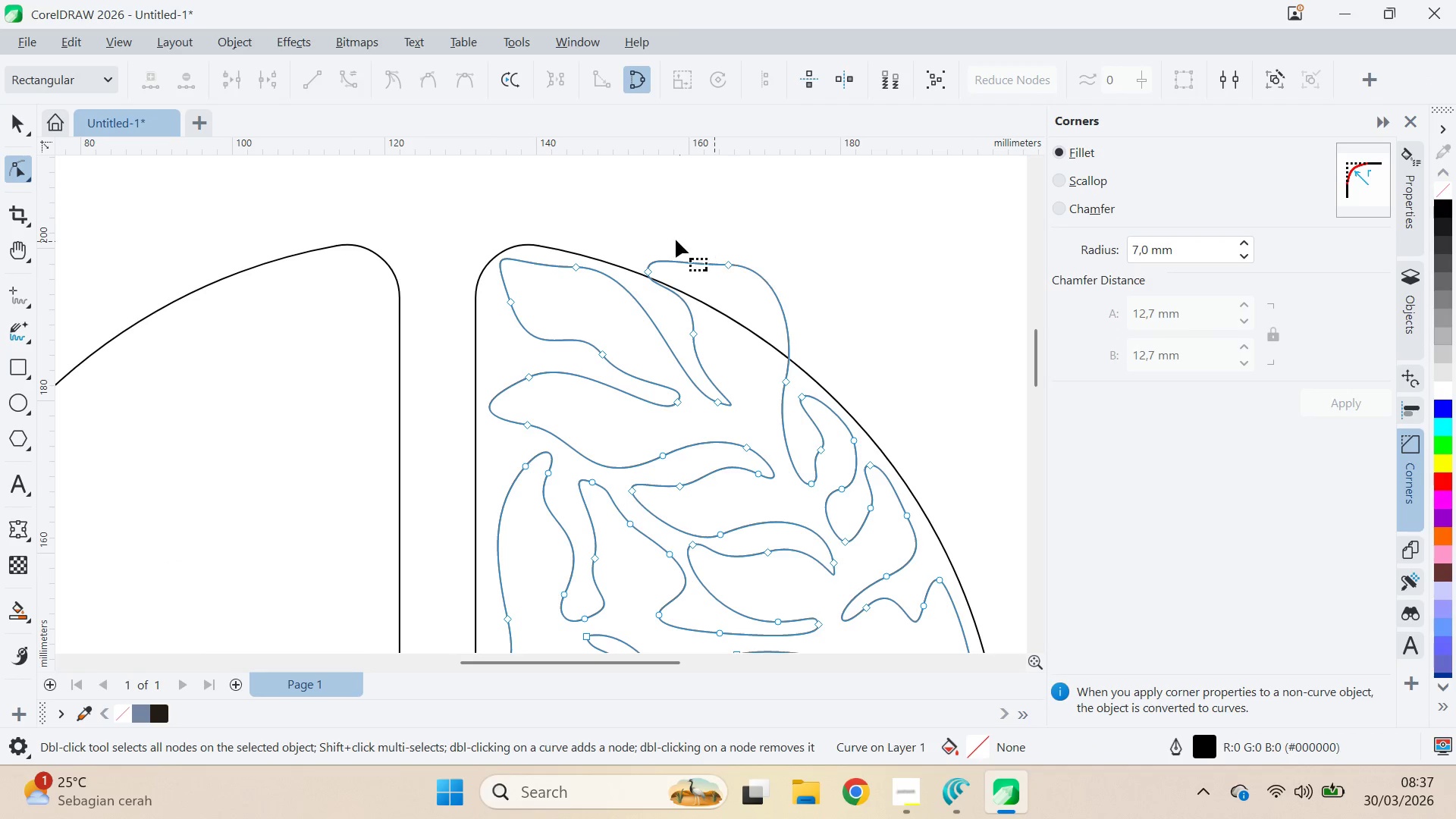 
left_click_drag(start_coordinate=[629, 224], to_coordinate=[807, 384])
 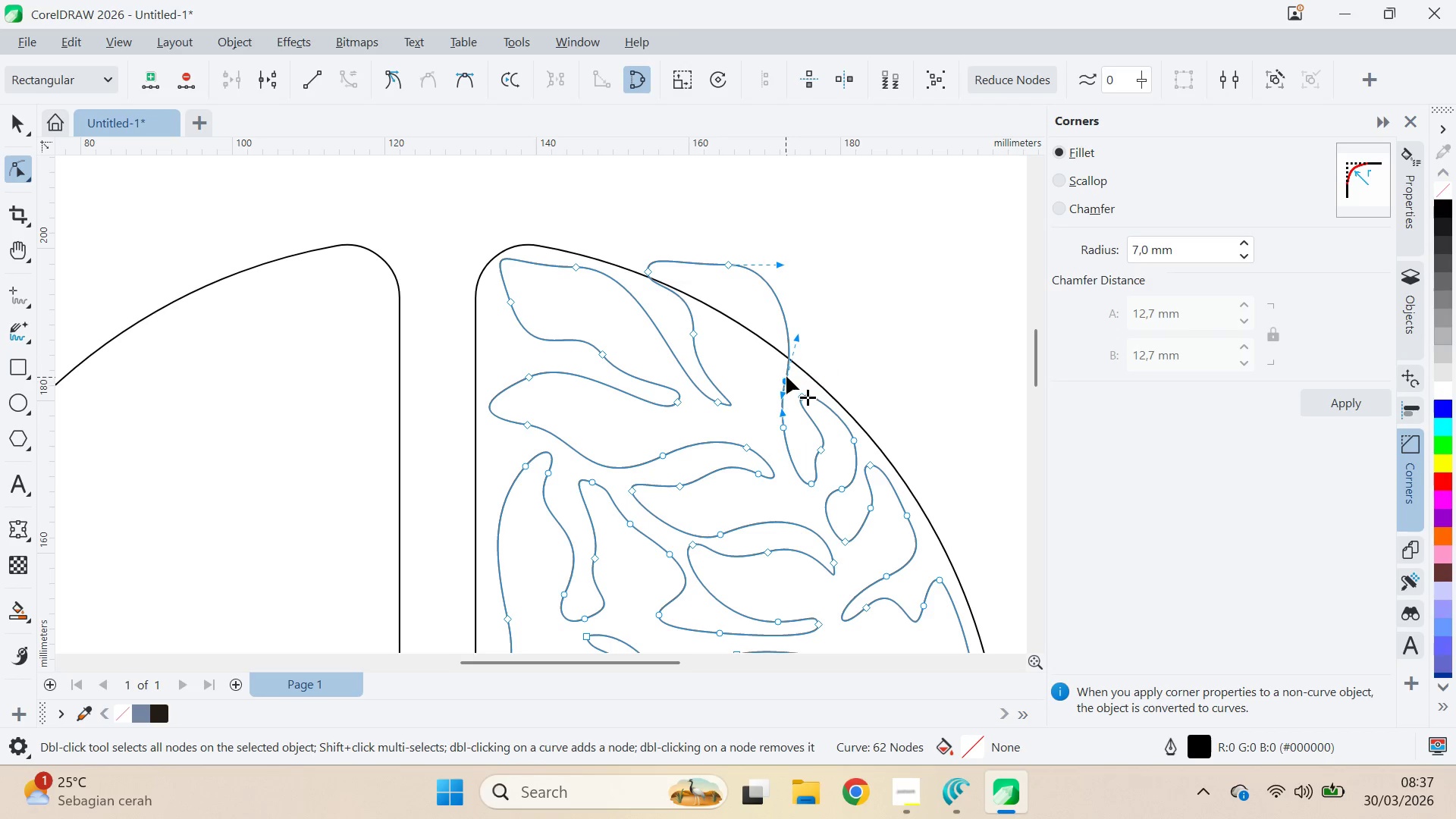 
wait(6.5)
 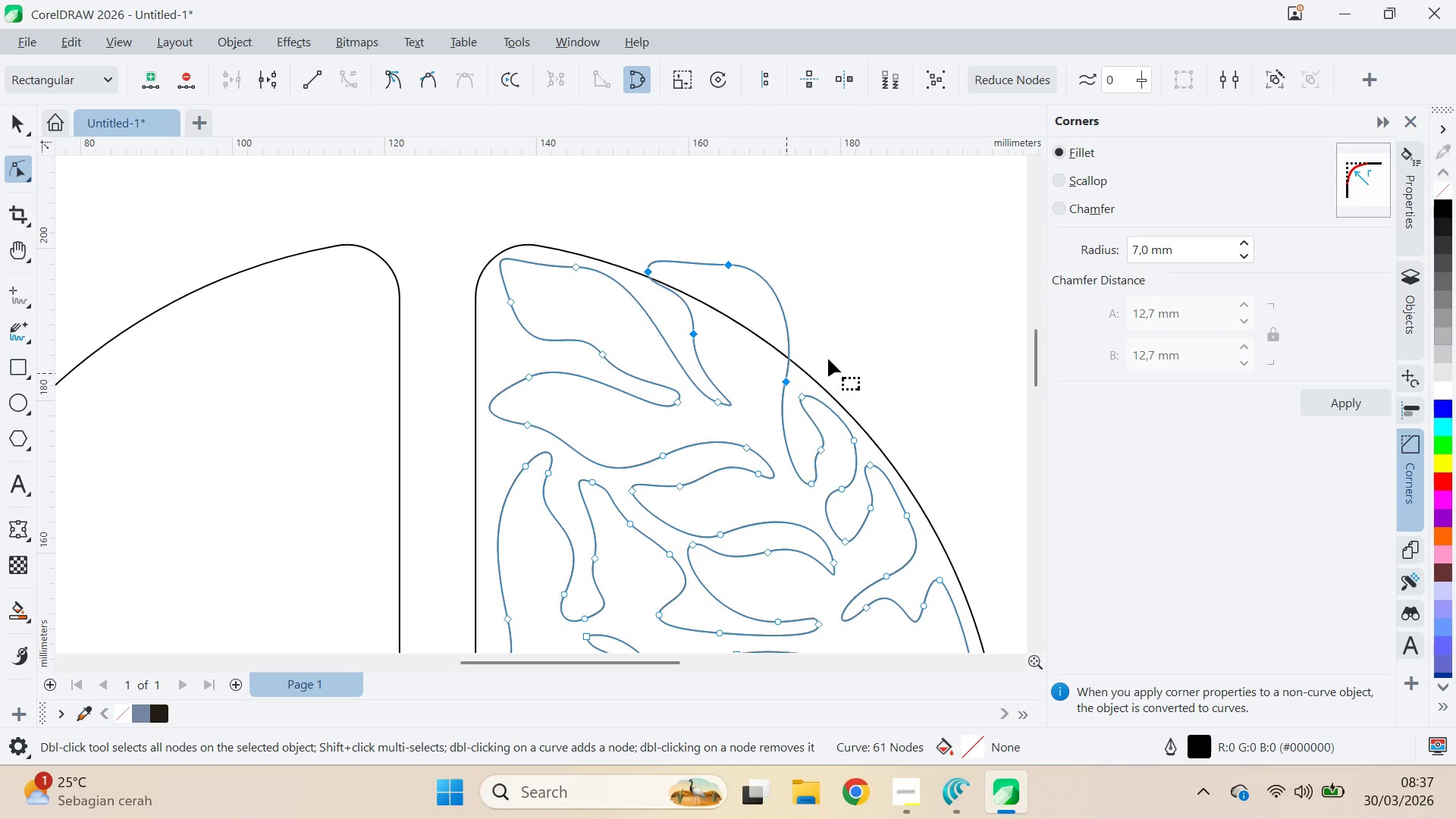 
left_click_drag(start_coordinate=[647, 271], to_coordinate=[649, 290])
 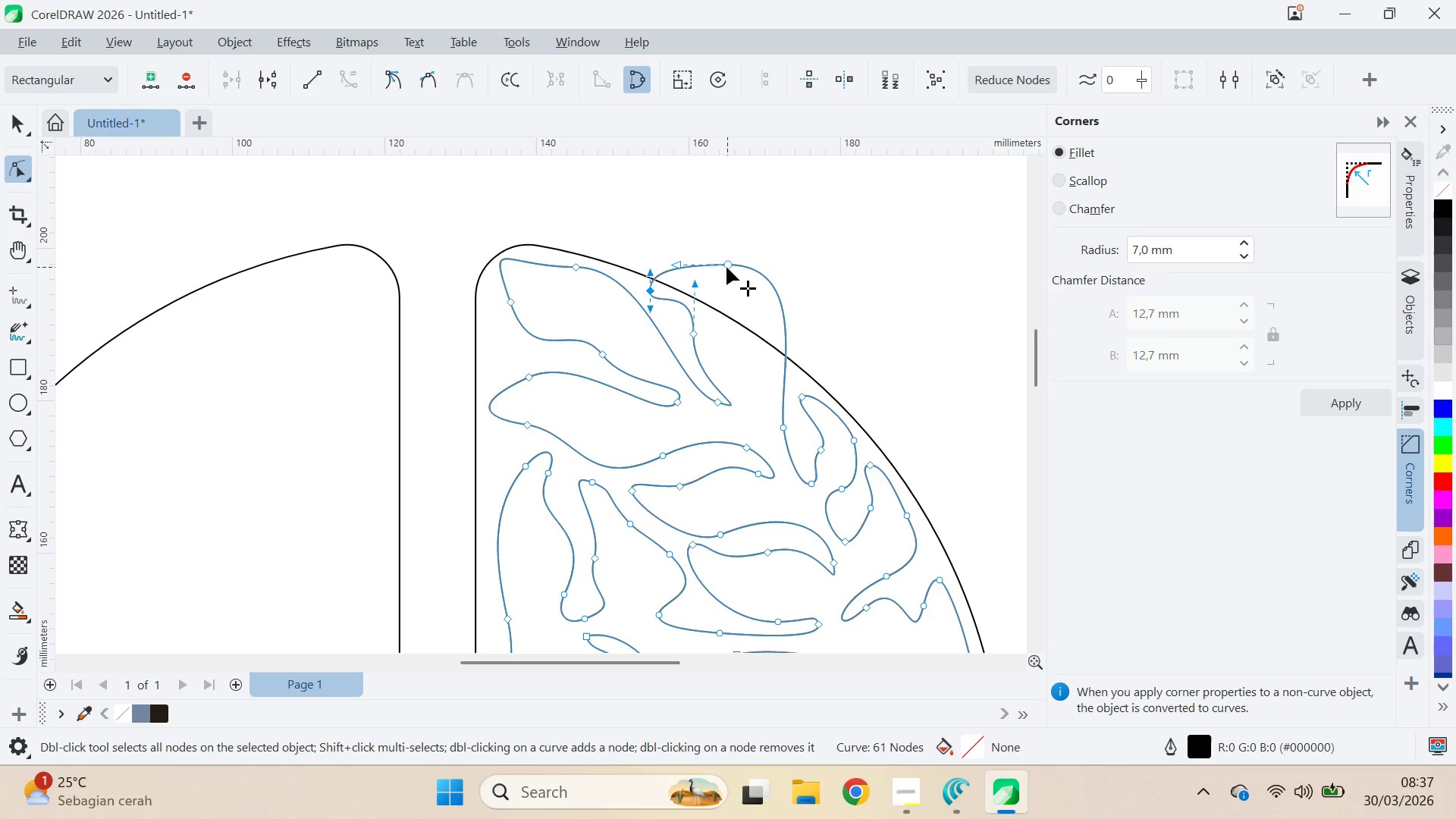 
left_click_drag(start_coordinate=[726, 265], to_coordinate=[733, 334])
 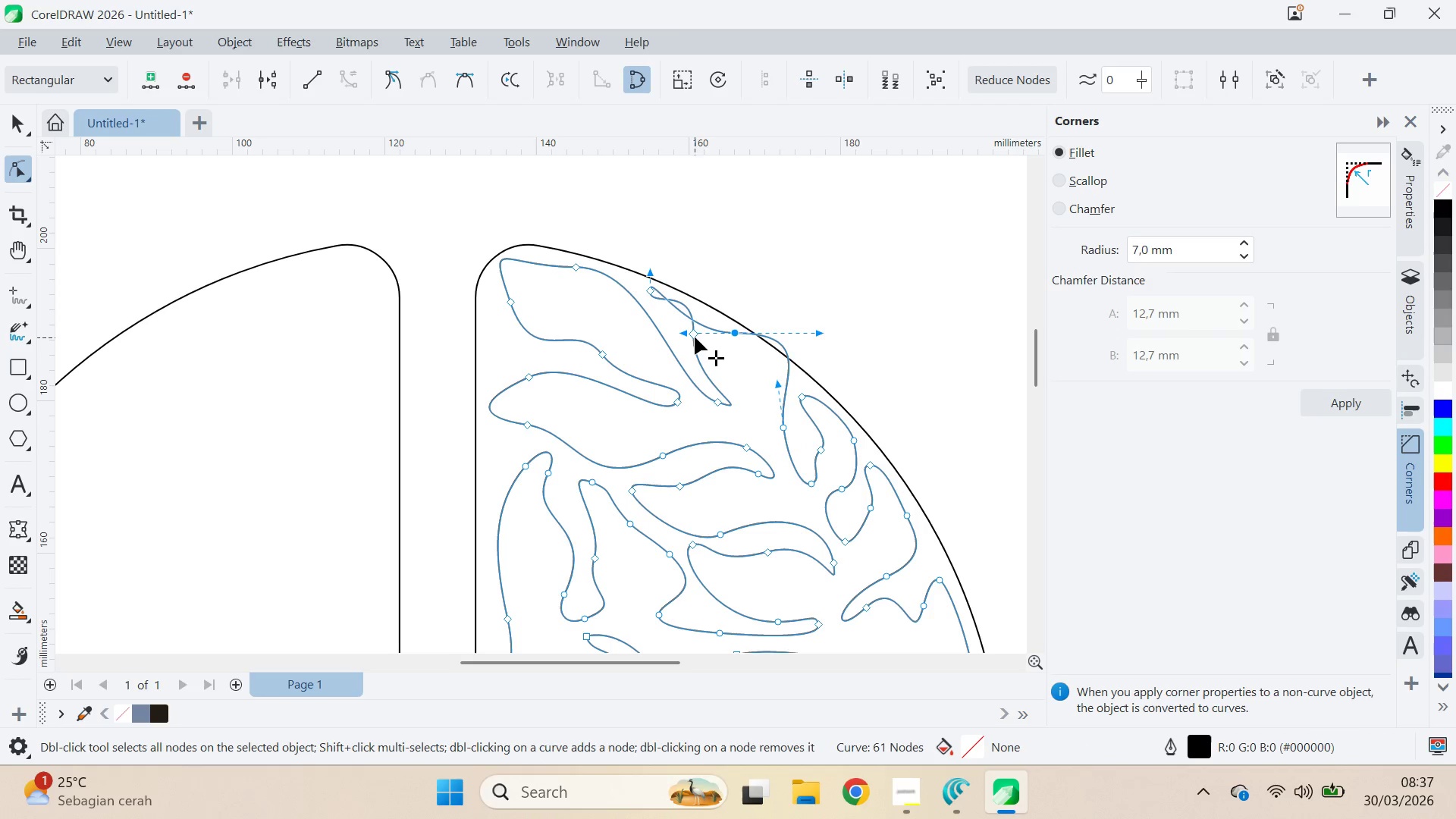 
left_click_drag(start_coordinate=[693, 335], to_coordinate=[699, 356])
 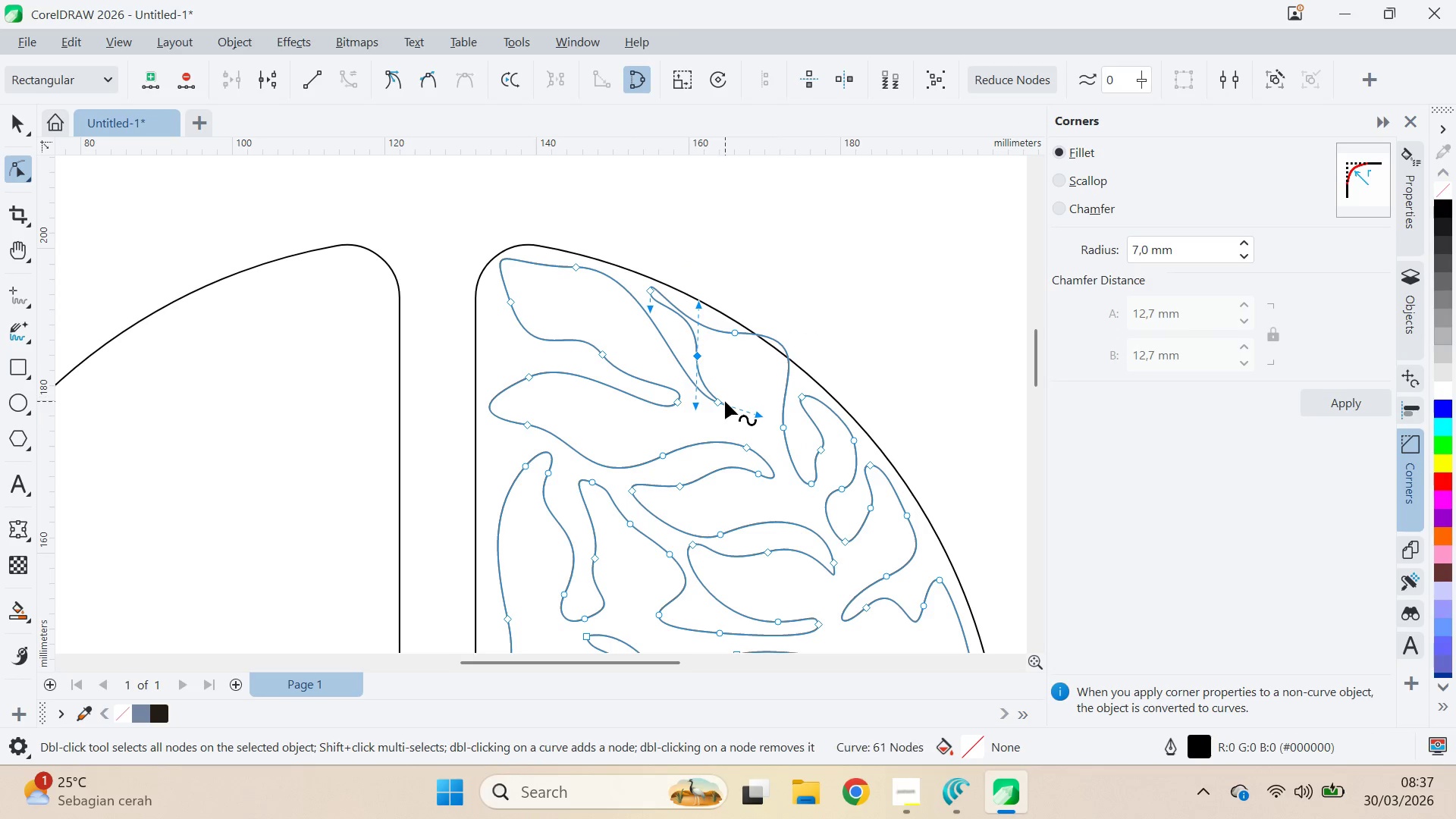 
key(Control+Z)
 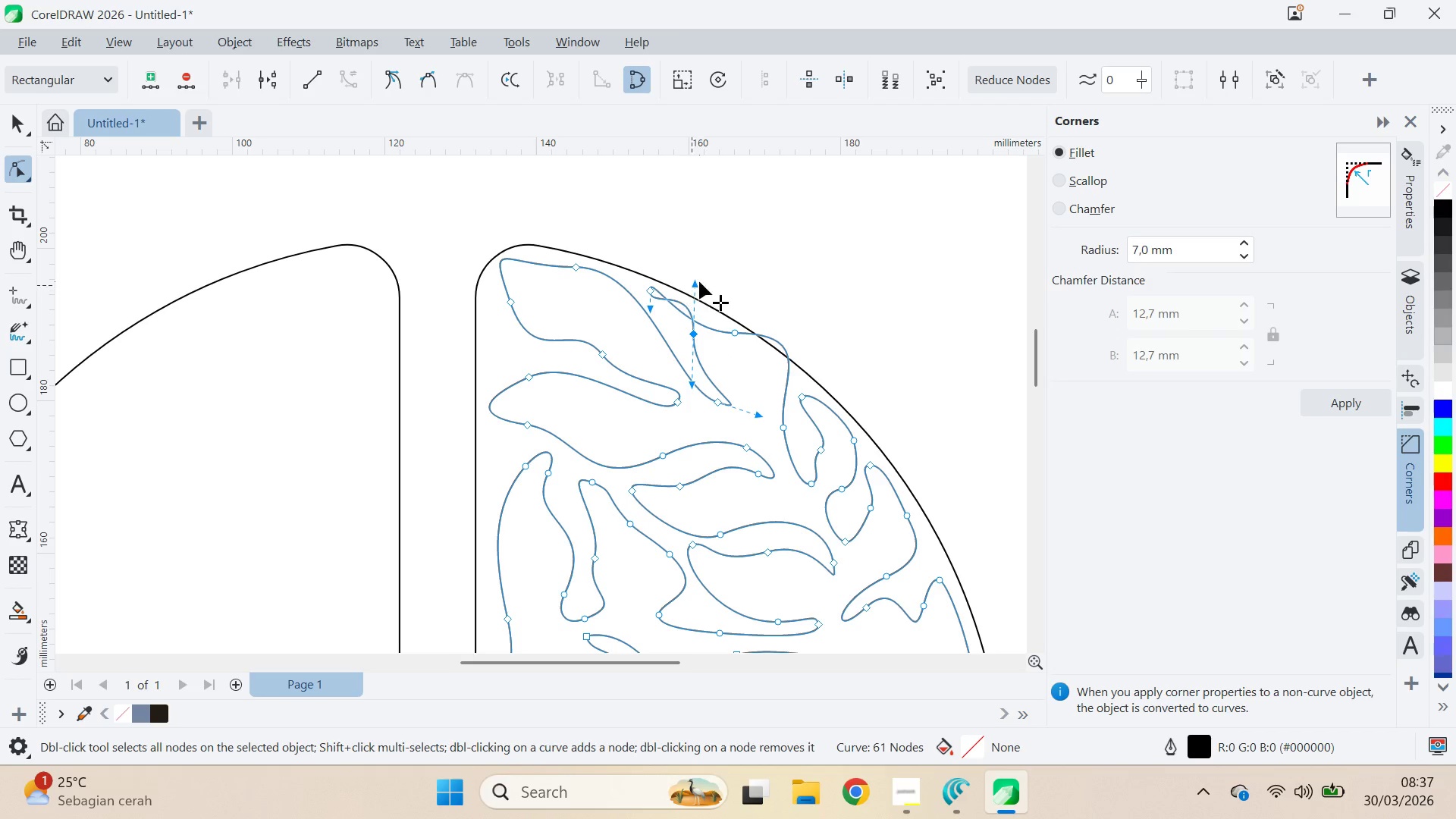 
left_click_drag(start_coordinate=[697, 280], to_coordinate=[699, 309])
 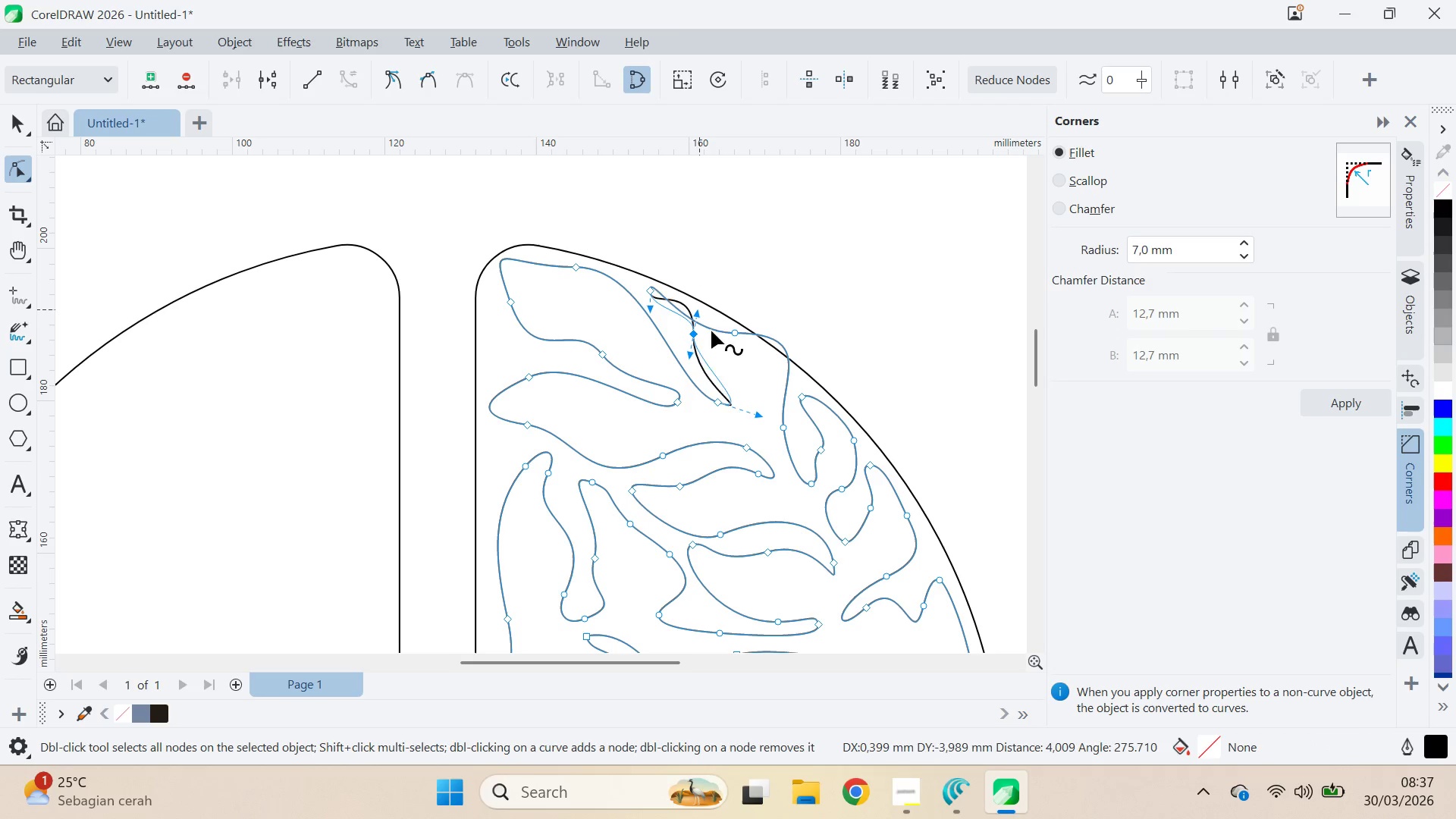 
key(Control+Z)
 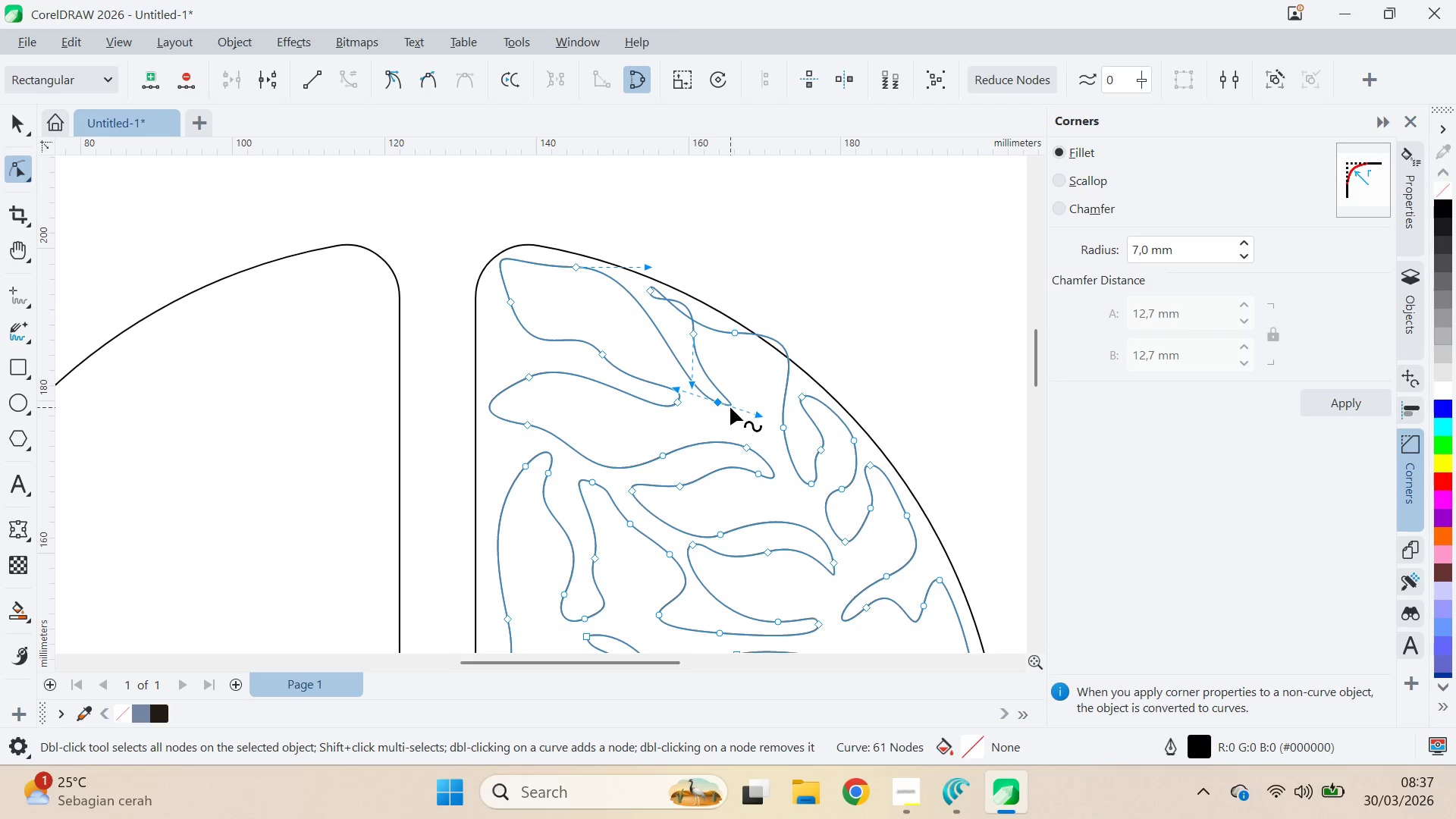 
left_click([726, 404])
 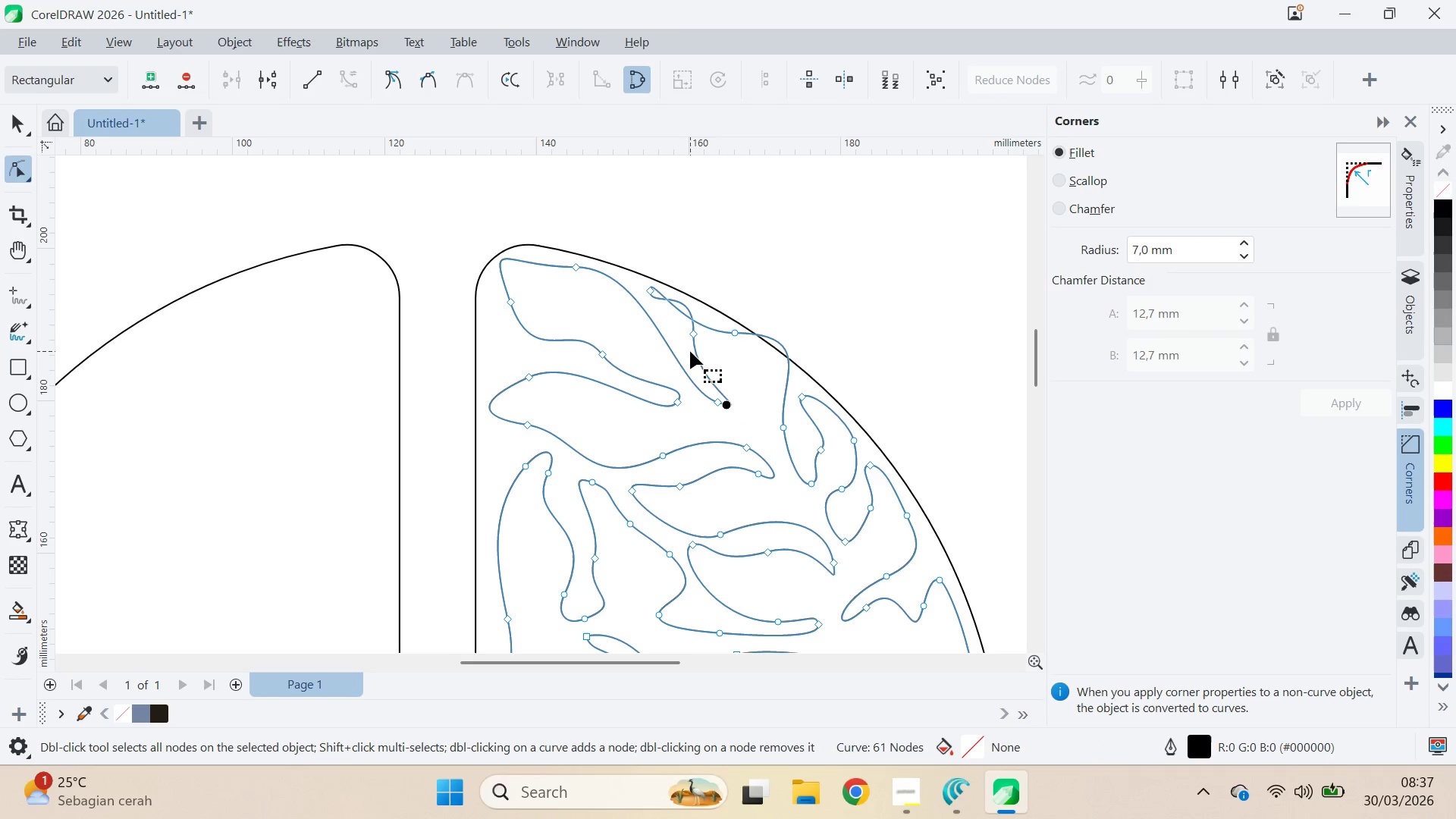 
left_click_drag(start_coordinate=[695, 331], to_coordinate=[698, 358])
 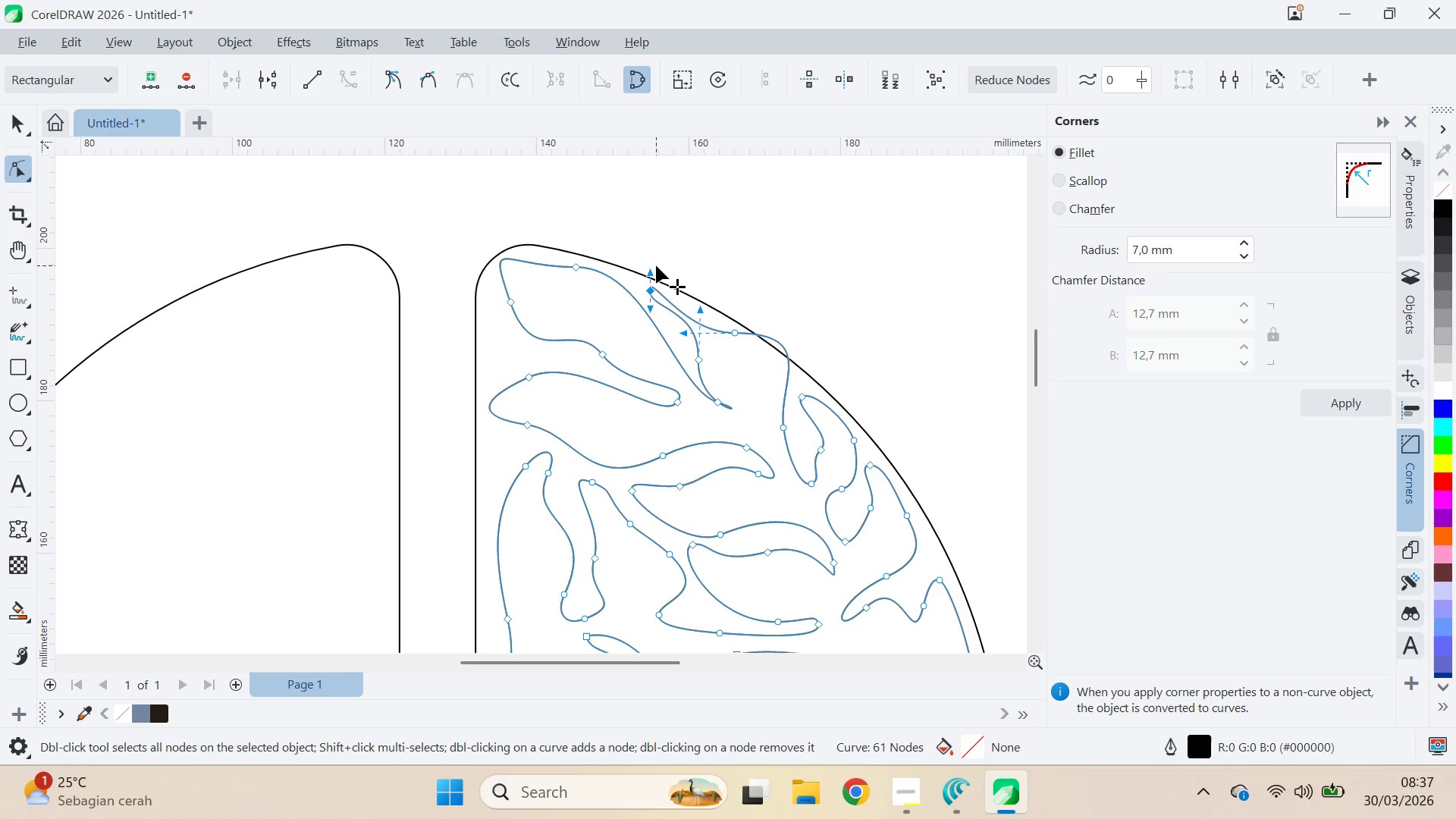 
left_click_drag(start_coordinate=[652, 266], to_coordinate=[658, 265])
 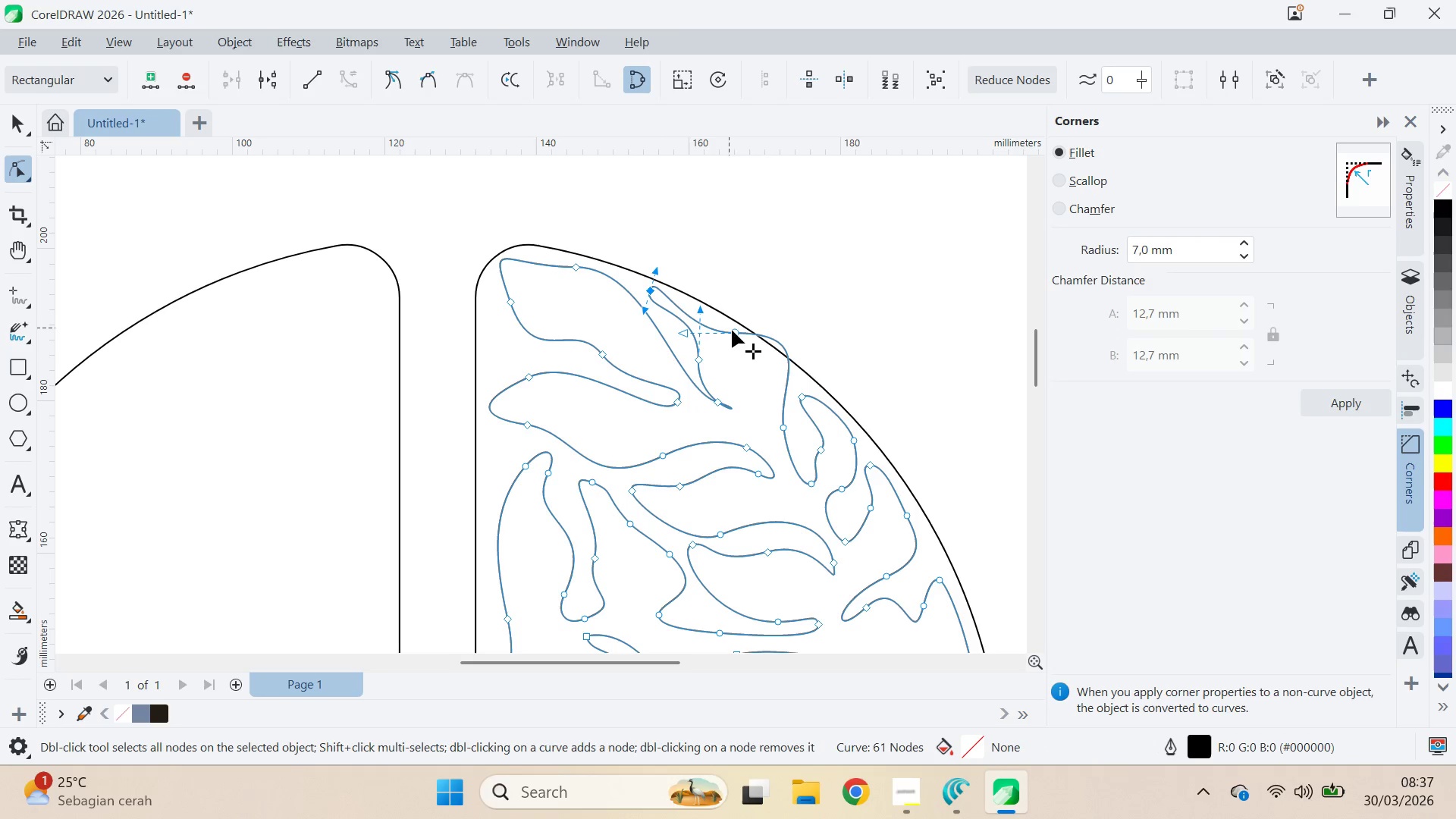 
left_click_drag(start_coordinate=[733, 331], to_coordinate=[720, 324])
 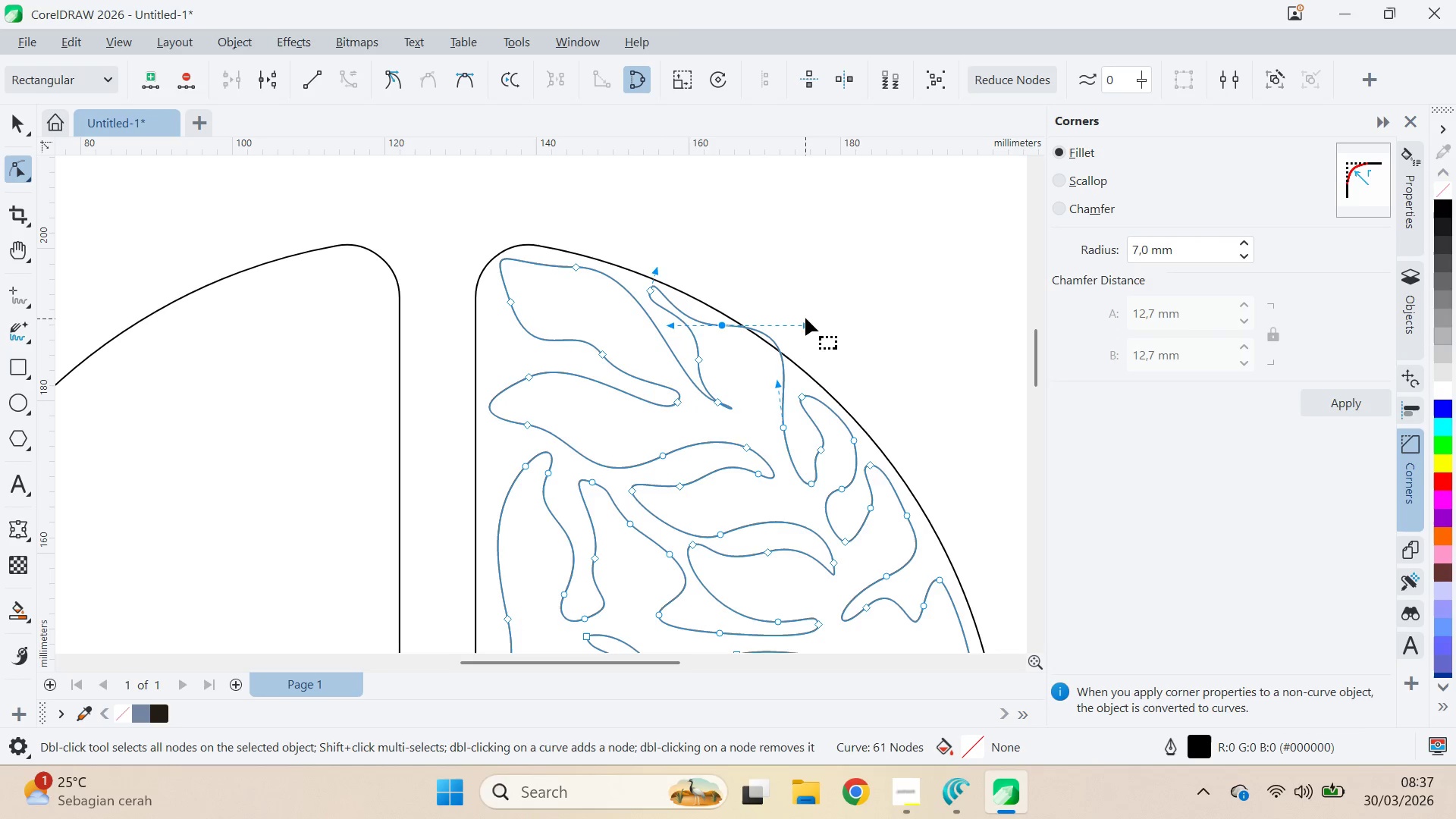 
left_click_drag(start_coordinate=[805, 318], to_coordinate=[793, 356])
 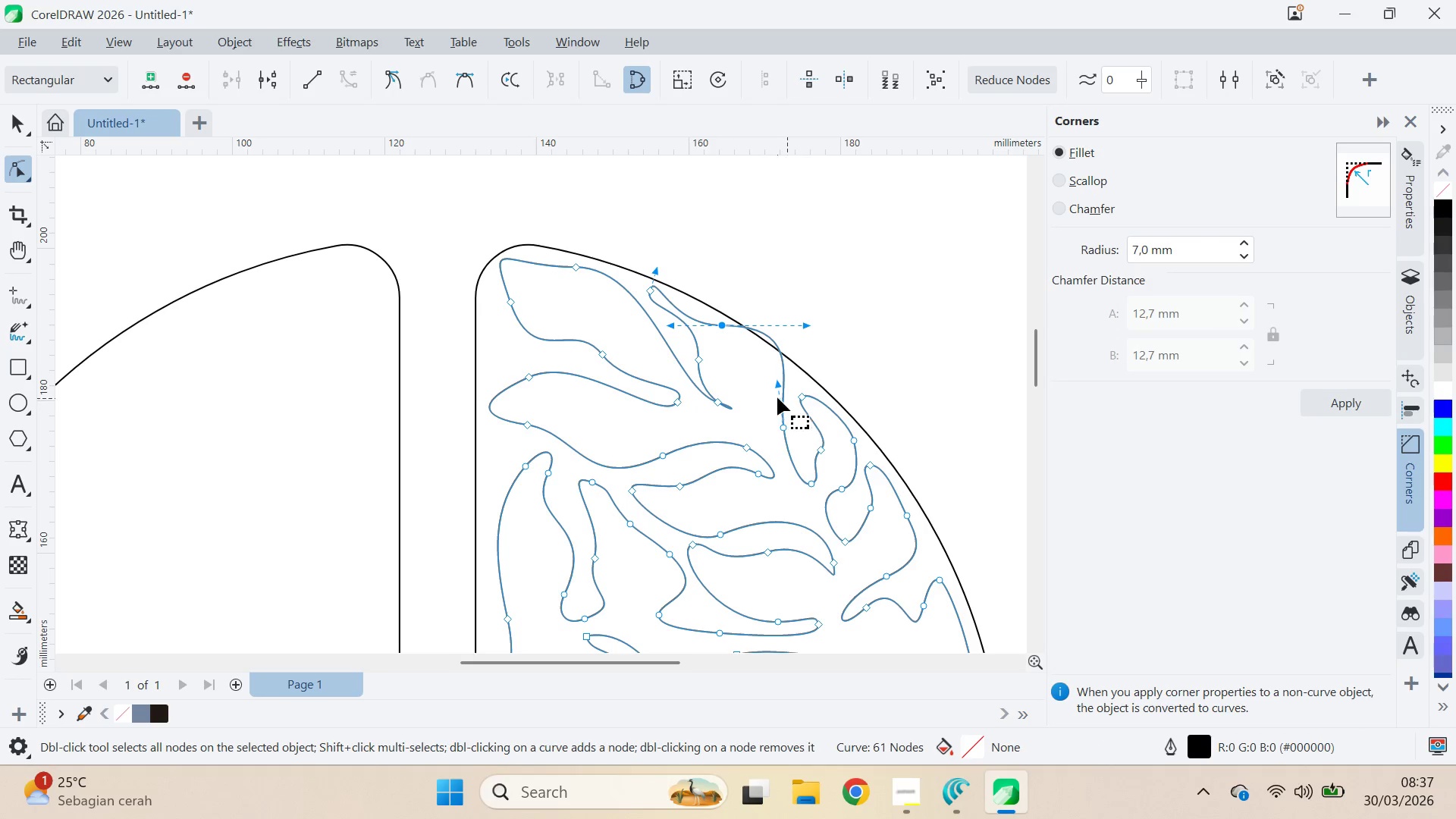 
left_click_drag(start_coordinate=[778, 385], to_coordinate=[780, 407])
 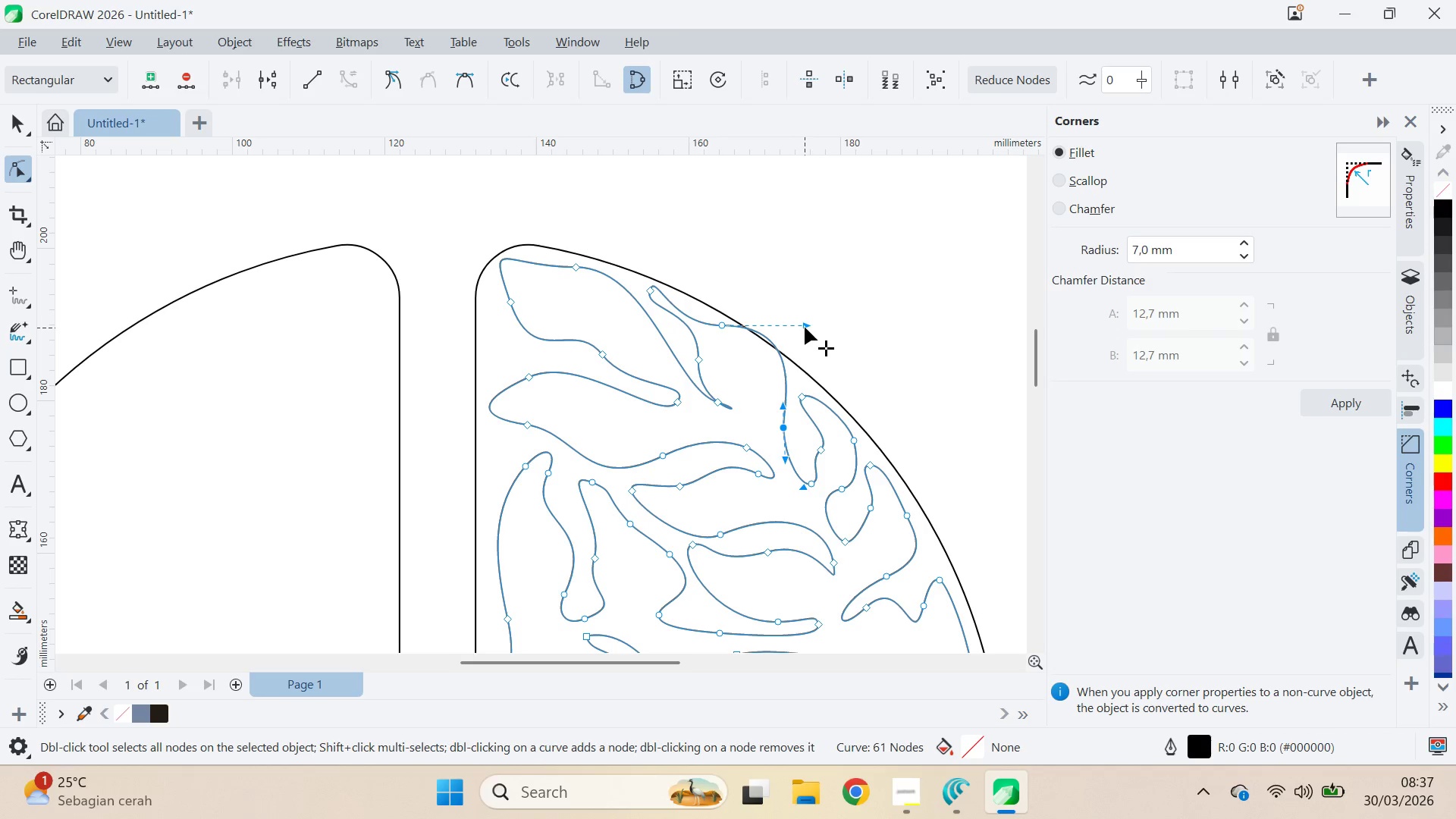 
left_click_drag(start_coordinate=[805, 325], to_coordinate=[793, 372])
 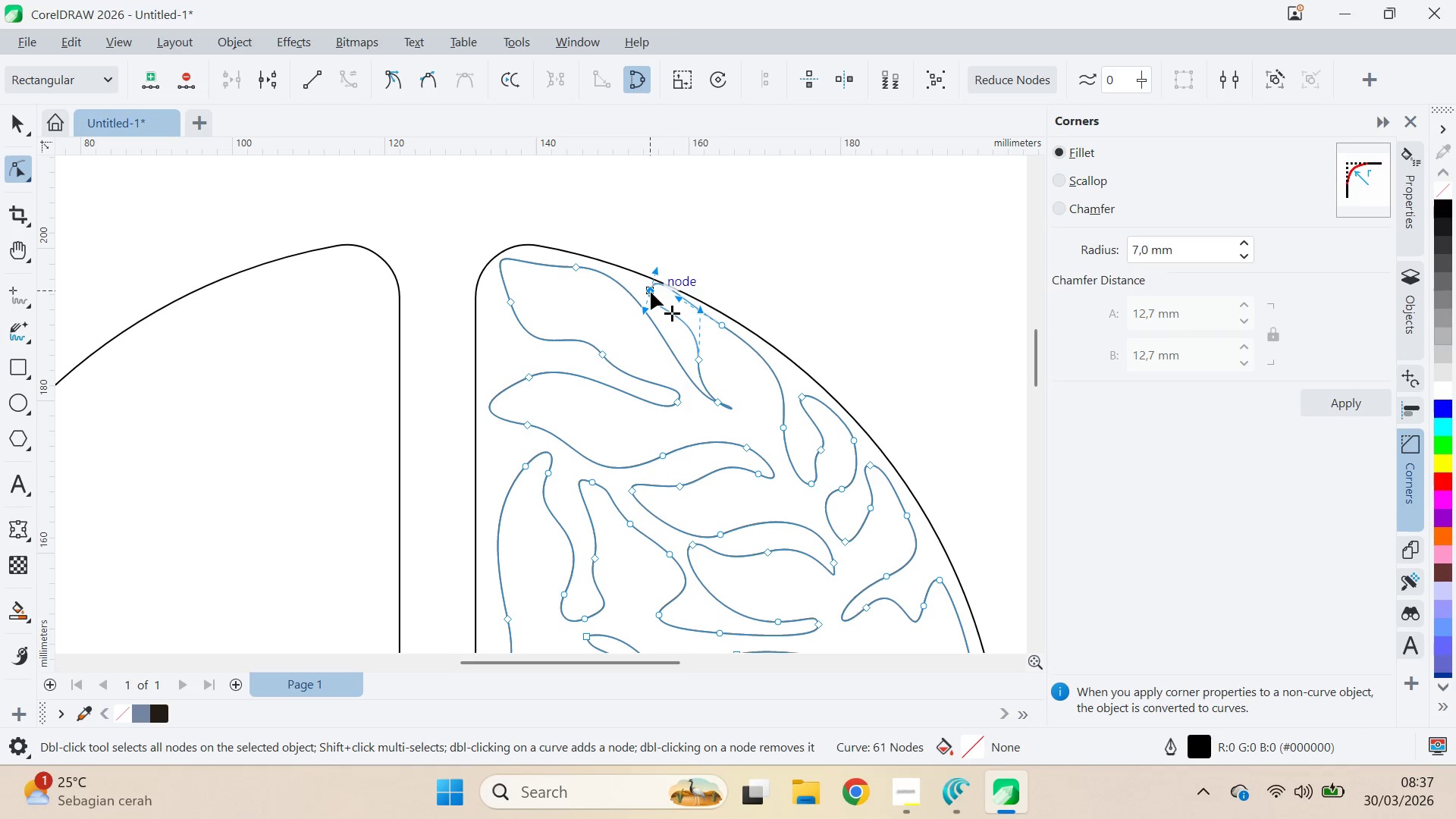 
left_click_drag(start_coordinate=[654, 266], to_coordinate=[649, 272])
 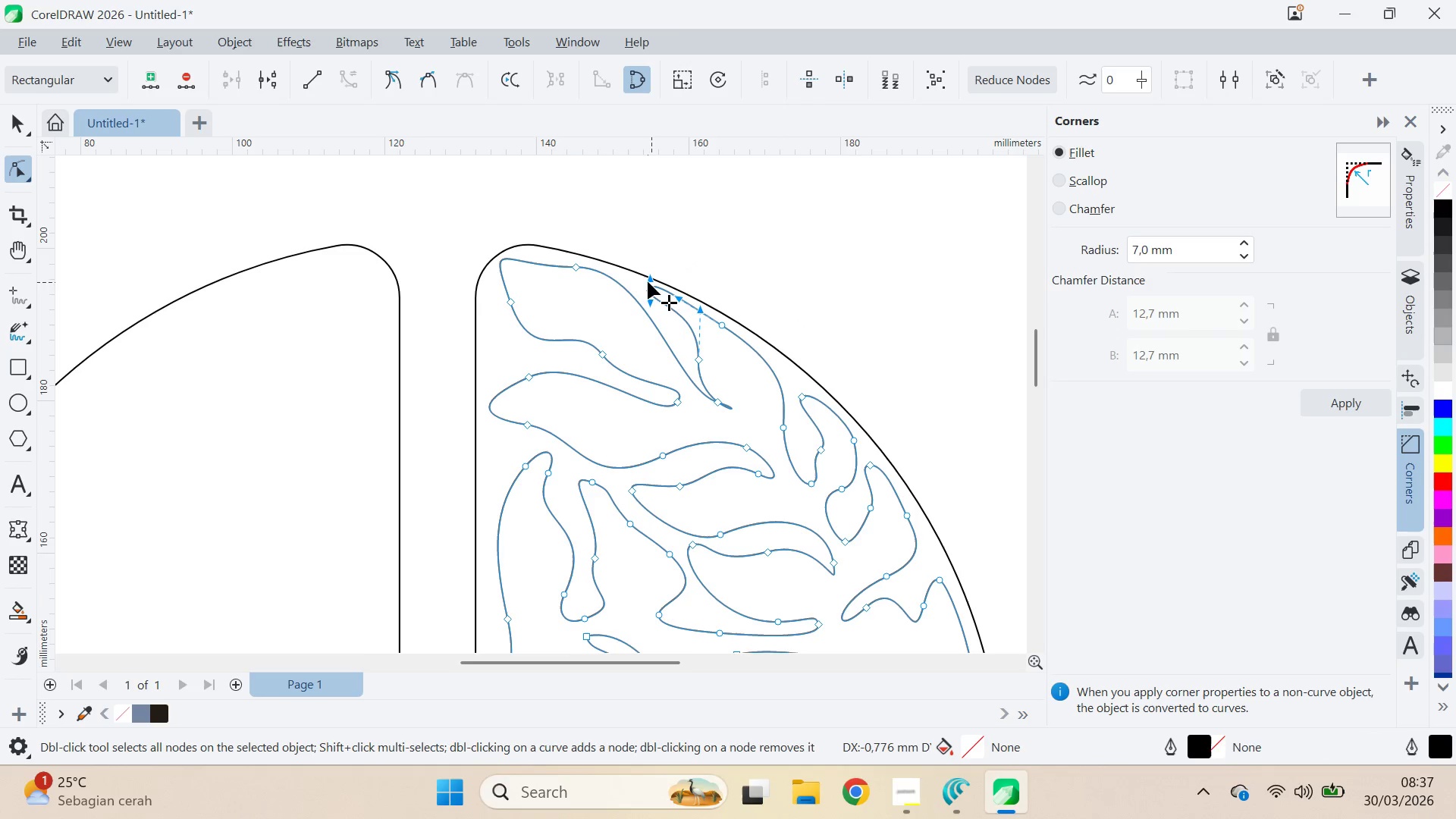 
scroll: coordinate [667, 293], scroll_direction: up, amount: 5.0
 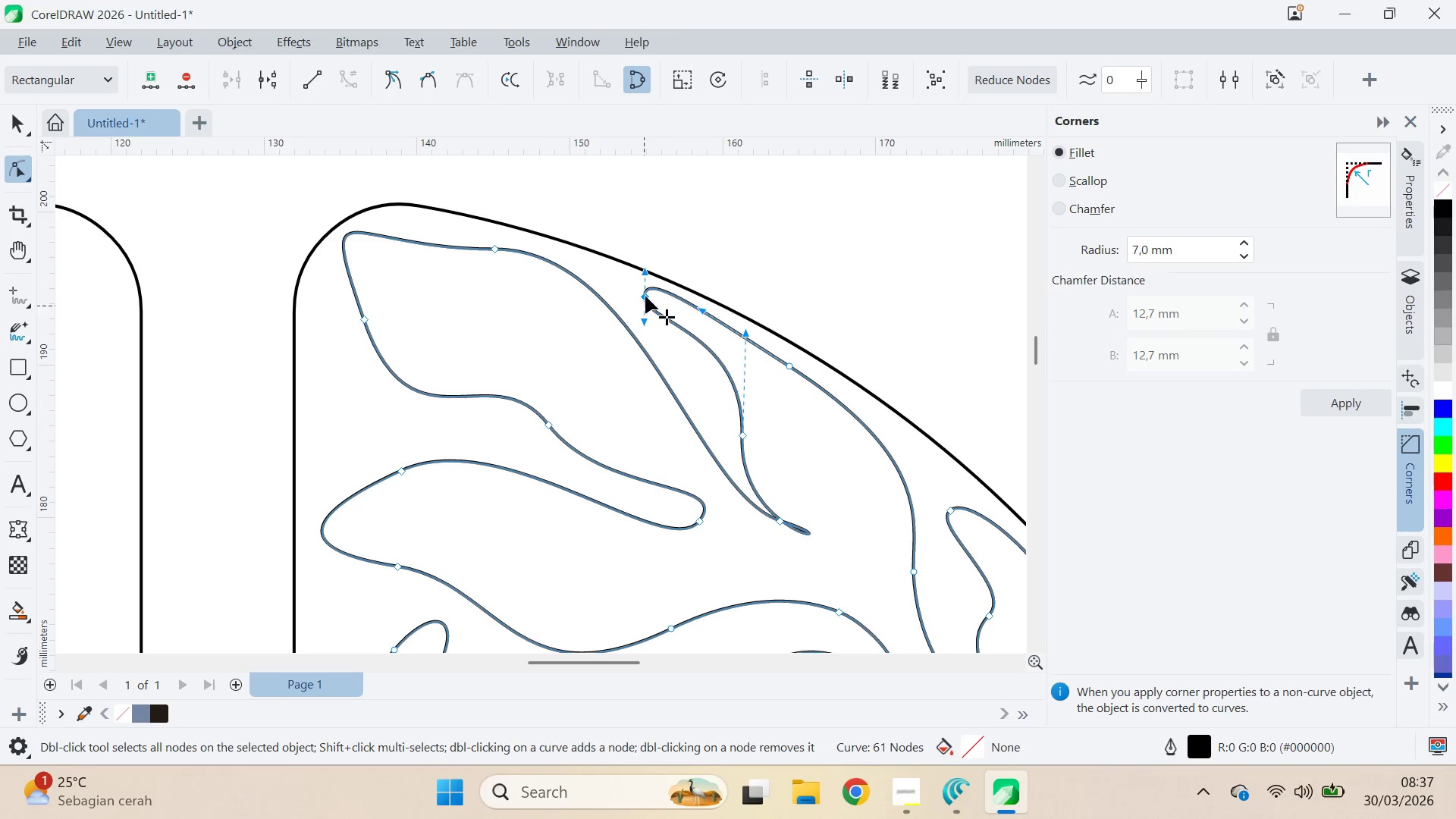 
left_click_drag(start_coordinate=[645, 293], to_coordinate=[643, 304])
 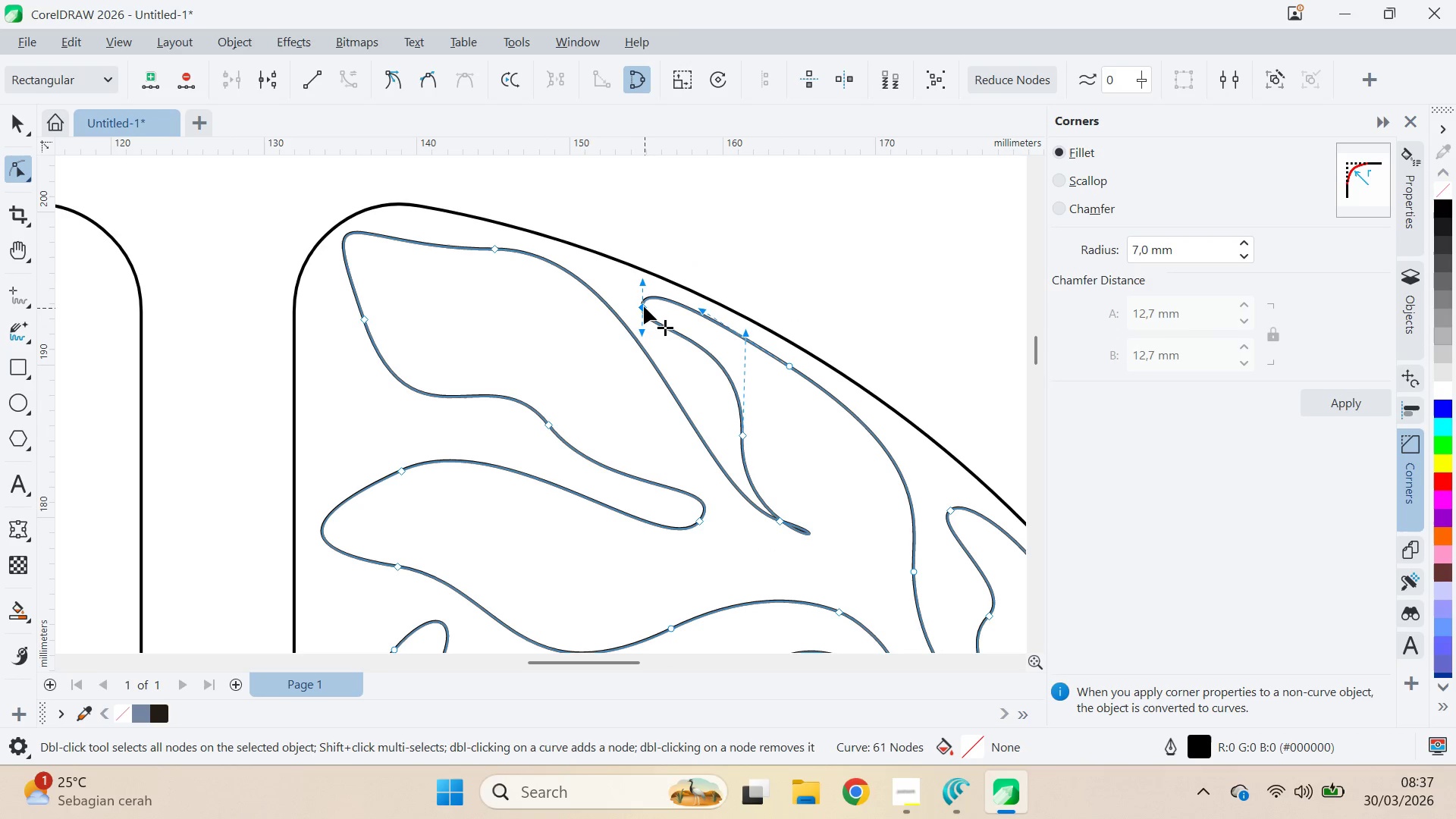 
left_click_drag(start_coordinate=[640, 305], to_coordinate=[641, 312])
 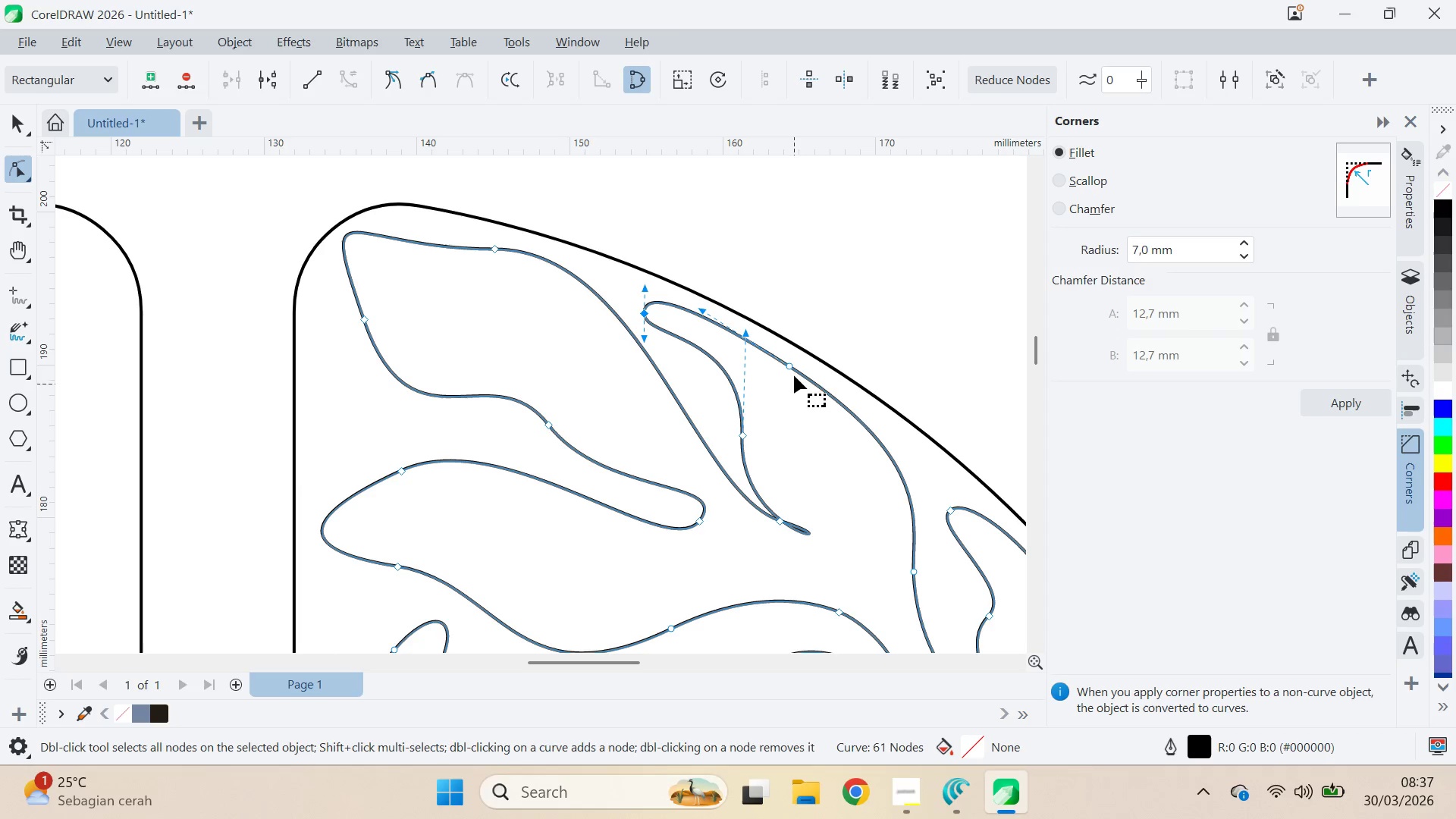 
left_click_drag(start_coordinate=[789, 364], to_coordinate=[801, 366])
 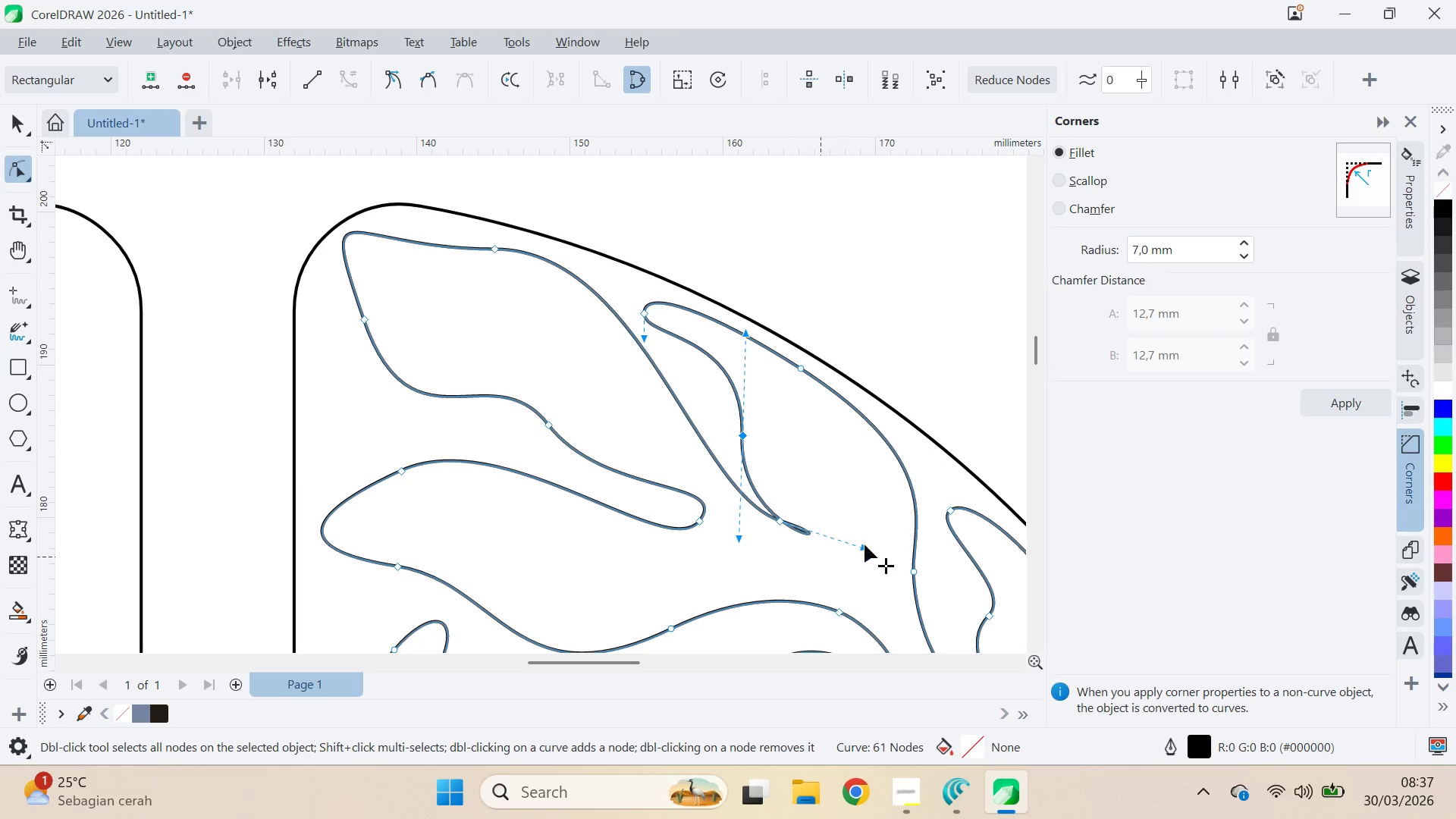 
left_click_drag(start_coordinate=[865, 547], to_coordinate=[804, 485])
 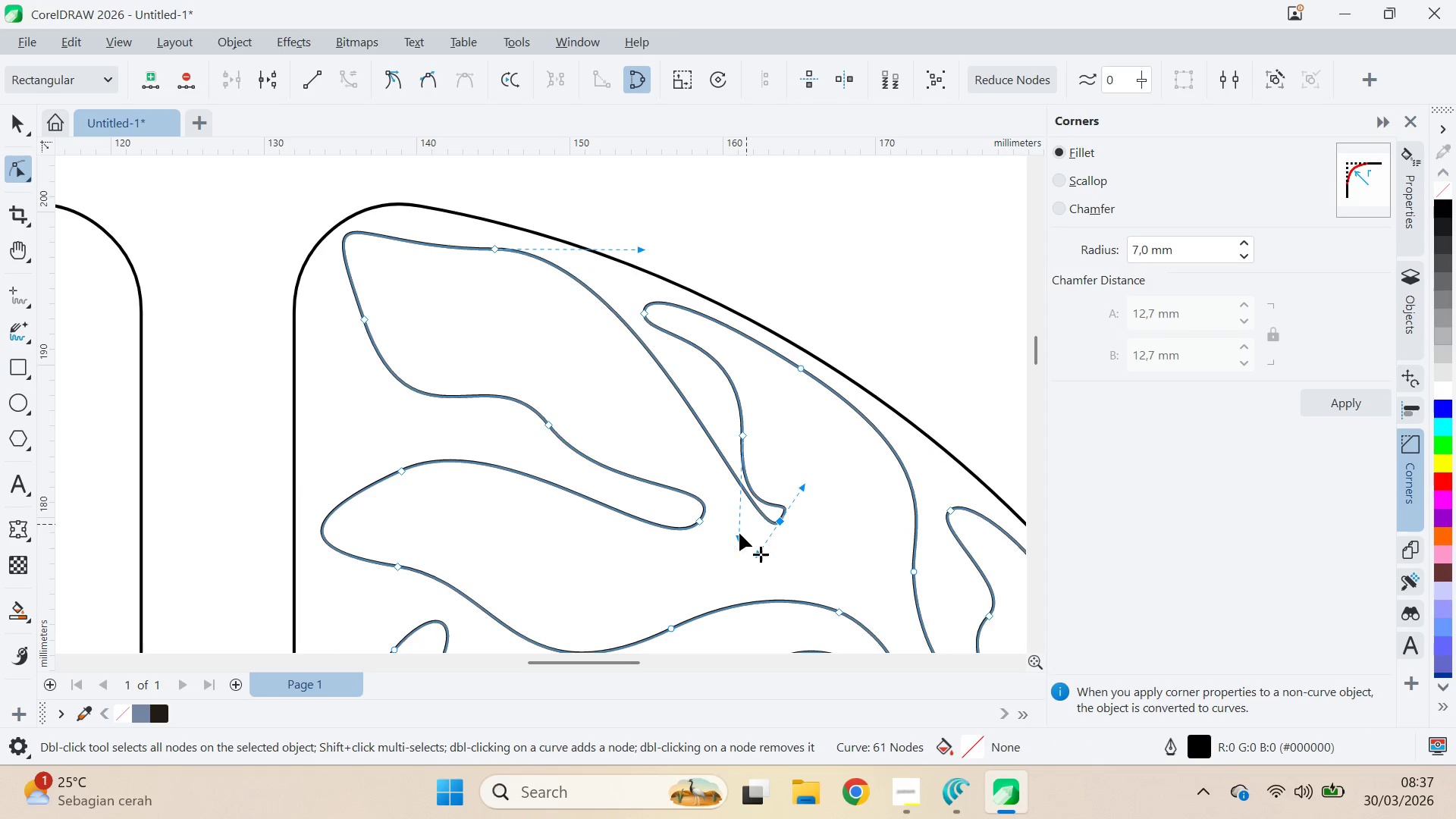 
left_click_drag(start_coordinate=[738, 535], to_coordinate=[733, 494])
 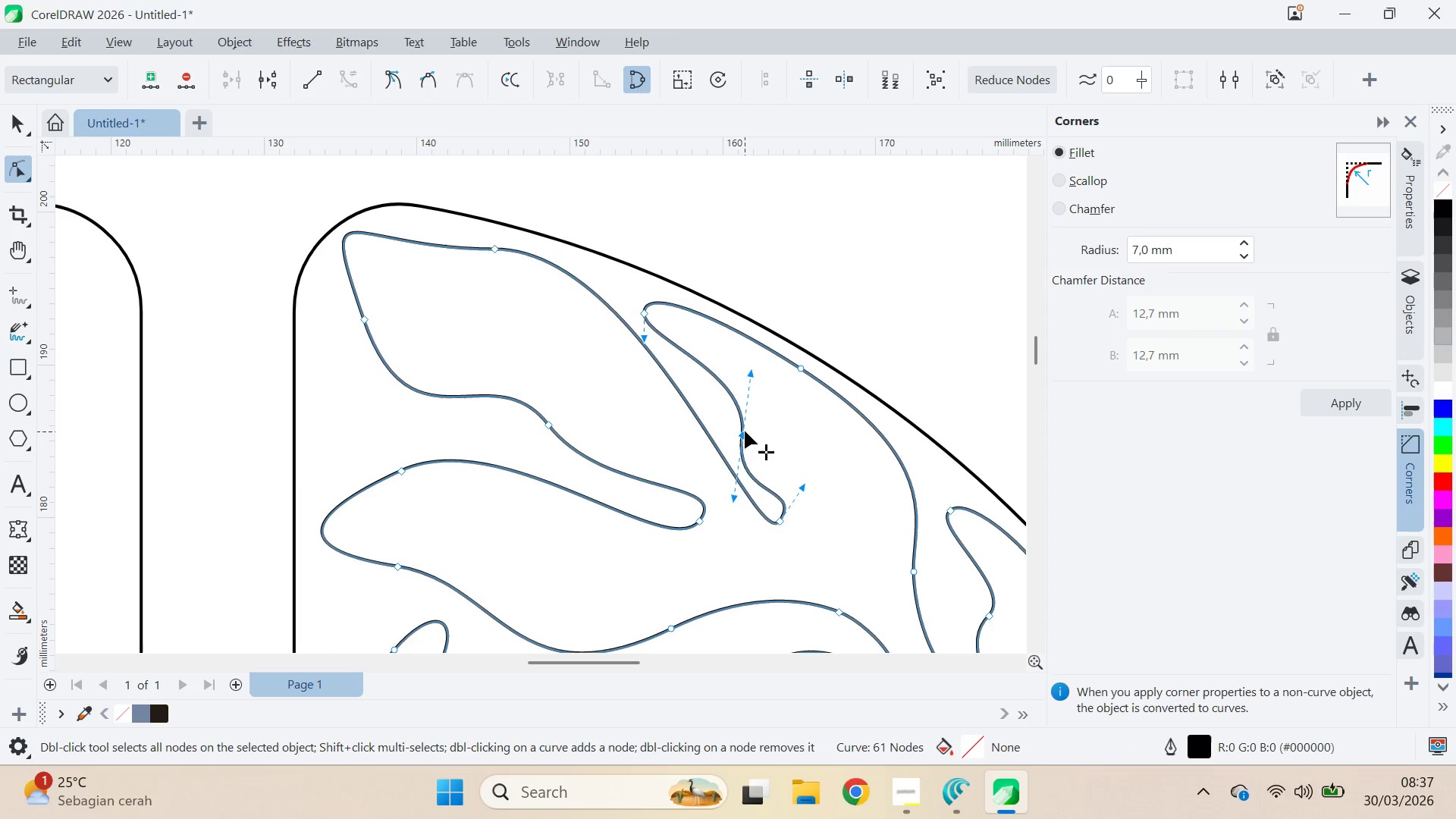 
left_click_drag(start_coordinate=[745, 431], to_coordinate=[758, 417])
 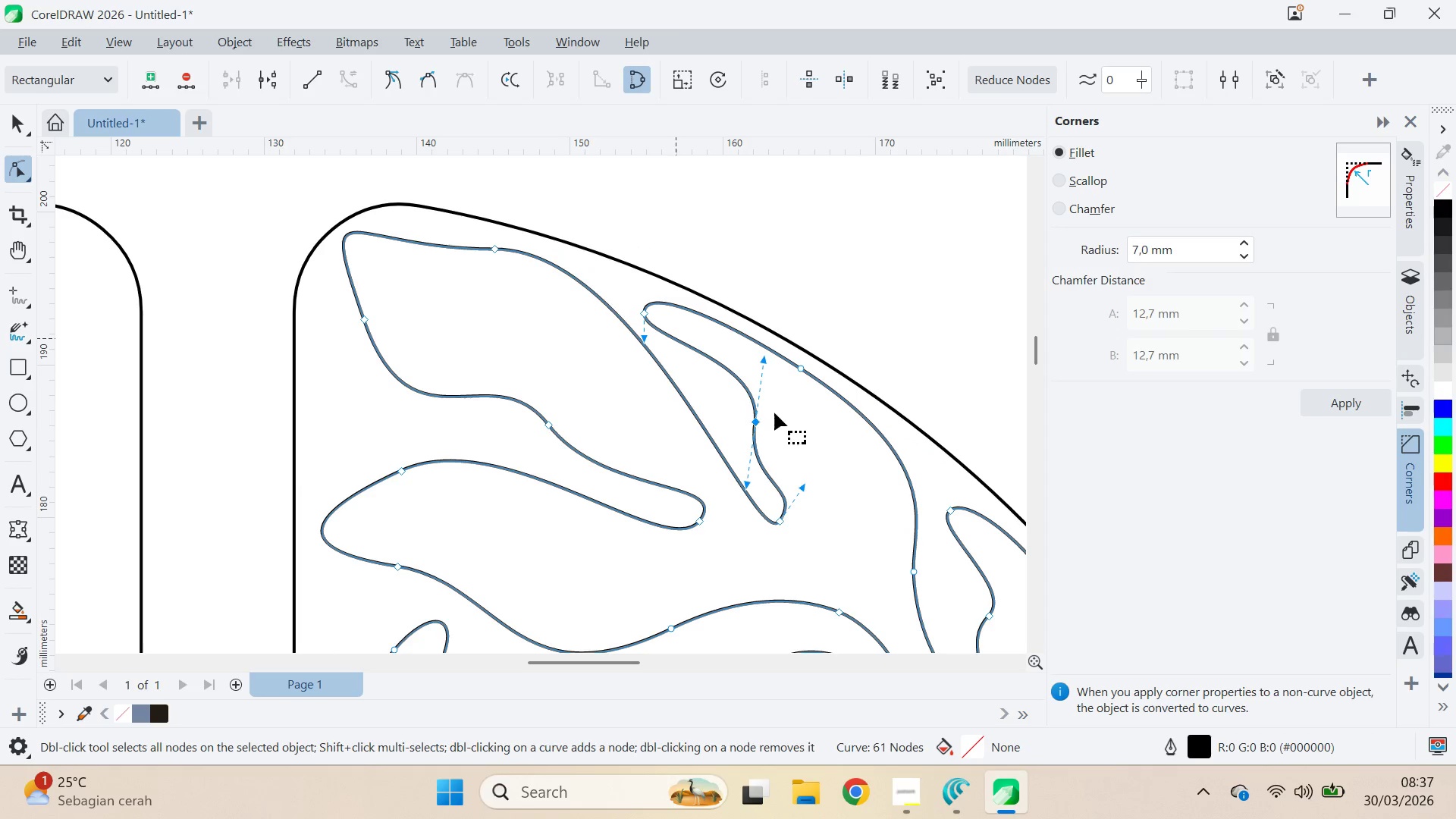 
left_click_drag(start_coordinate=[752, 422], to_coordinate=[737, 416])
 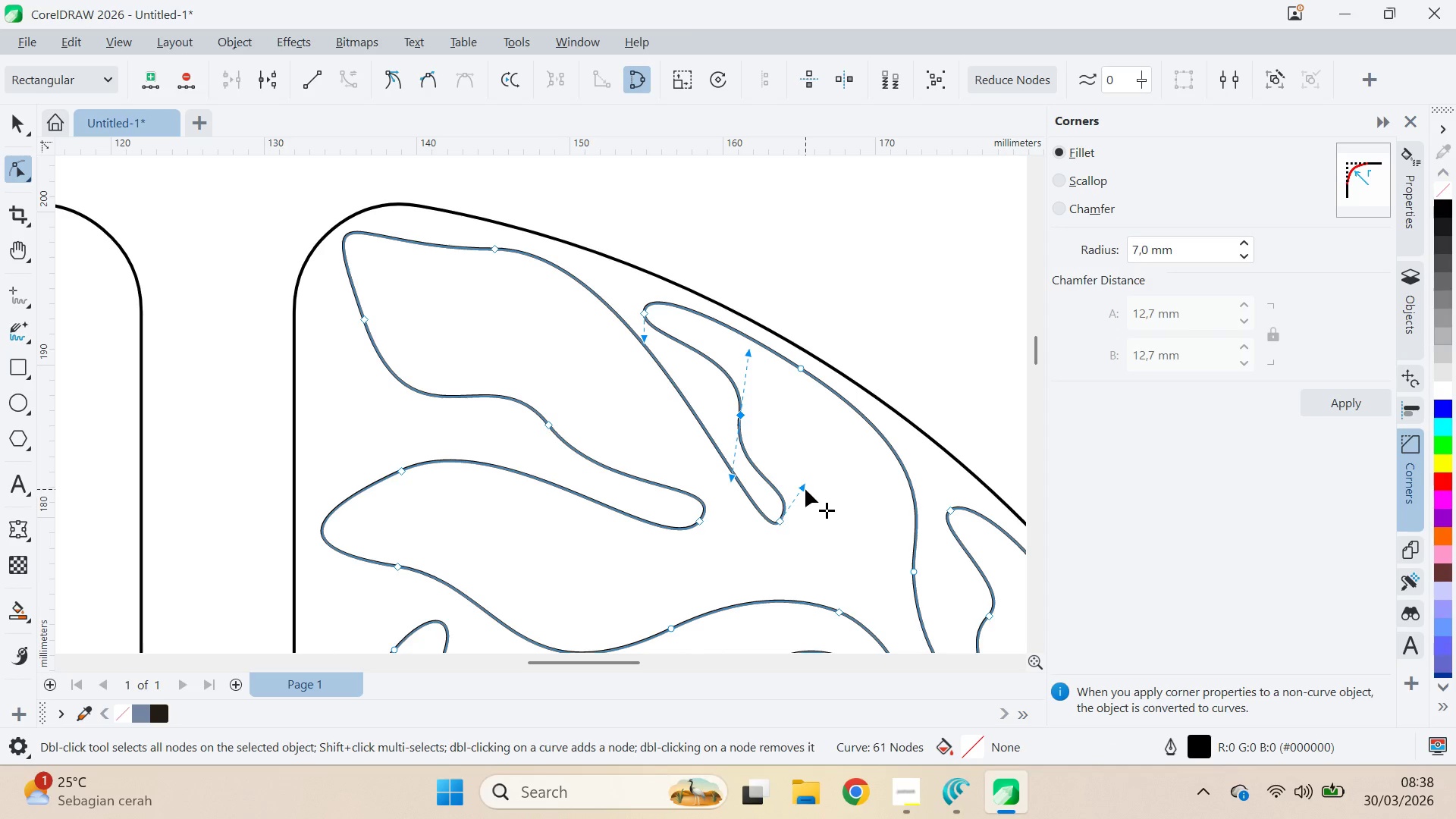 
left_click_drag(start_coordinate=[803, 487], to_coordinate=[805, 502])
 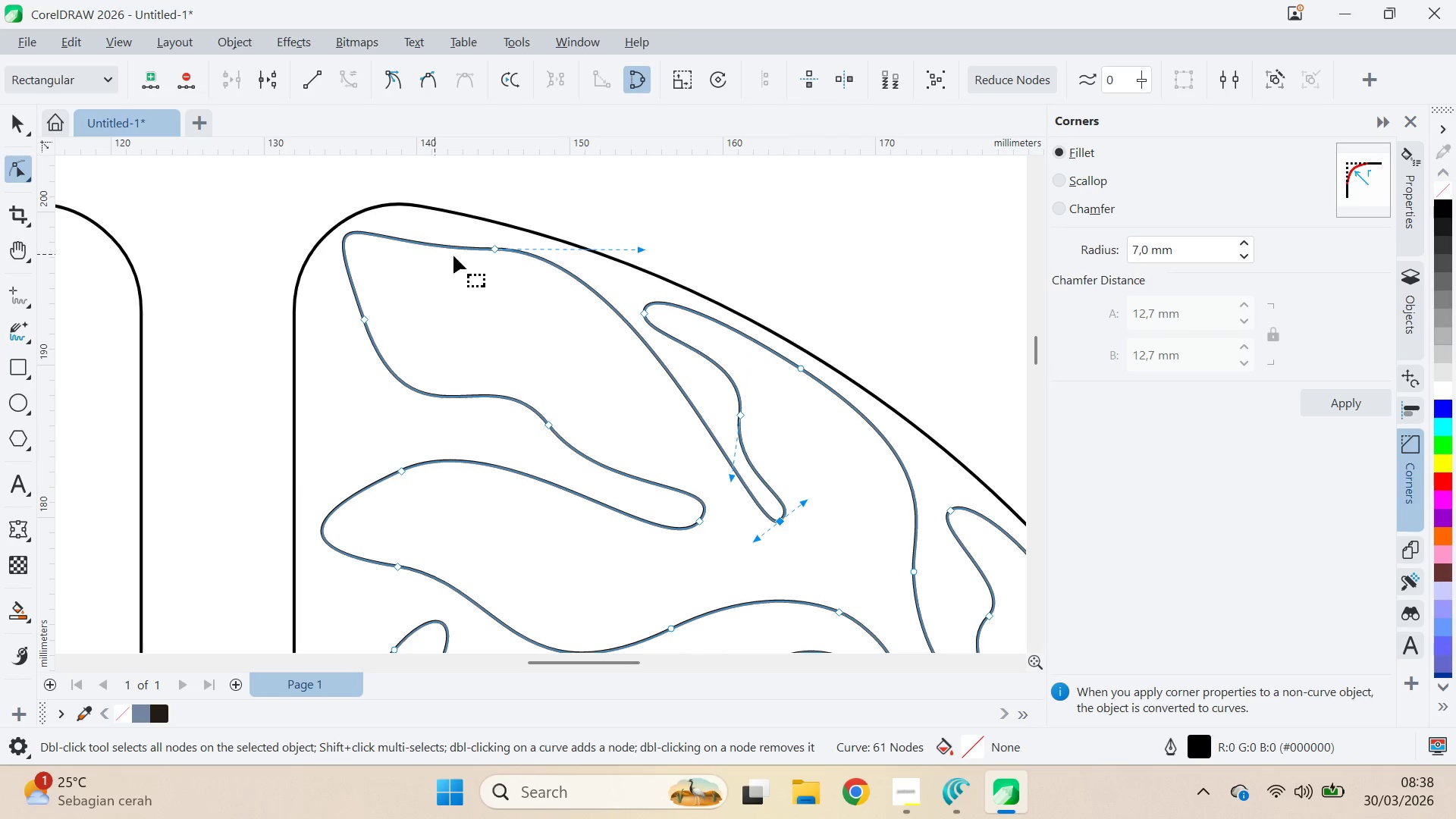 
left_click_drag(start_coordinate=[496, 246], to_coordinate=[483, 259])
 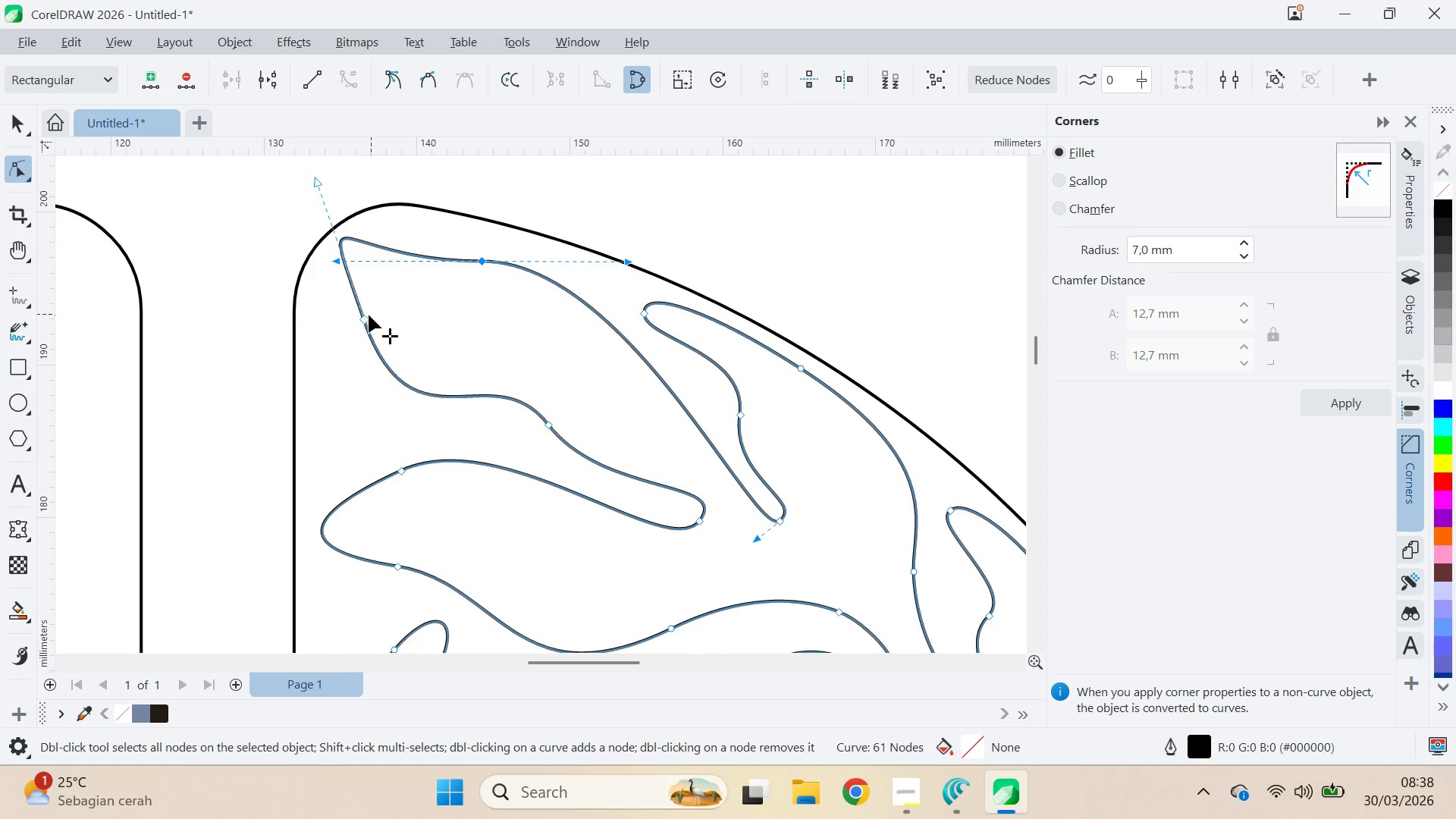 
left_click_drag(start_coordinate=[367, 318], to_coordinate=[353, 343])
 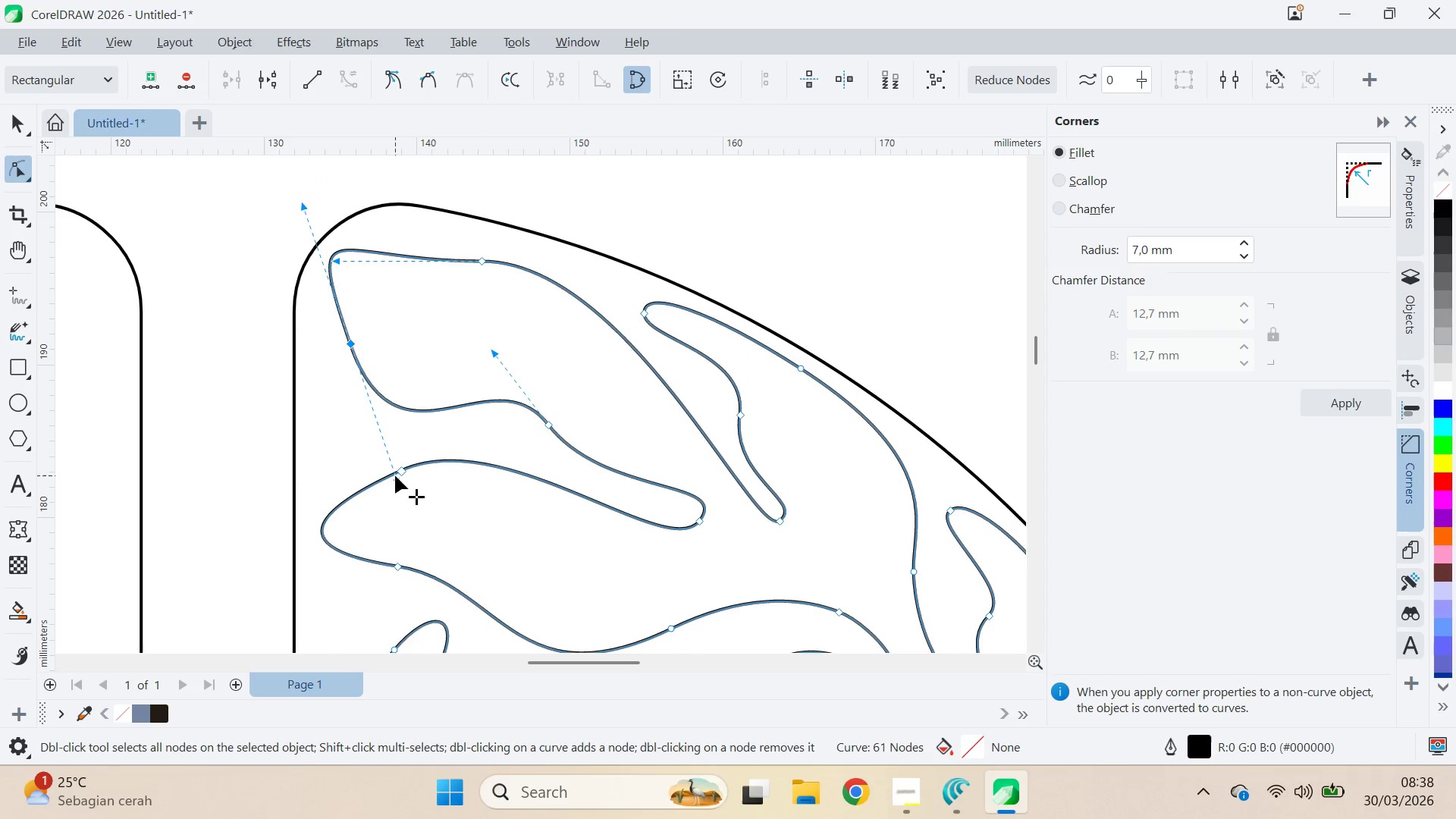 
left_click_drag(start_coordinate=[396, 475], to_coordinate=[375, 471])
 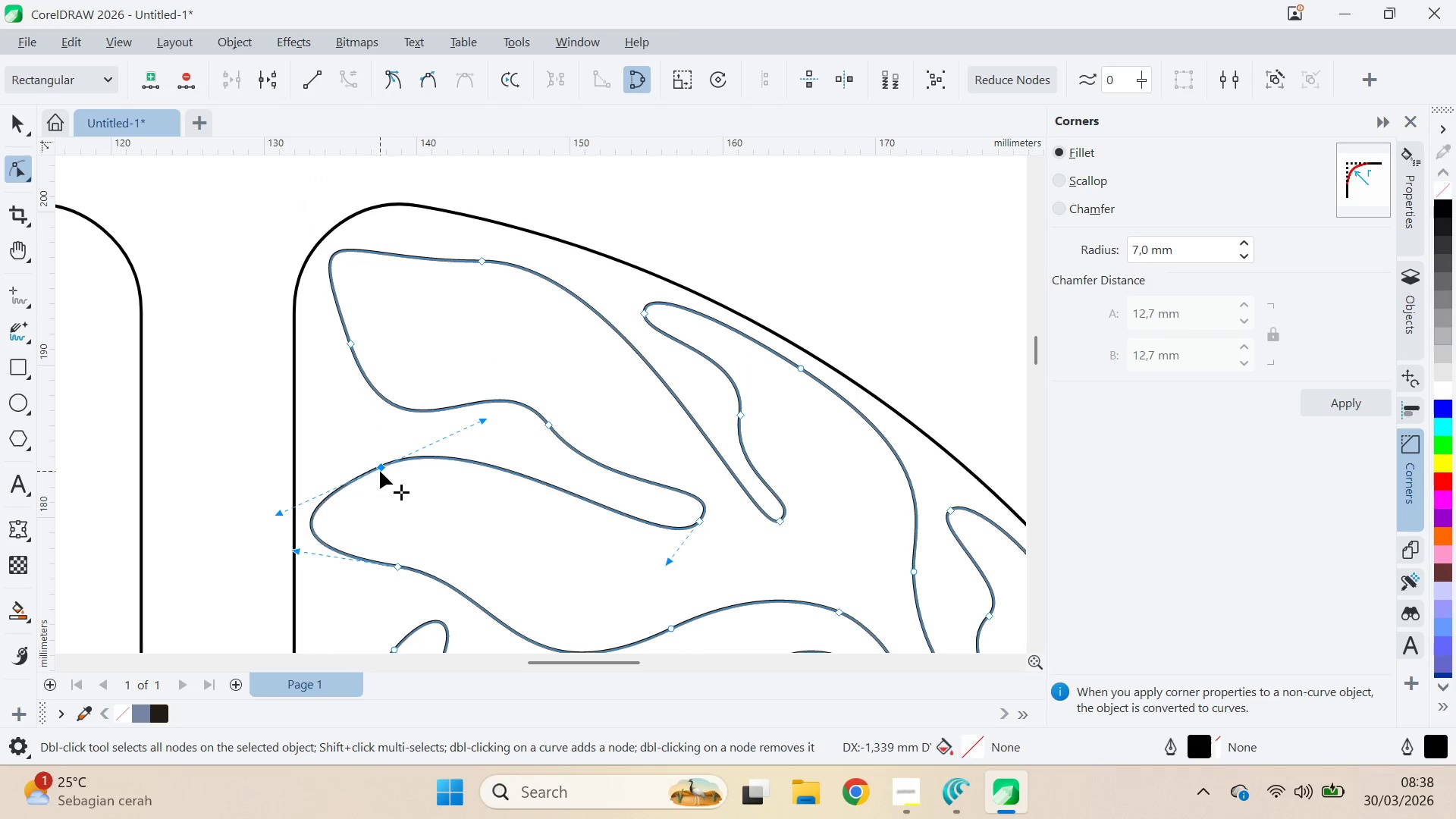 
key(Control+Z)
 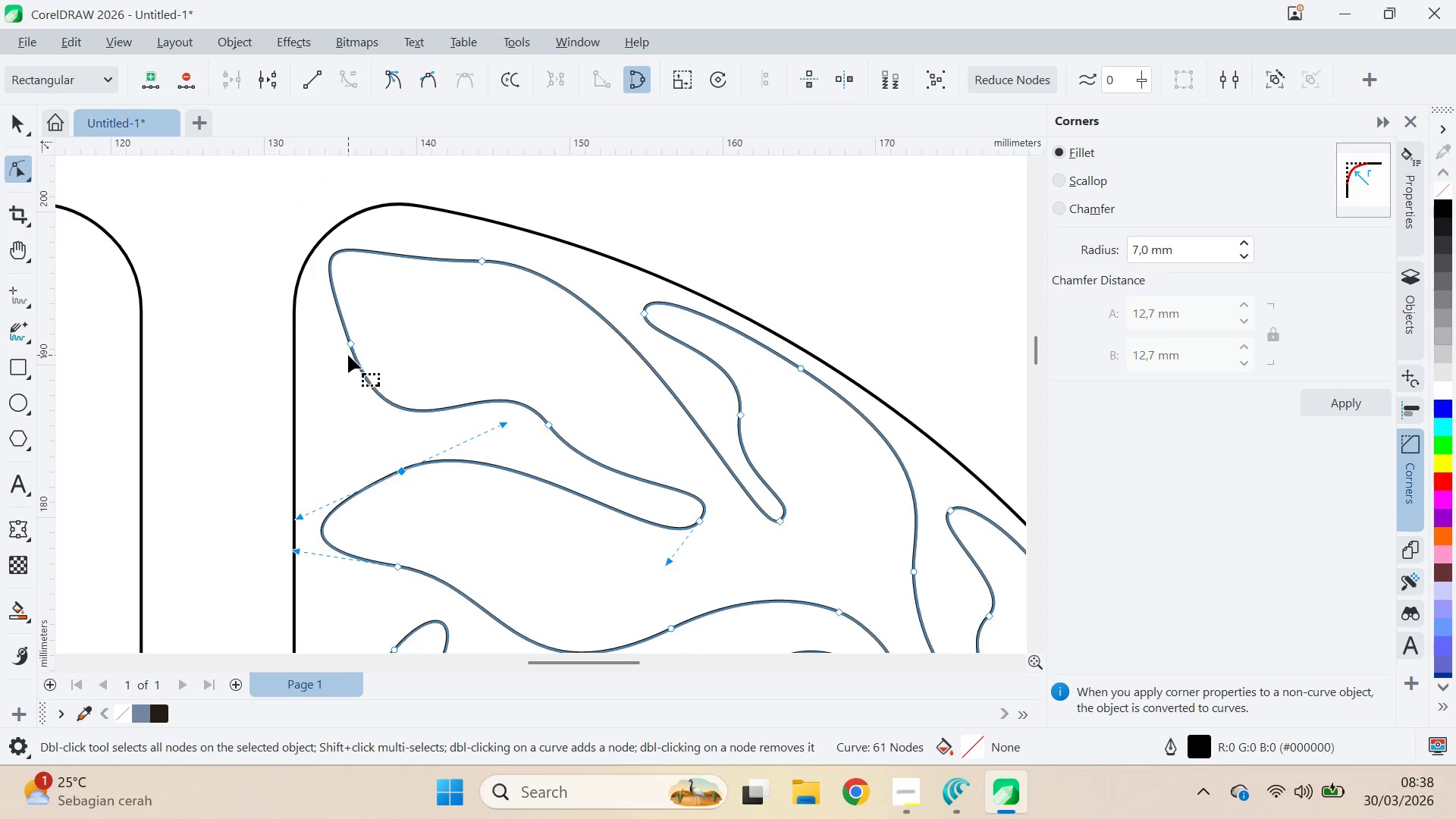 
left_click([349, 342])
 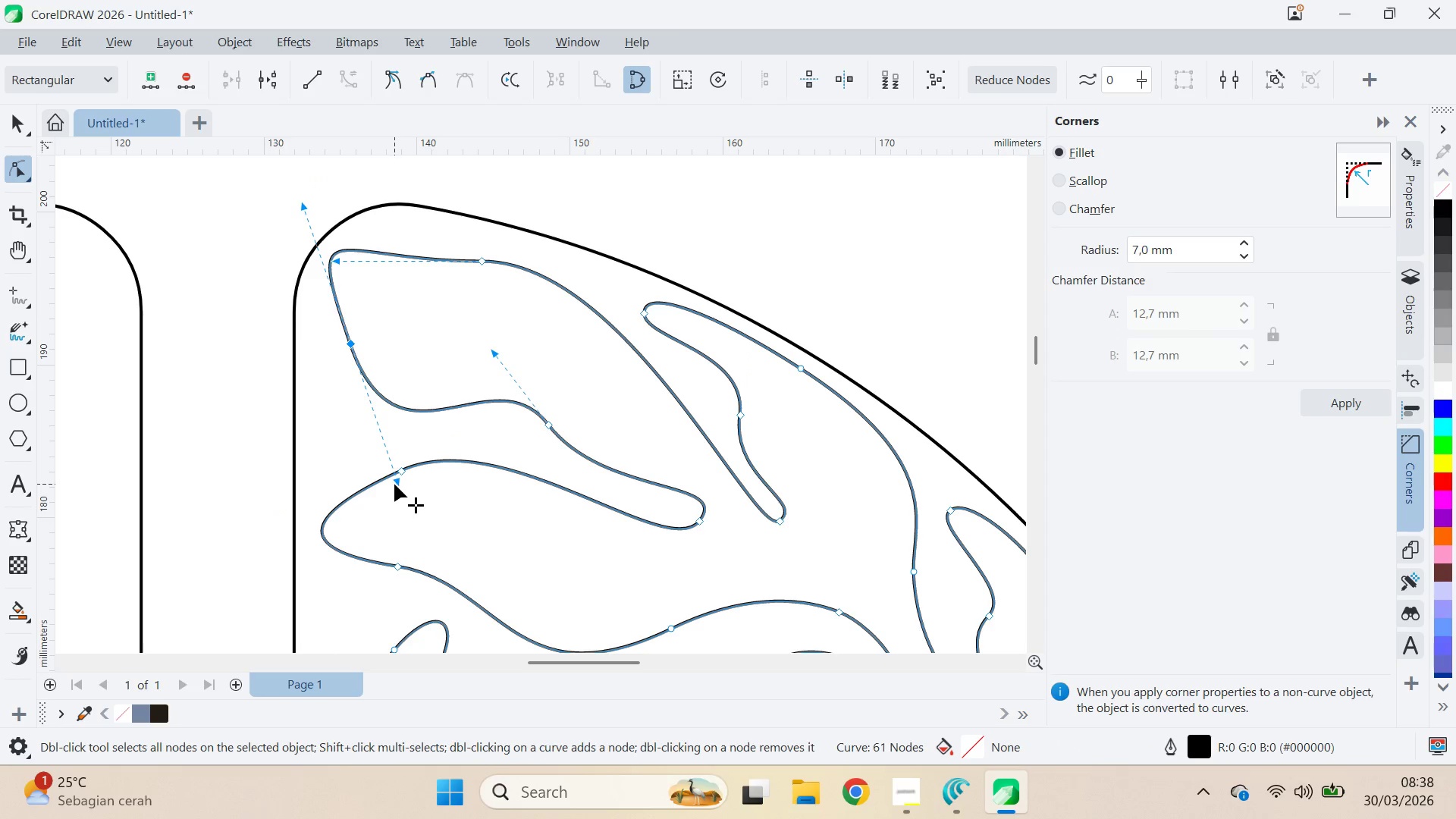 
left_click_drag(start_coordinate=[397, 485], to_coordinate=[350, 482])
 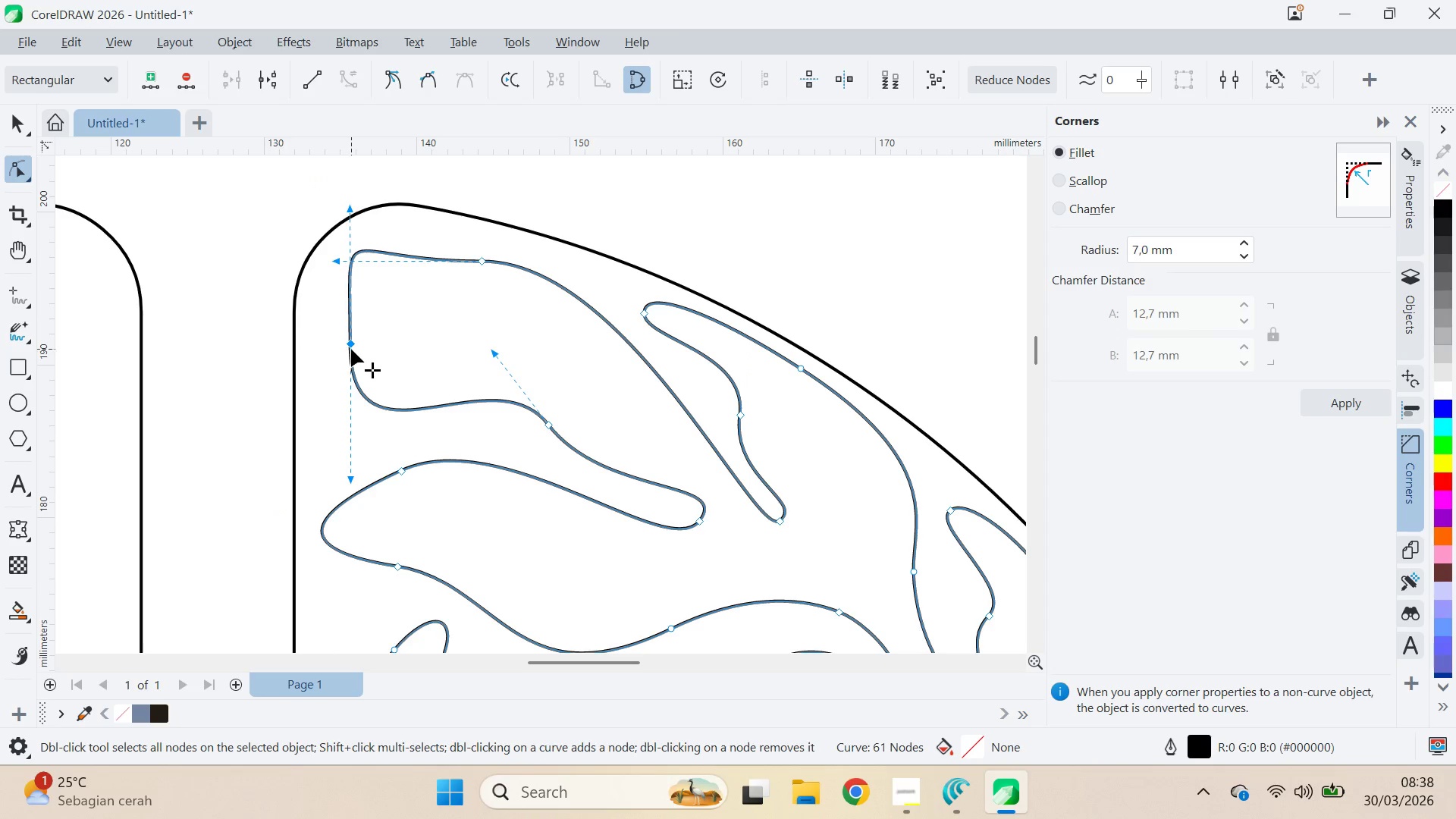 
left_click_drag(start_coordinate=[350, 348], to_coordinate=[325, 371])
 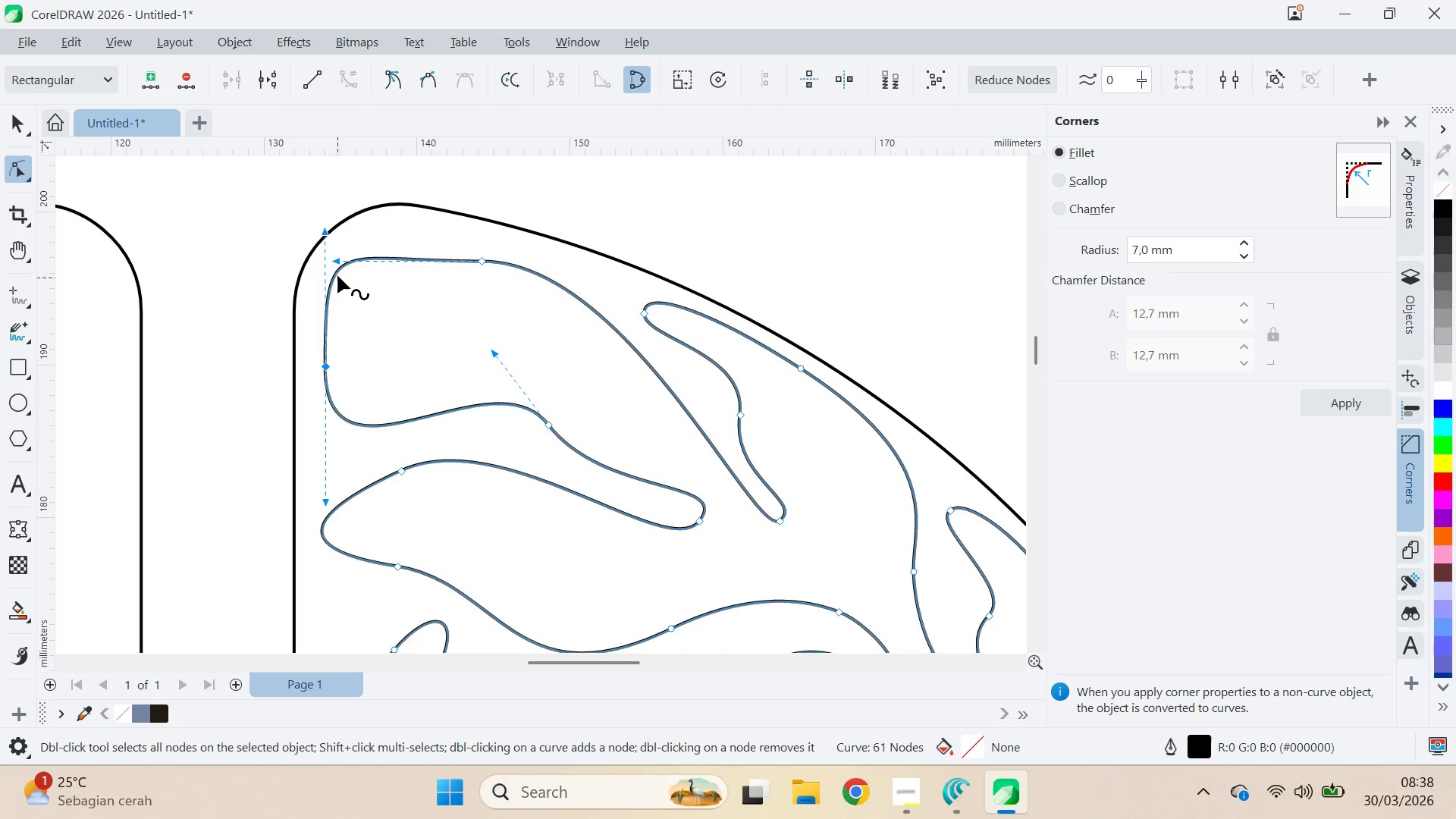 
left_click([342, 268])
 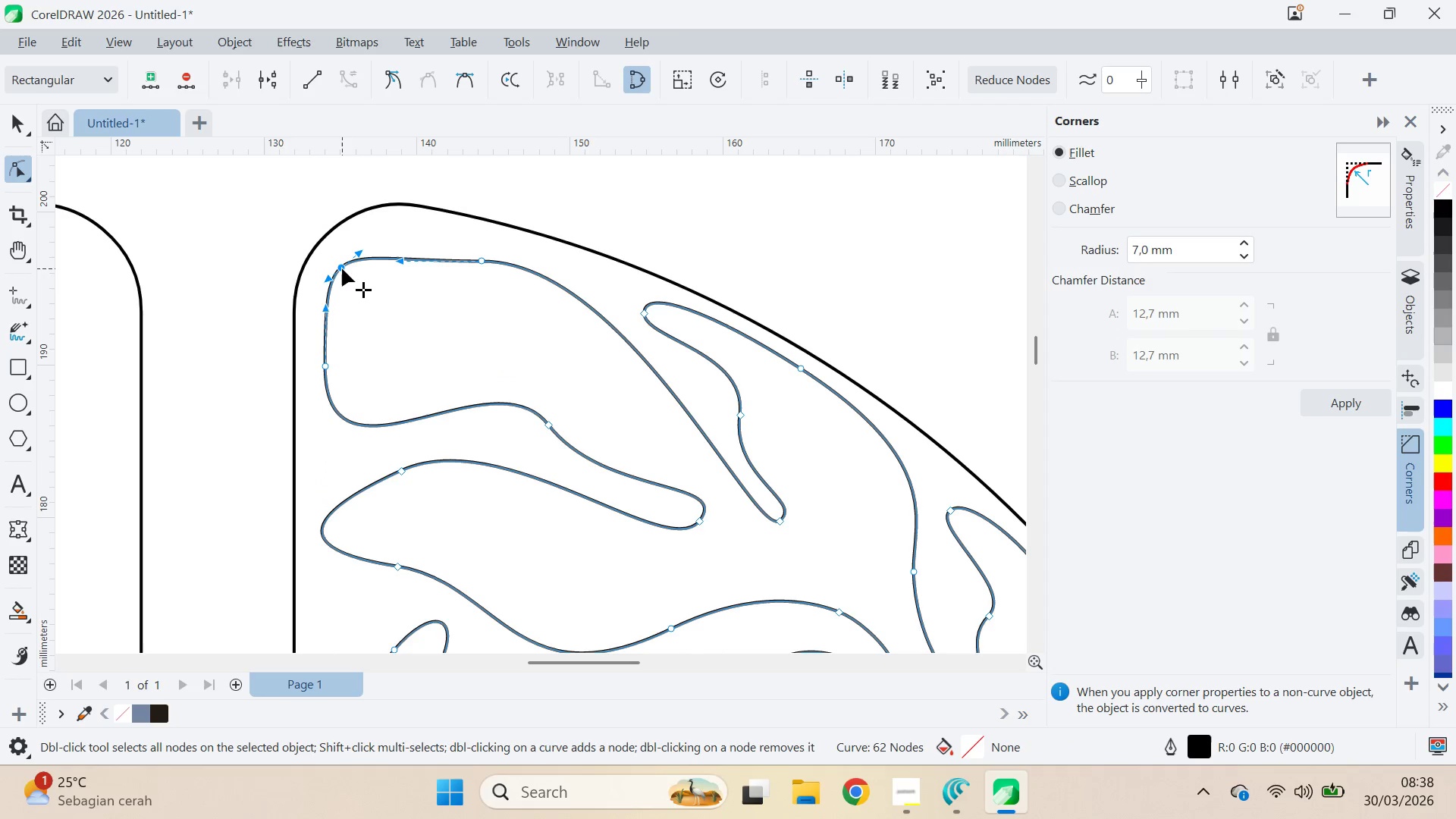 
left_click_drag(start_coordinate=[341, 270], to_coordinate=[337, 239])
 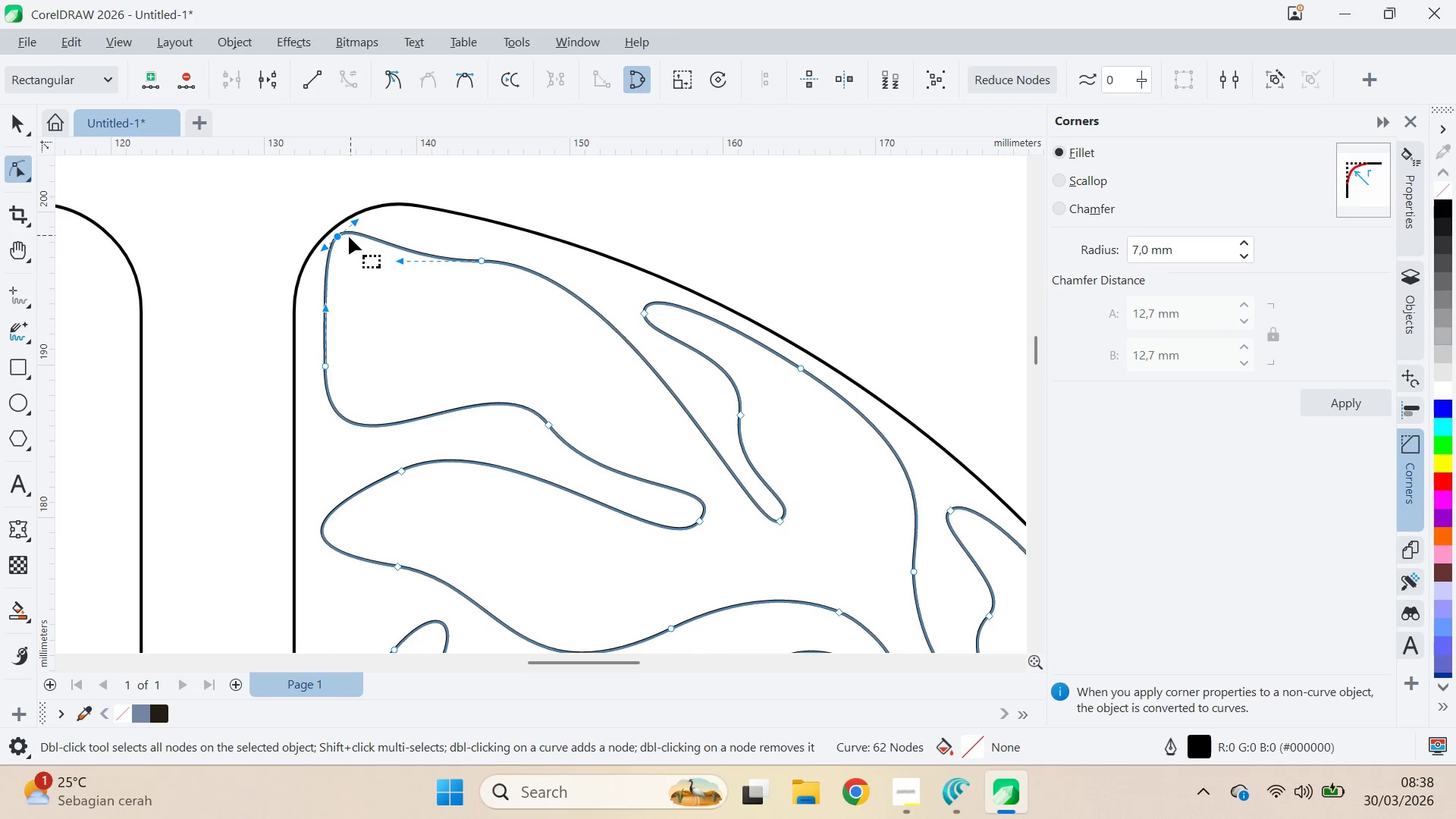 
left_click_drag(start_coordinate=[335, 237], to_coordinate=[350, 245])
 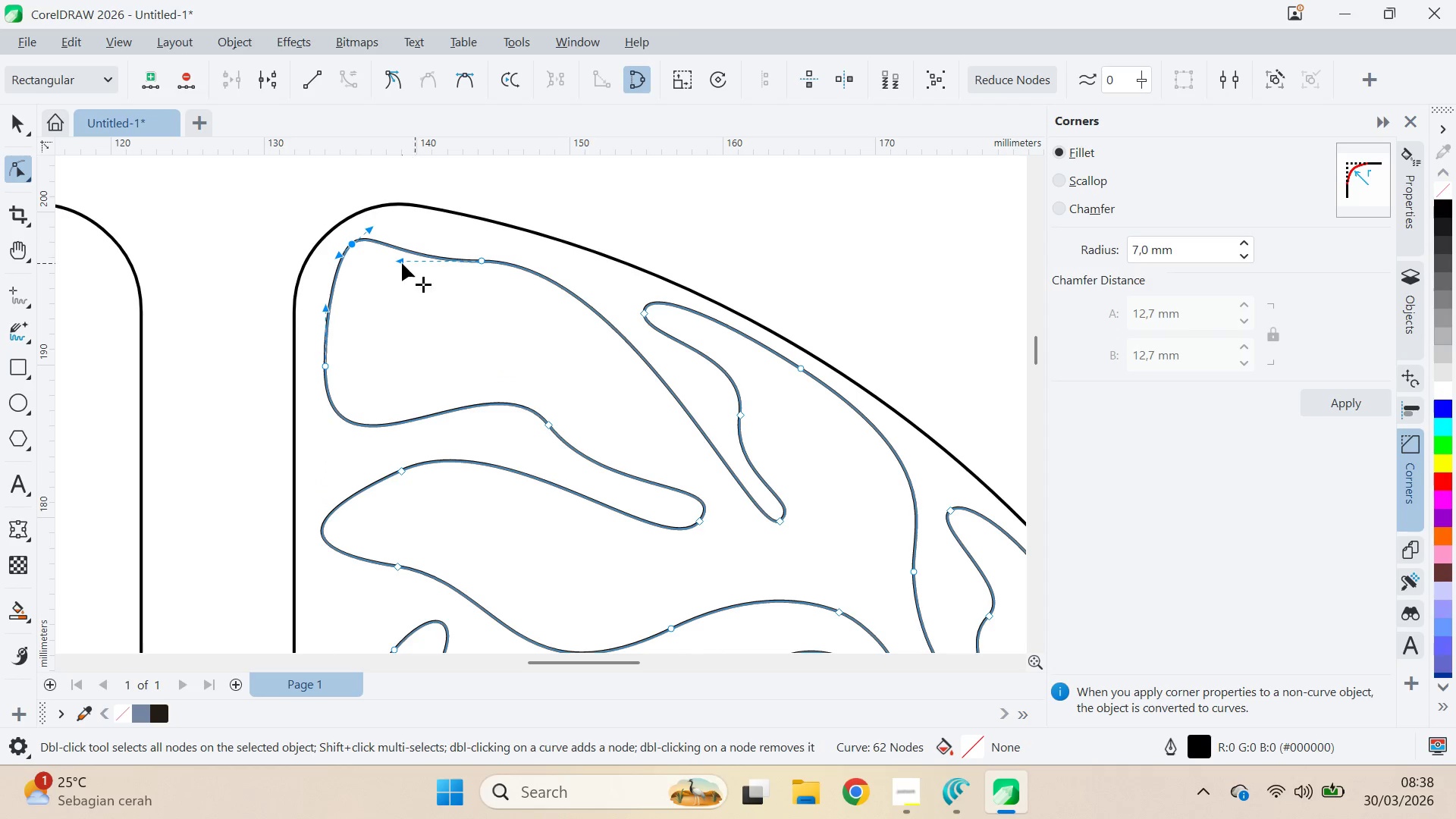 
left_click_drag(start_coordinate=[402, 264], to_coordinate=[387, 274])
 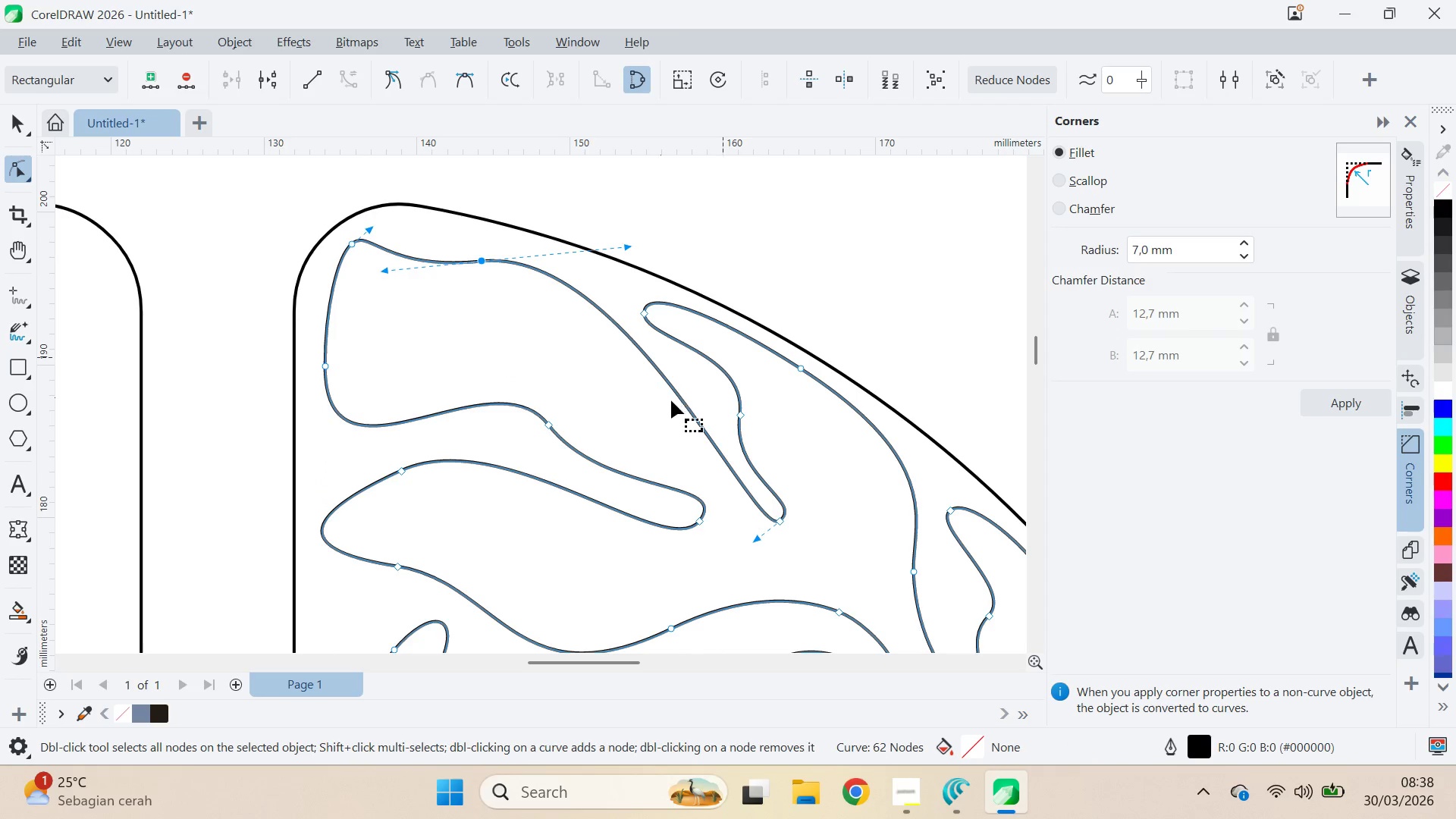 
double_click([676, 388])
 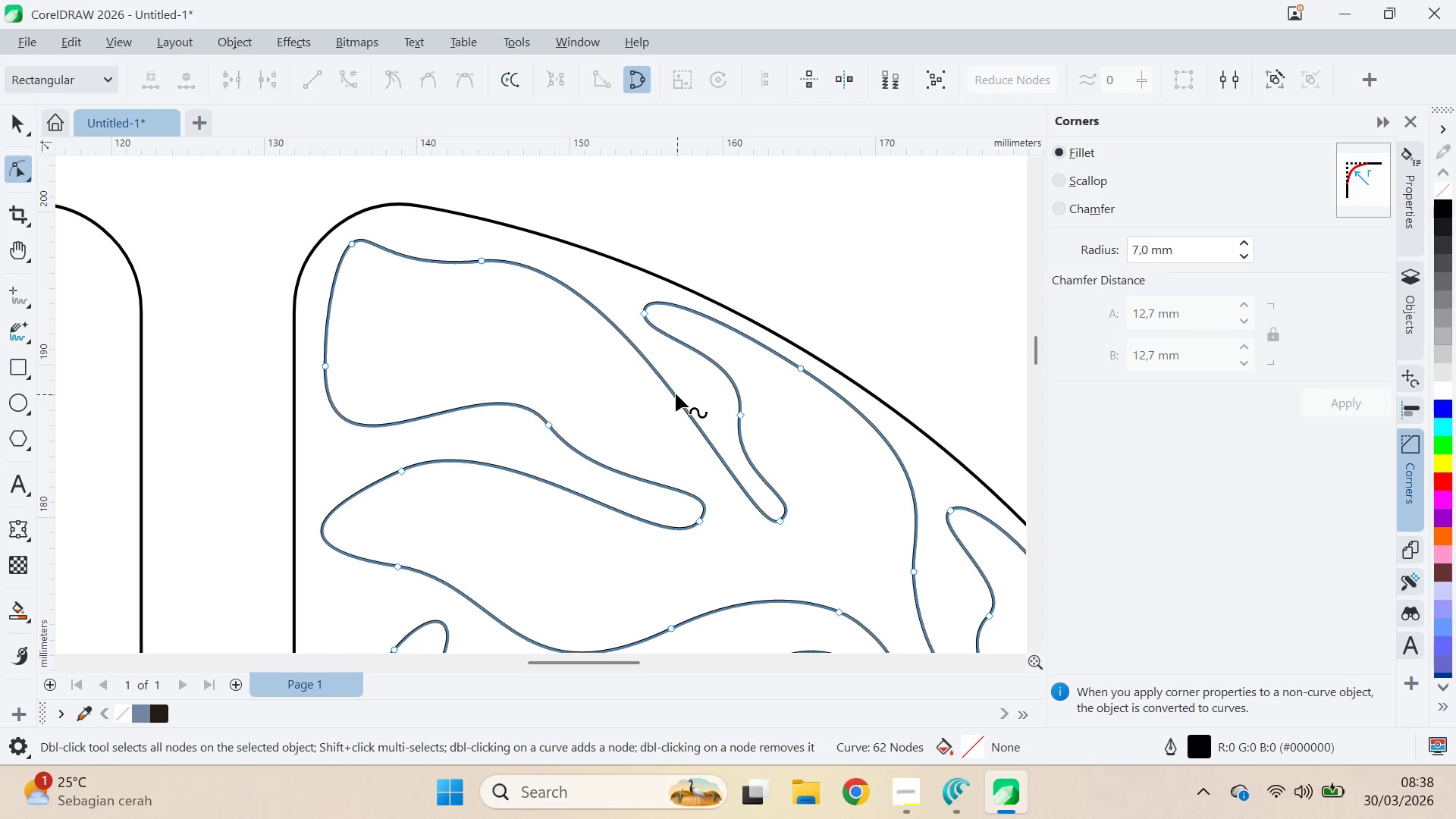 
double_click([675, 392])
 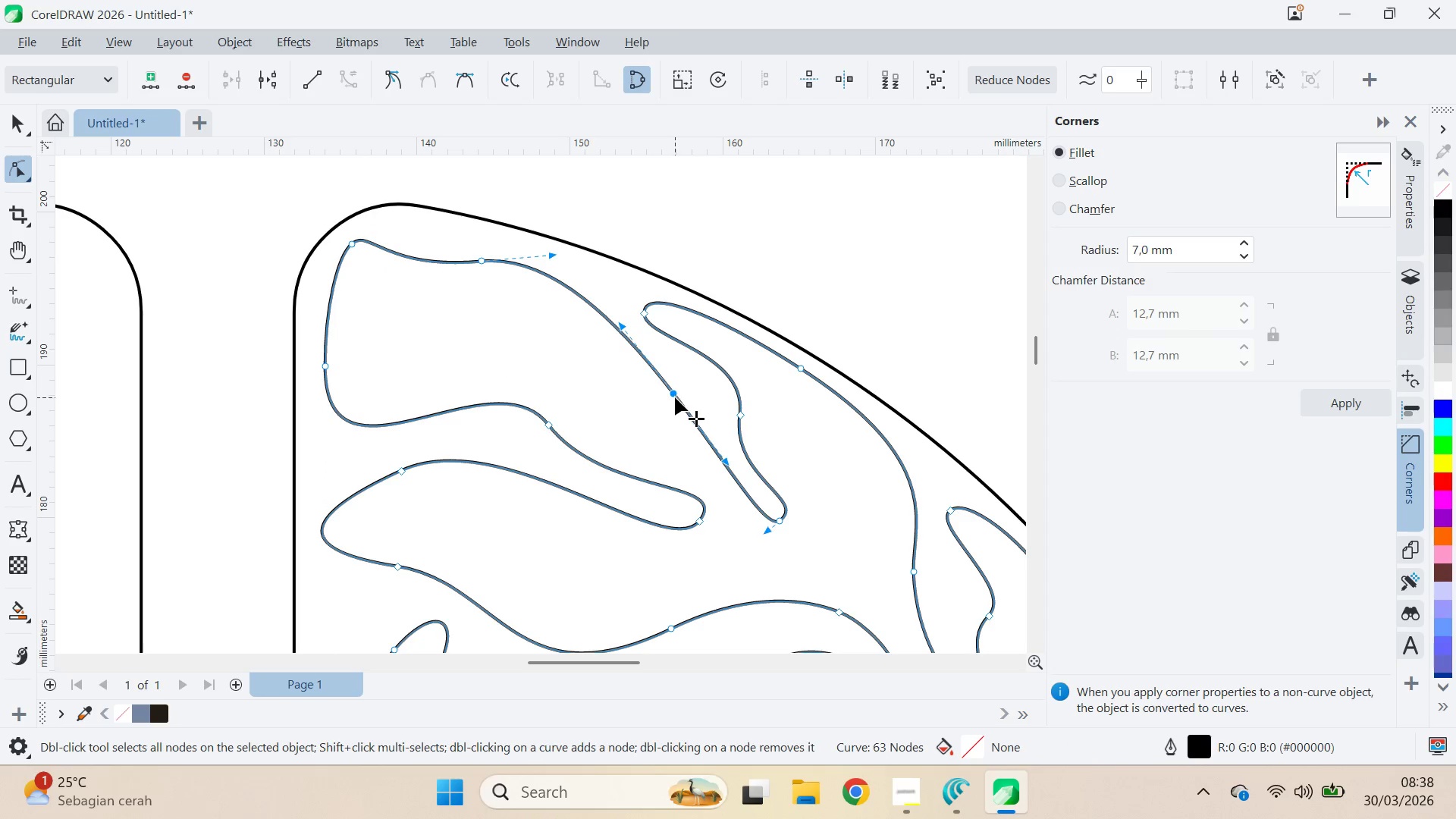 
left_click_drag(start_coordinate=[674, 397], to_coordinate=[654, 410])
 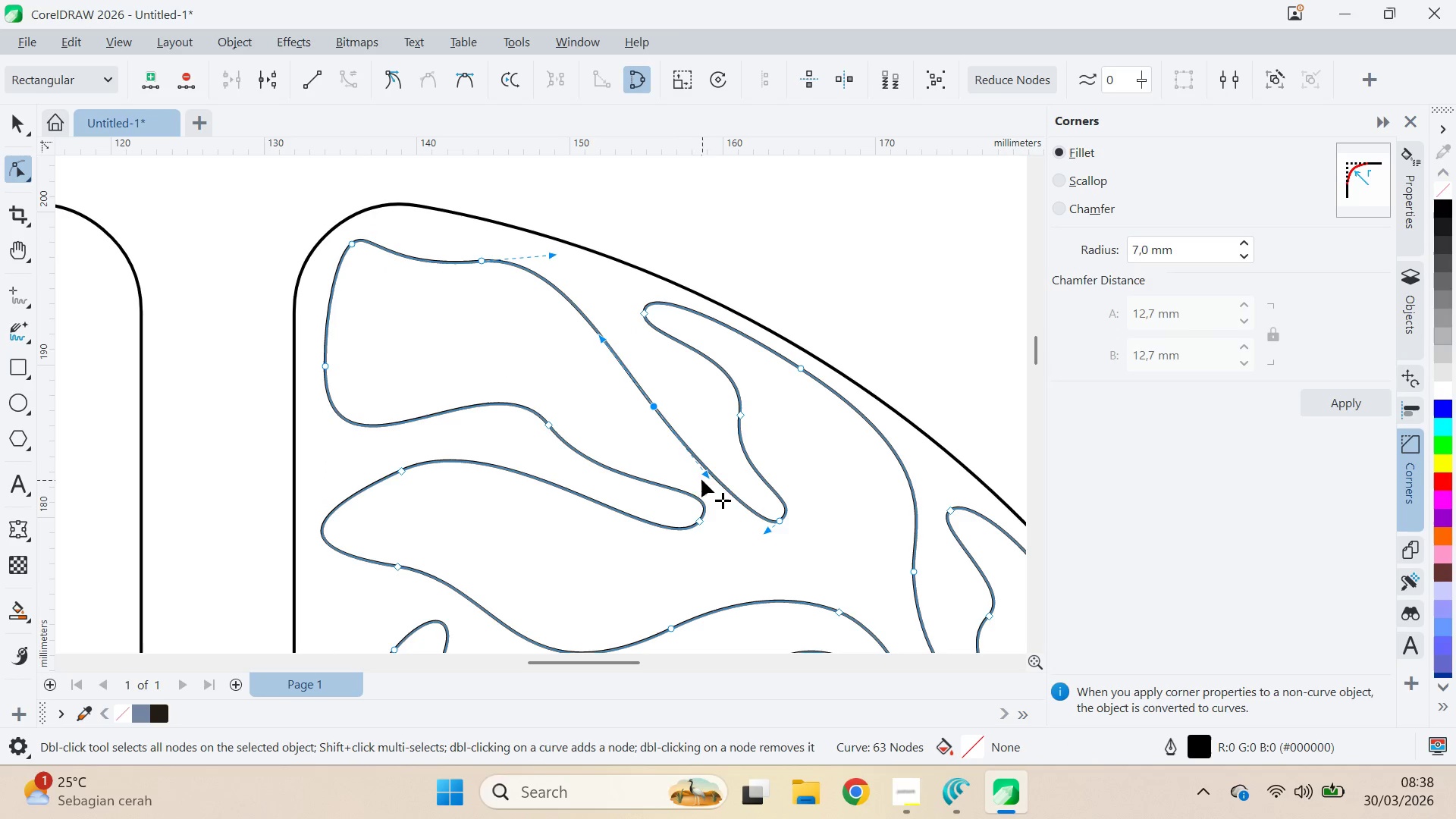 
left_click_drag(start_coordinate=[702, 472], to_coordinate=[715, 453])
 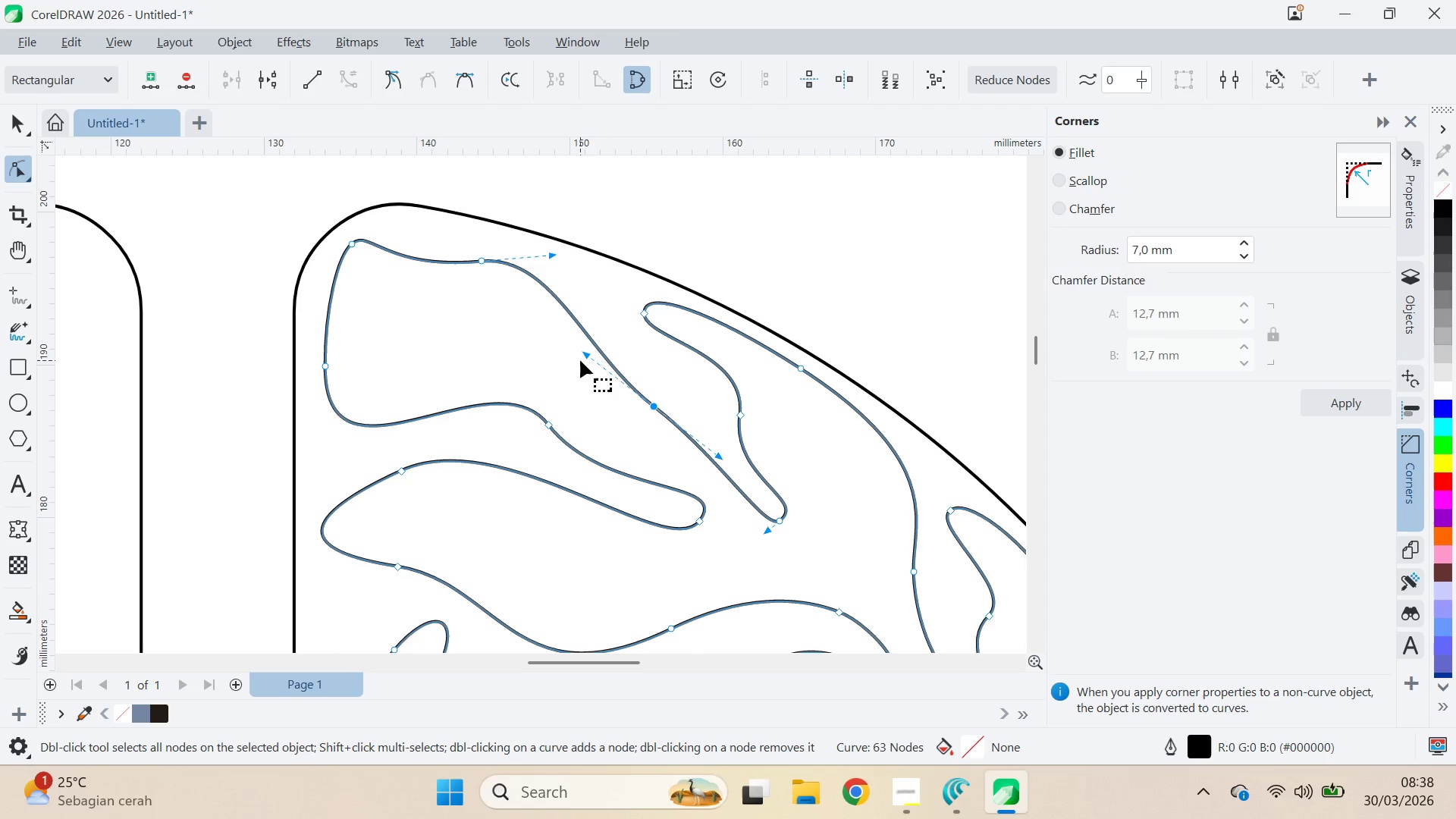 
left_click_drag(start_coordinate=[580, 356], to_coordinate=[564, 369])
 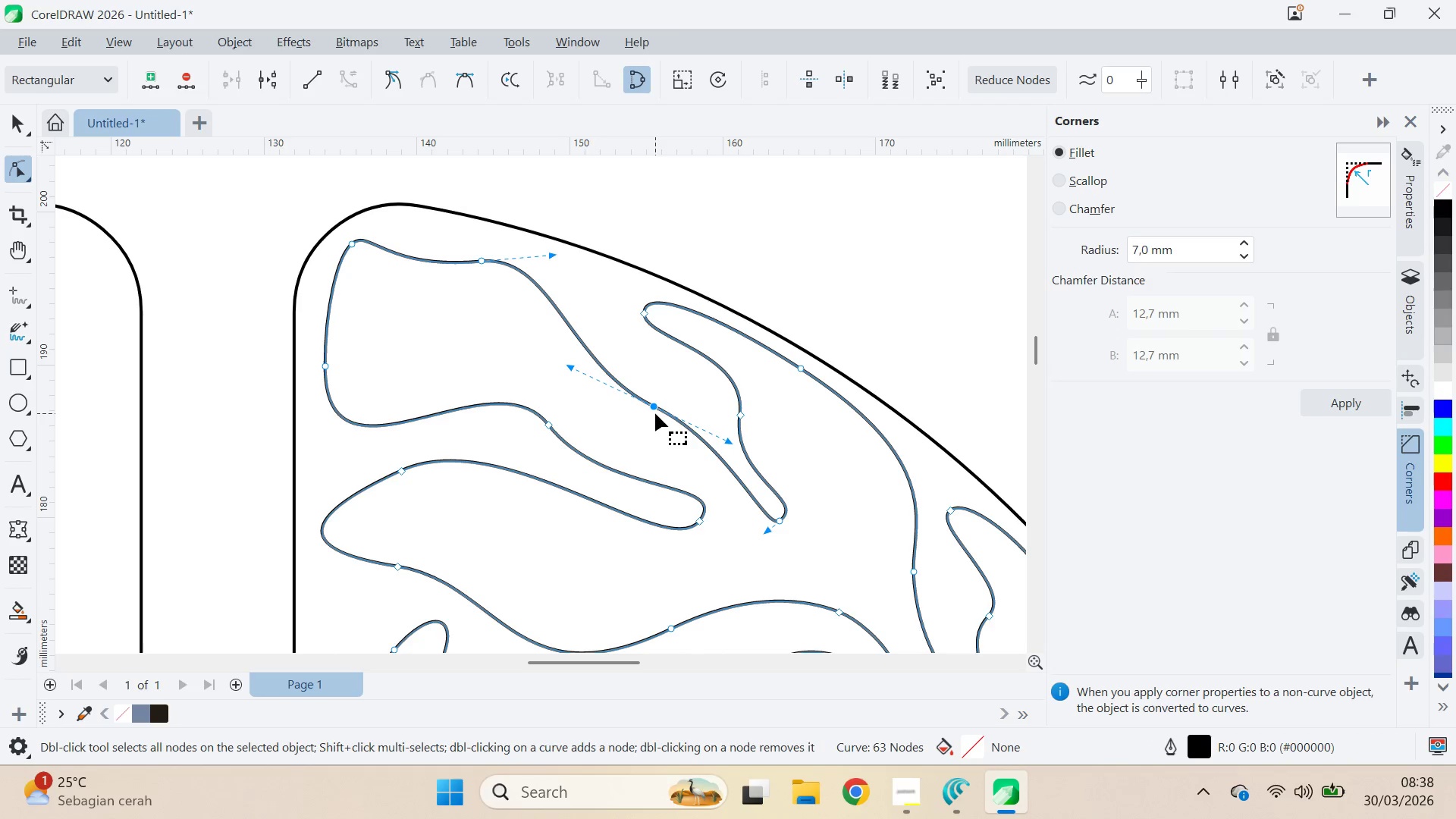 
left_click_drag(start_coordinate=[654, 410], to_coordinate=[642, 388])
 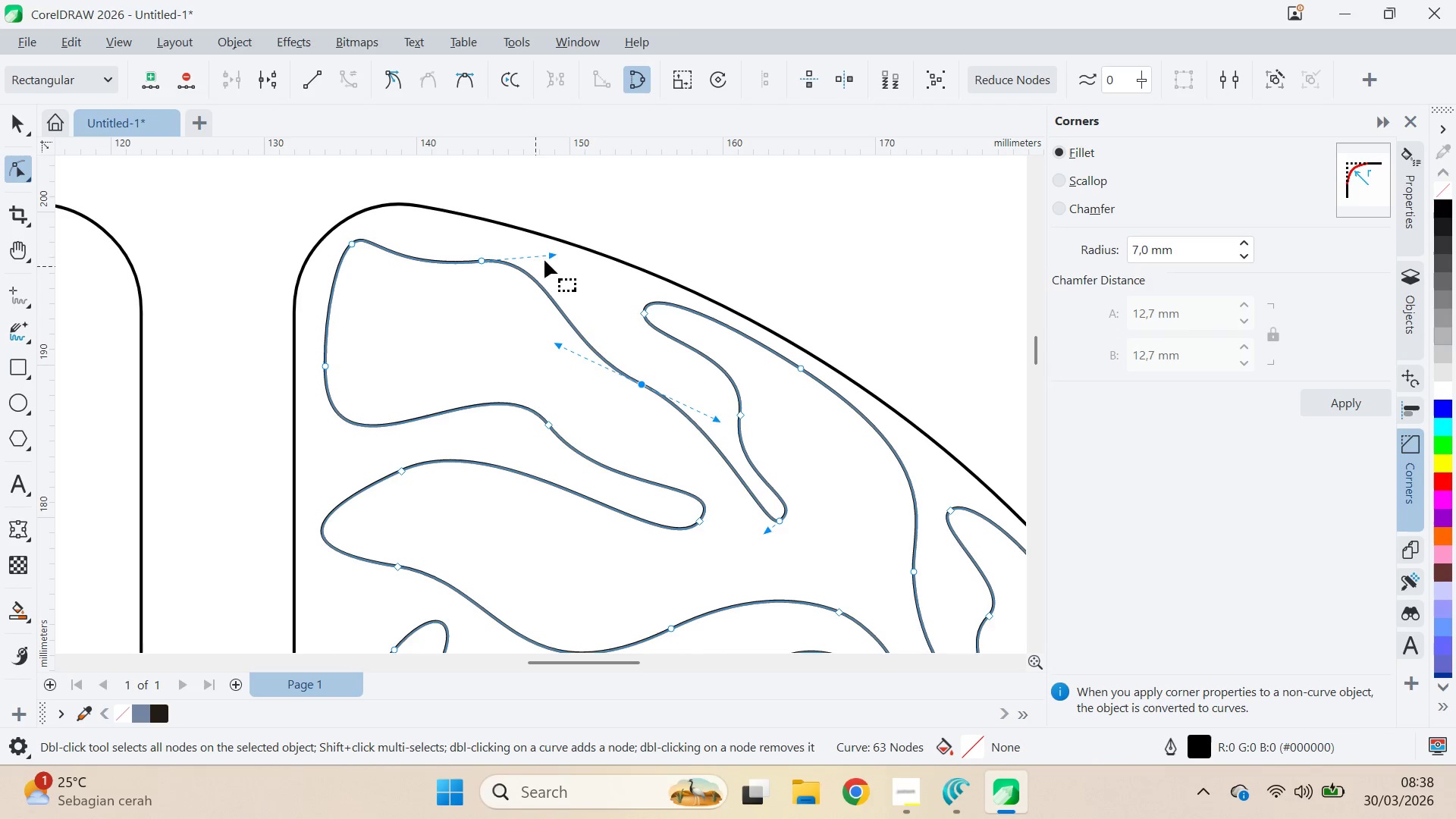 
left_click_drag(start_coordinate=[557, 255], to_coordinate=[609, 283])
 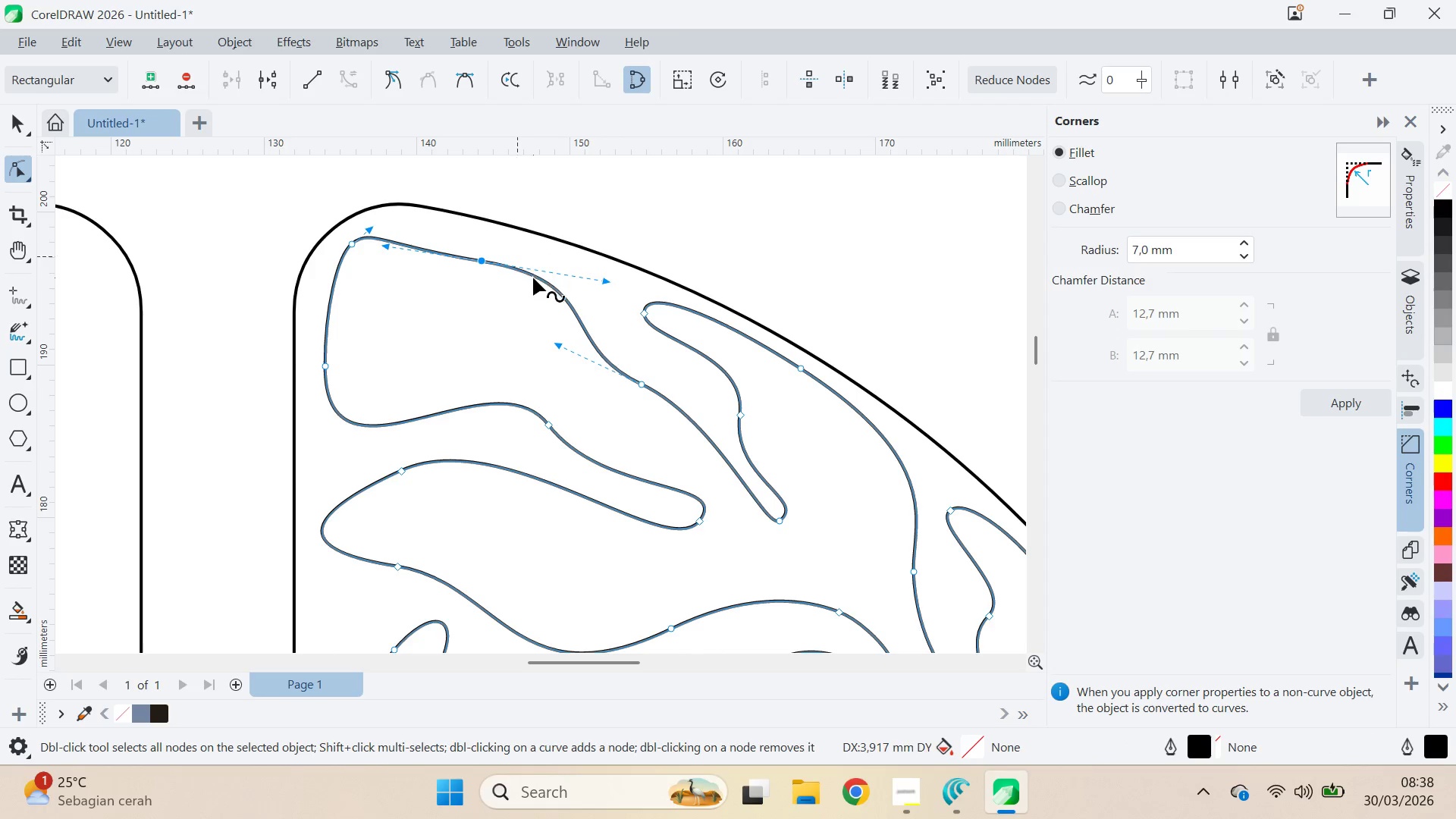 
key(Control+Z)
 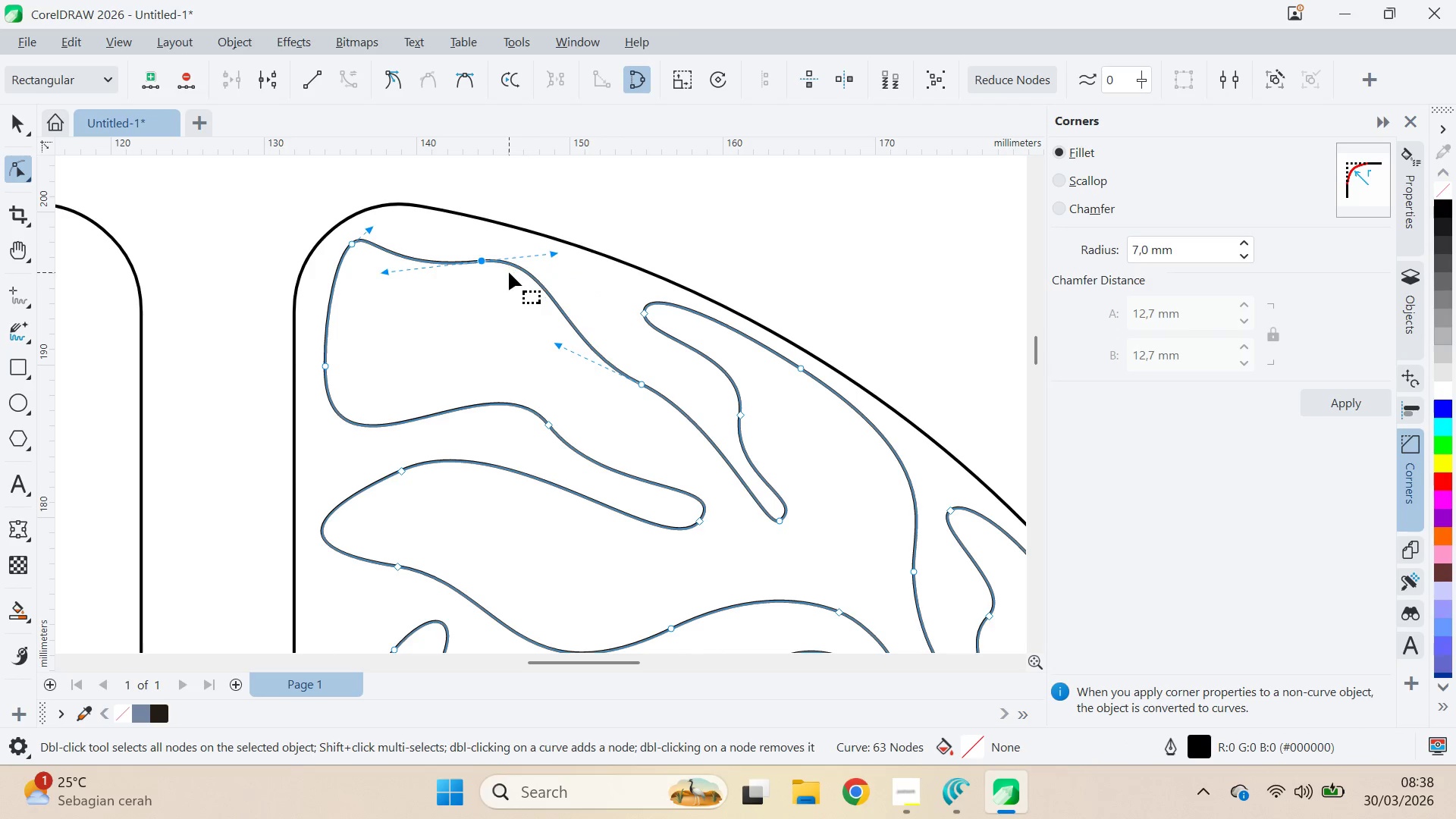 
key(Control+Z)
 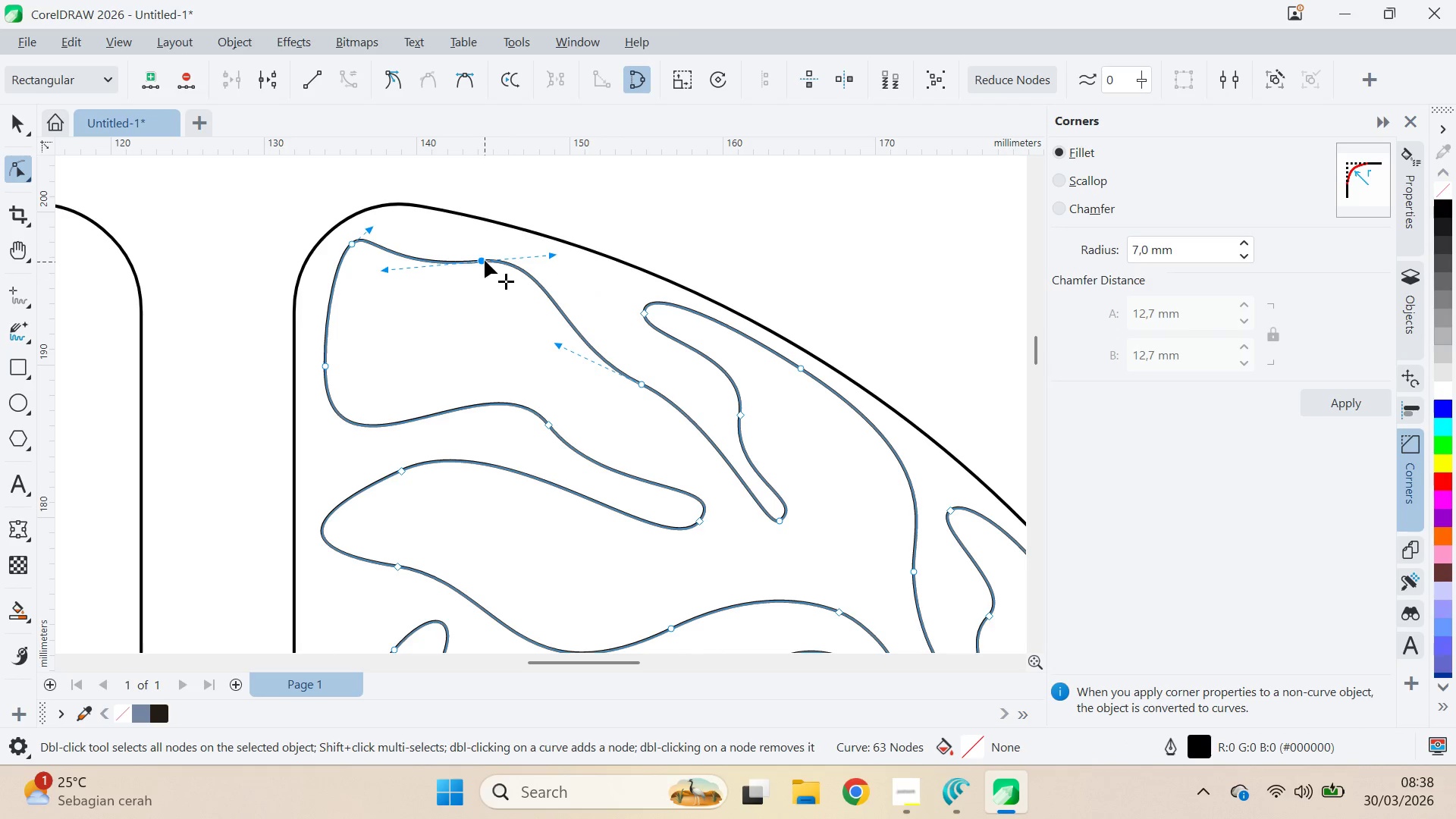 
double_click([484, 259])
 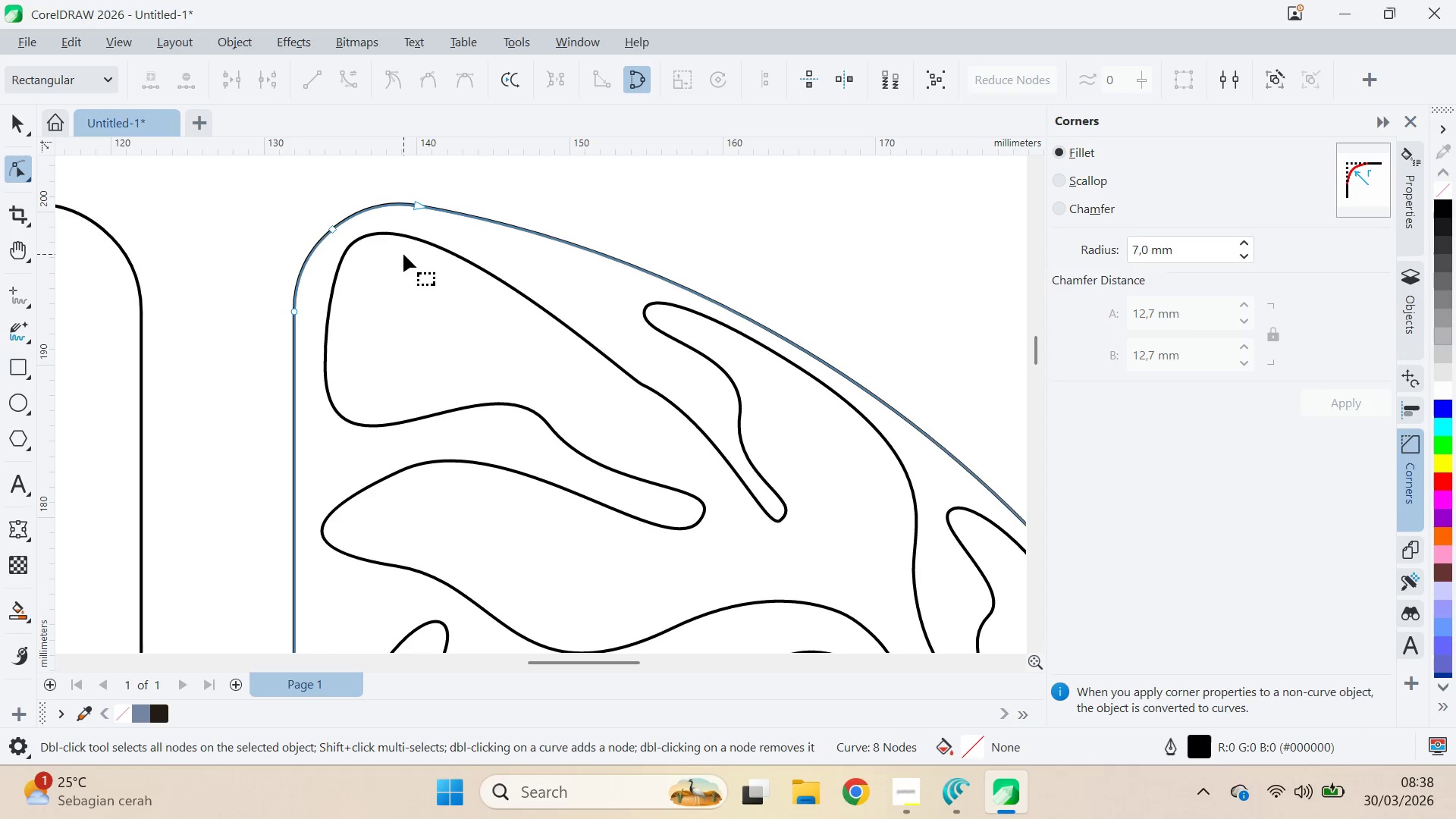 
key(Control+Z)
 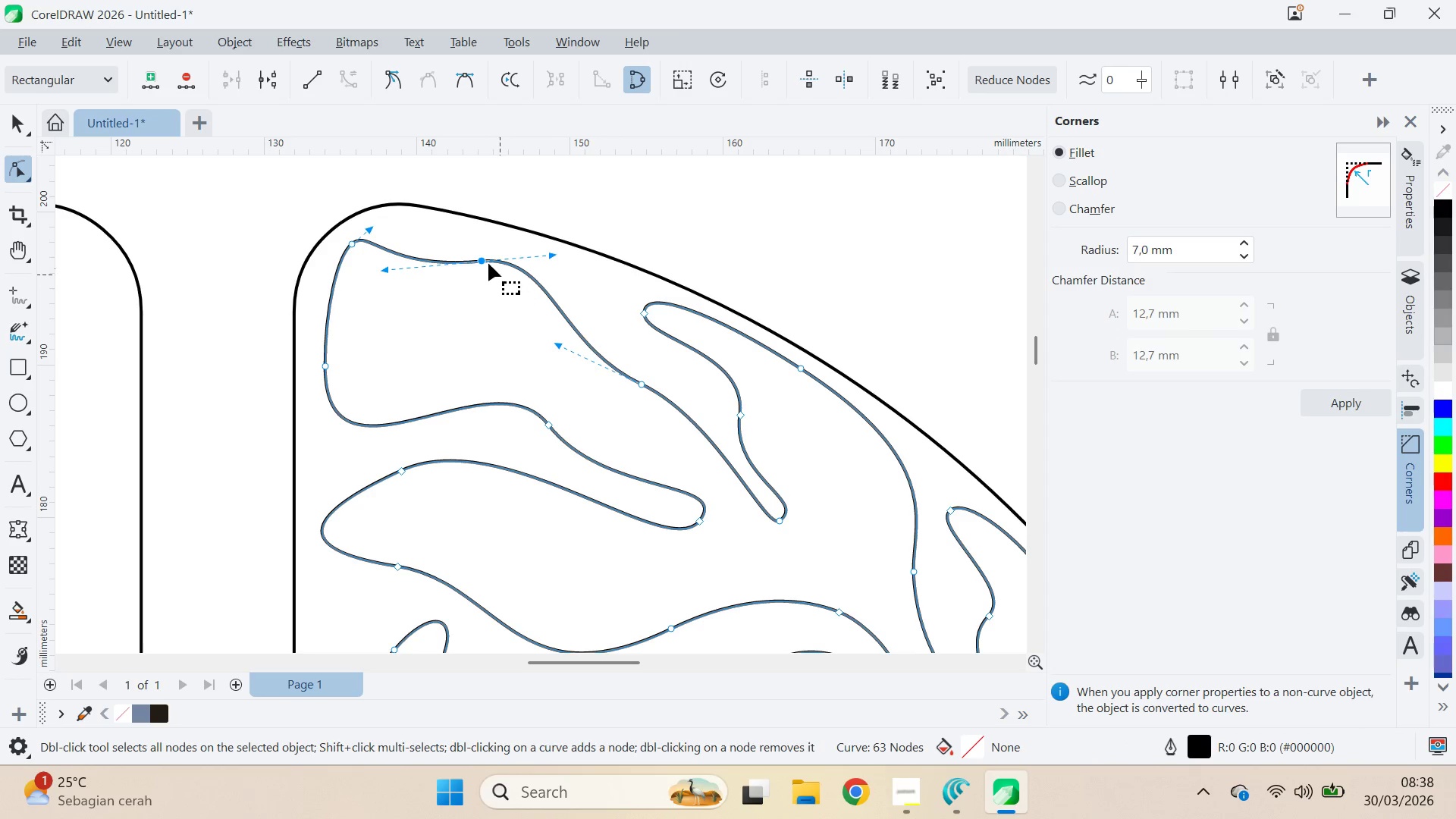 
double_click([479, 258])
 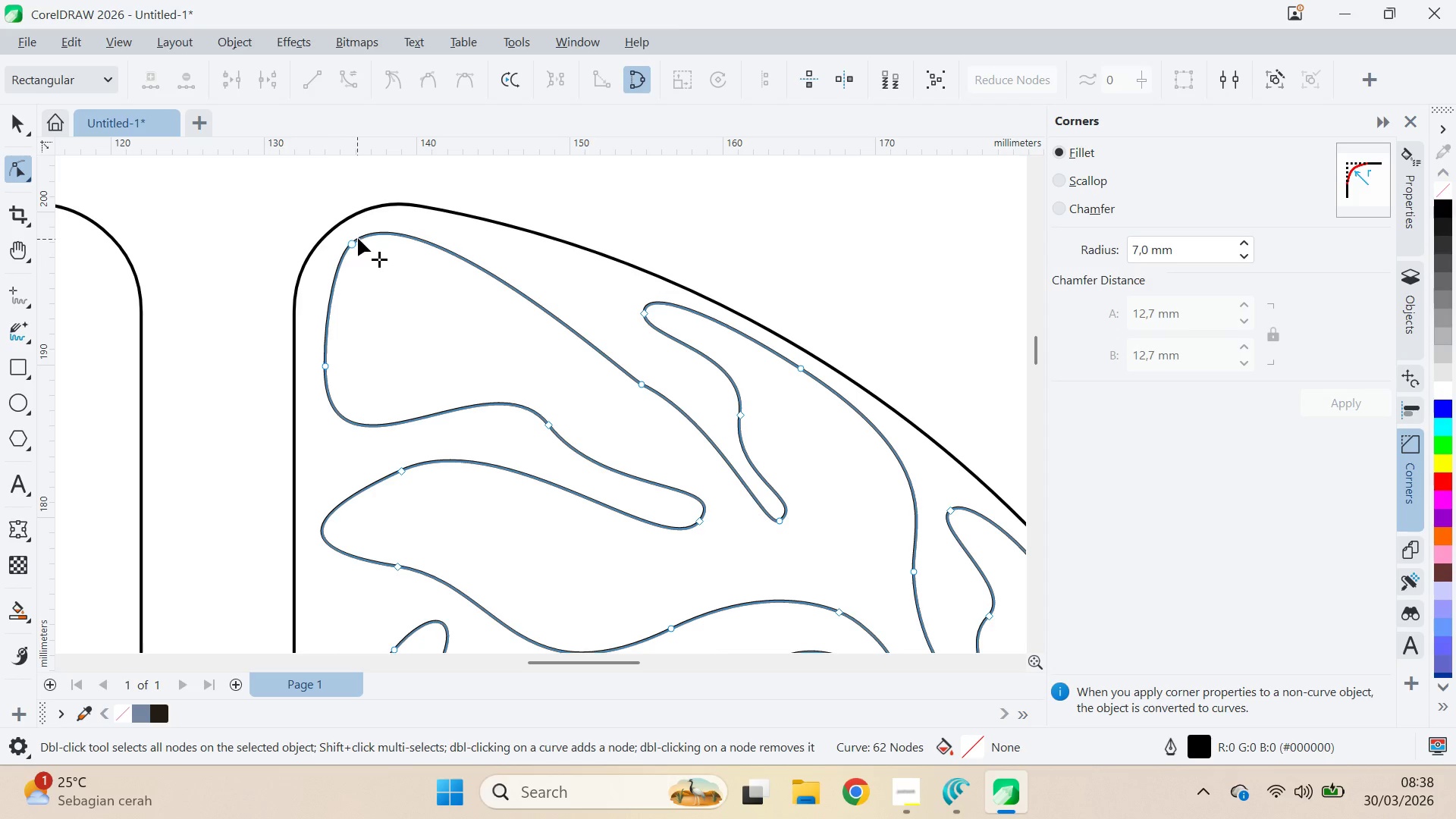 
left_click([350, 246])
 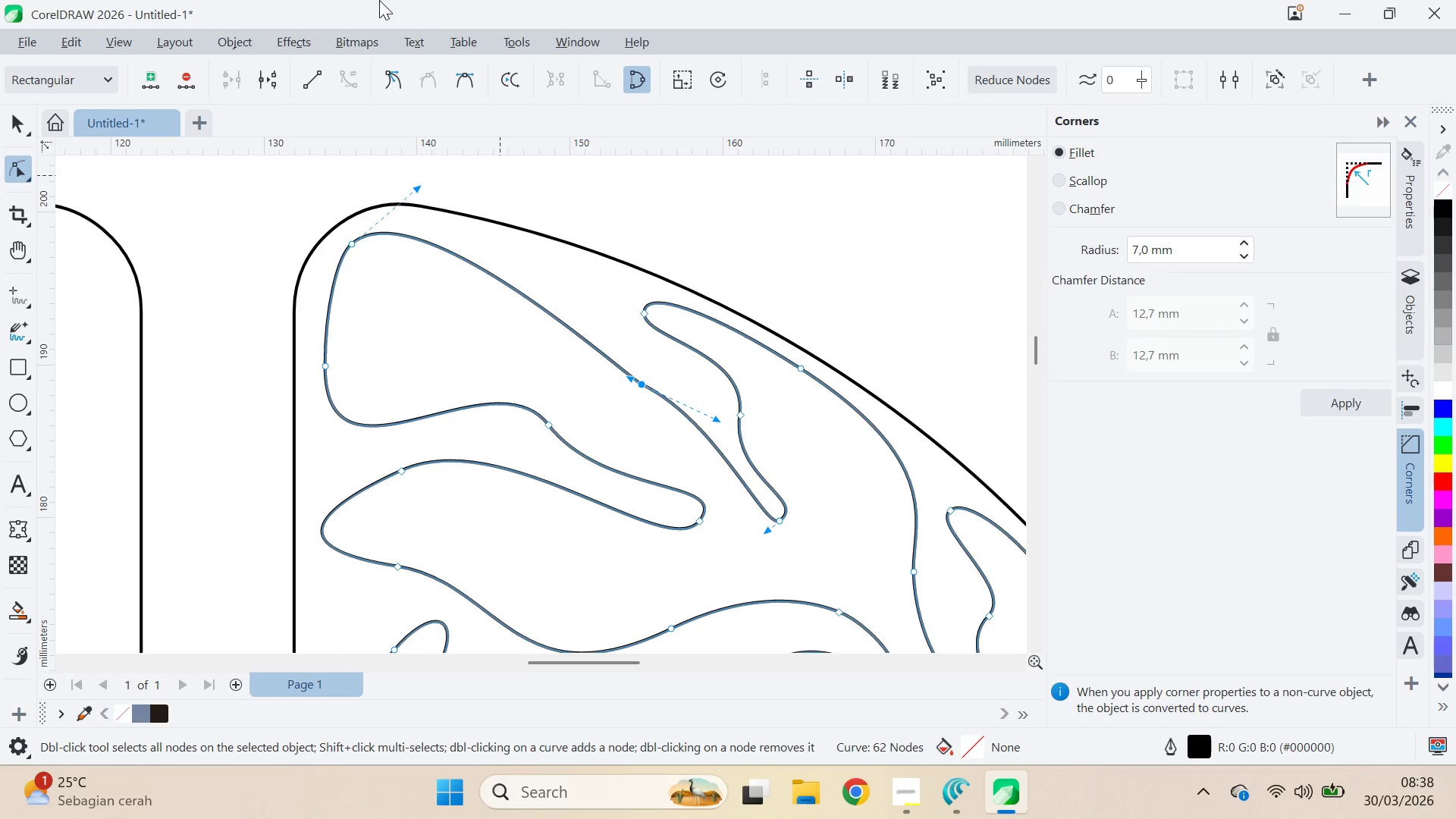 
left_click_drag(start_coordinate=[463, 98], to_coordinate=[465, 90])
 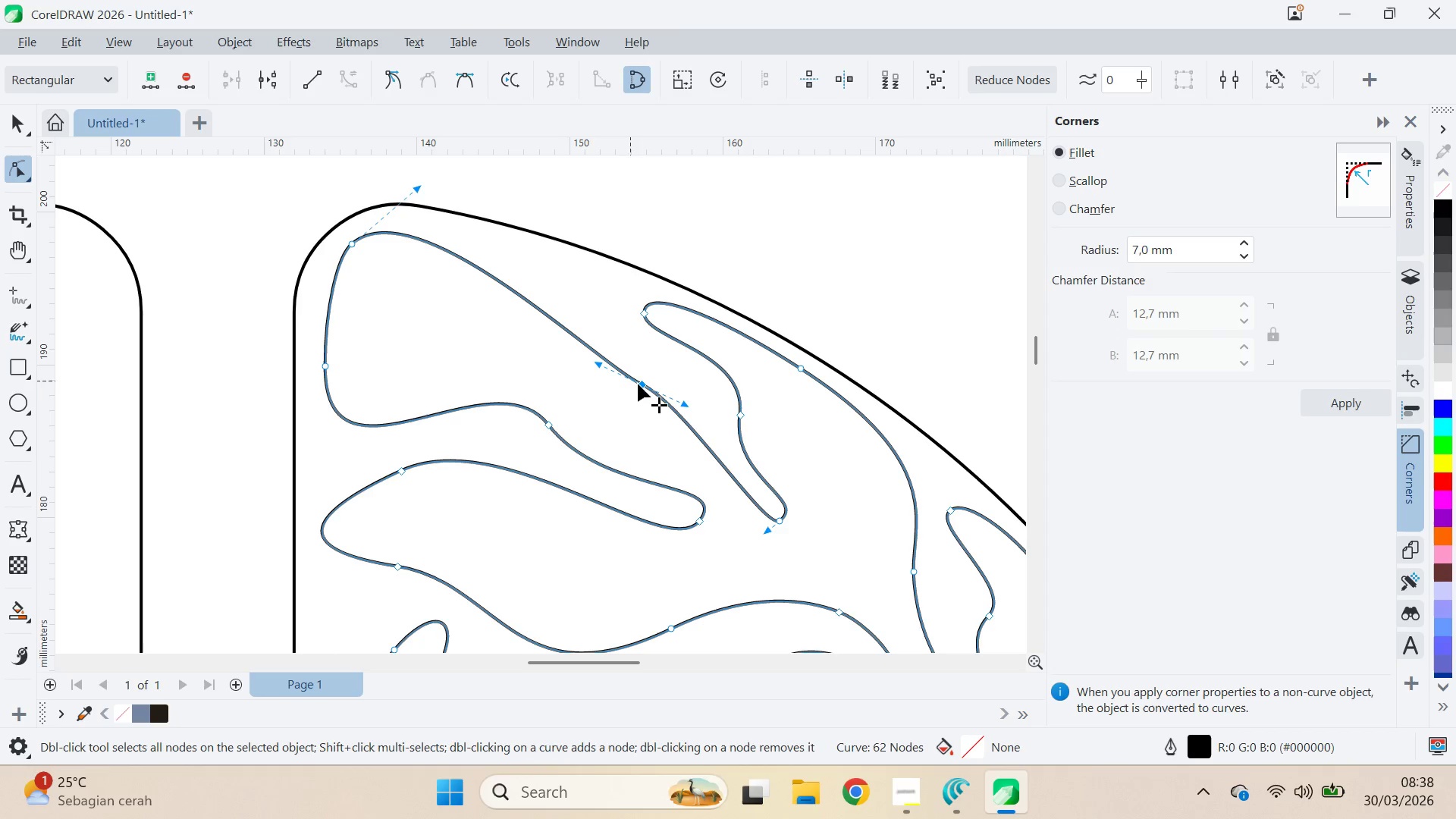 
left_click_drag(start_coordinate=[639, 384], to_coordinate=[580, 323])
 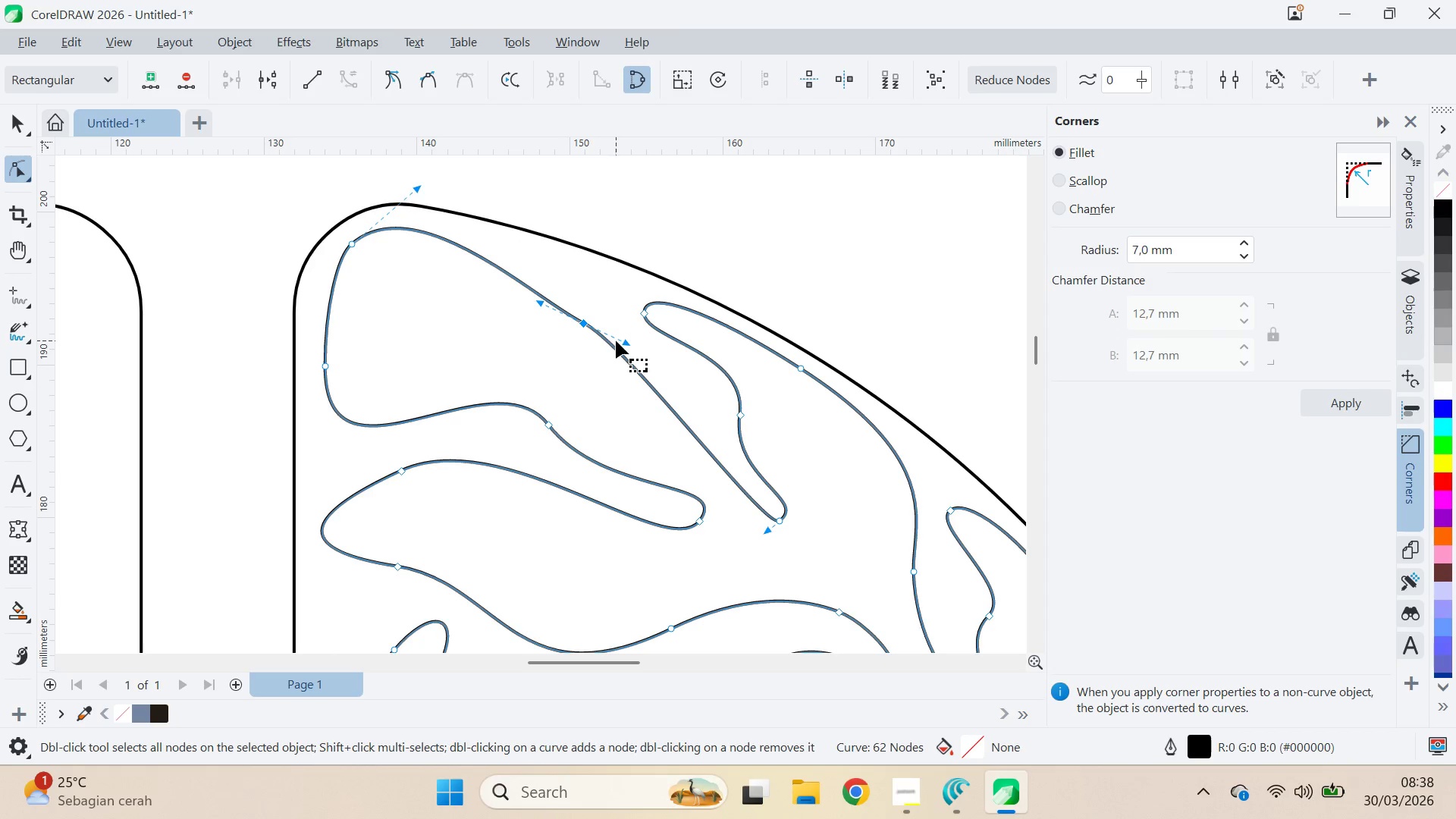 
left_click_drag(start_coordinate=[626, 337], to_coordinate=[669, 328])
 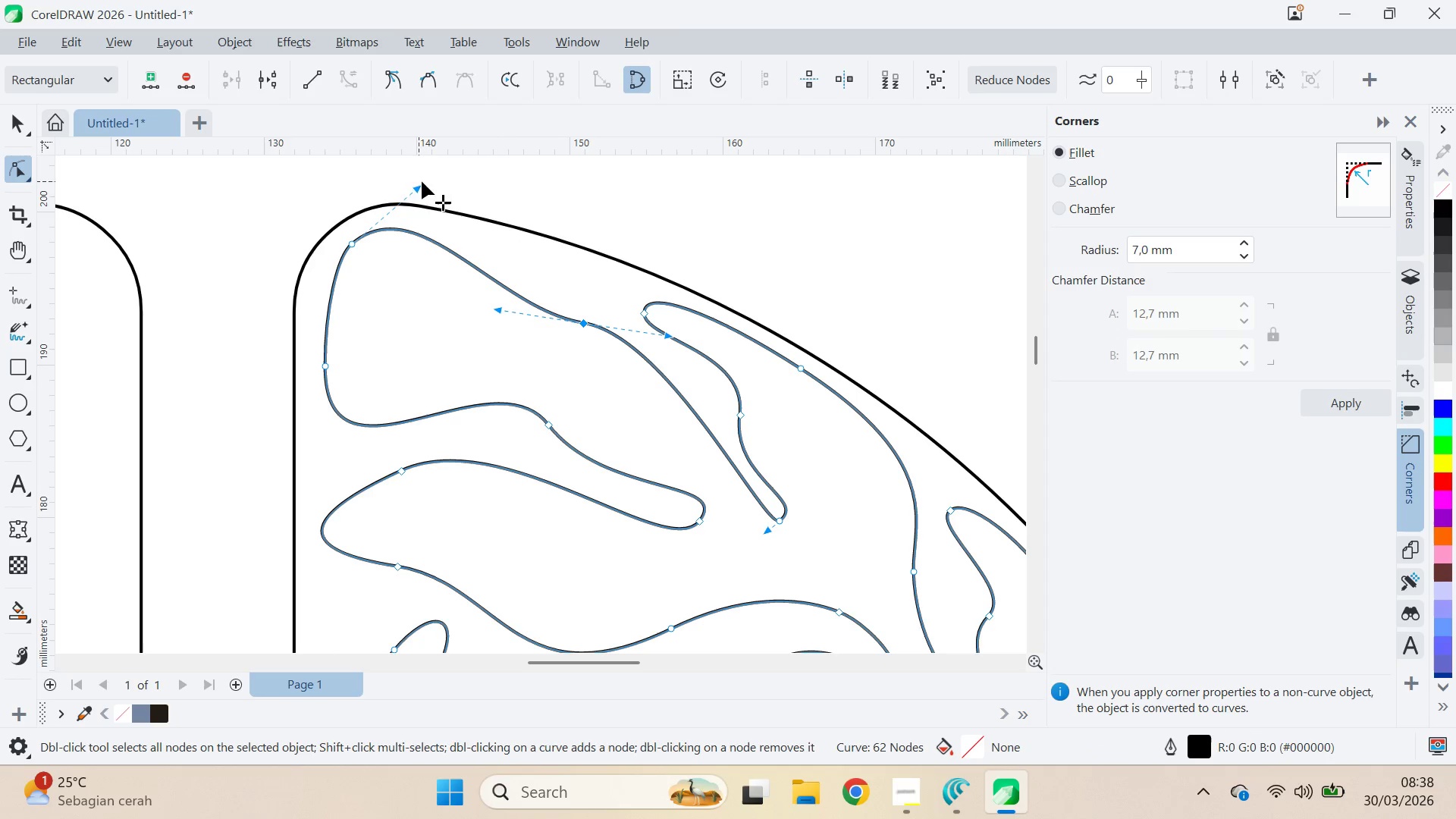 
left_click_drag(start_coordinate=[419, 189], to_coordinate=[467, 215])
 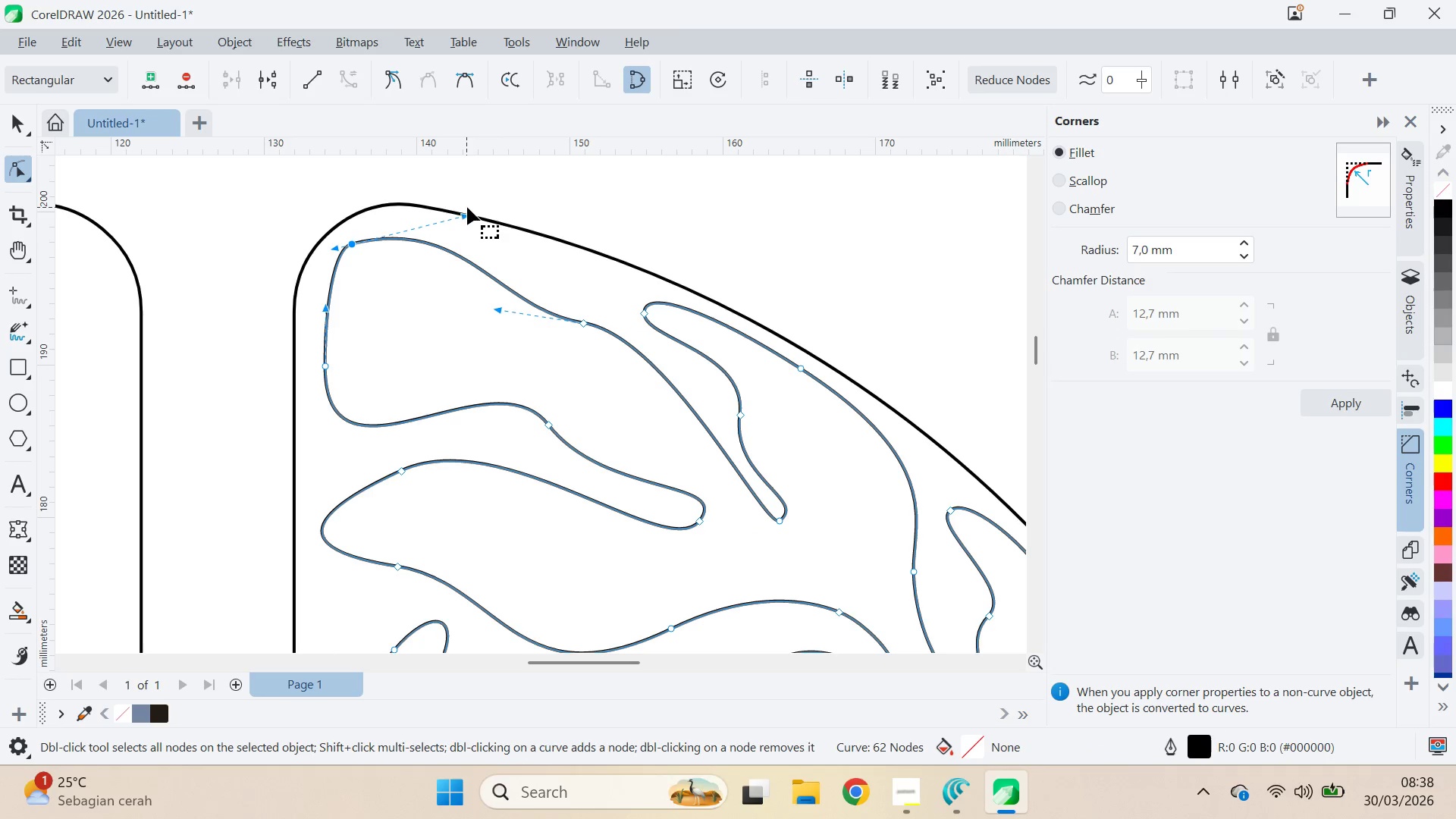 
left_click([468, 207])
 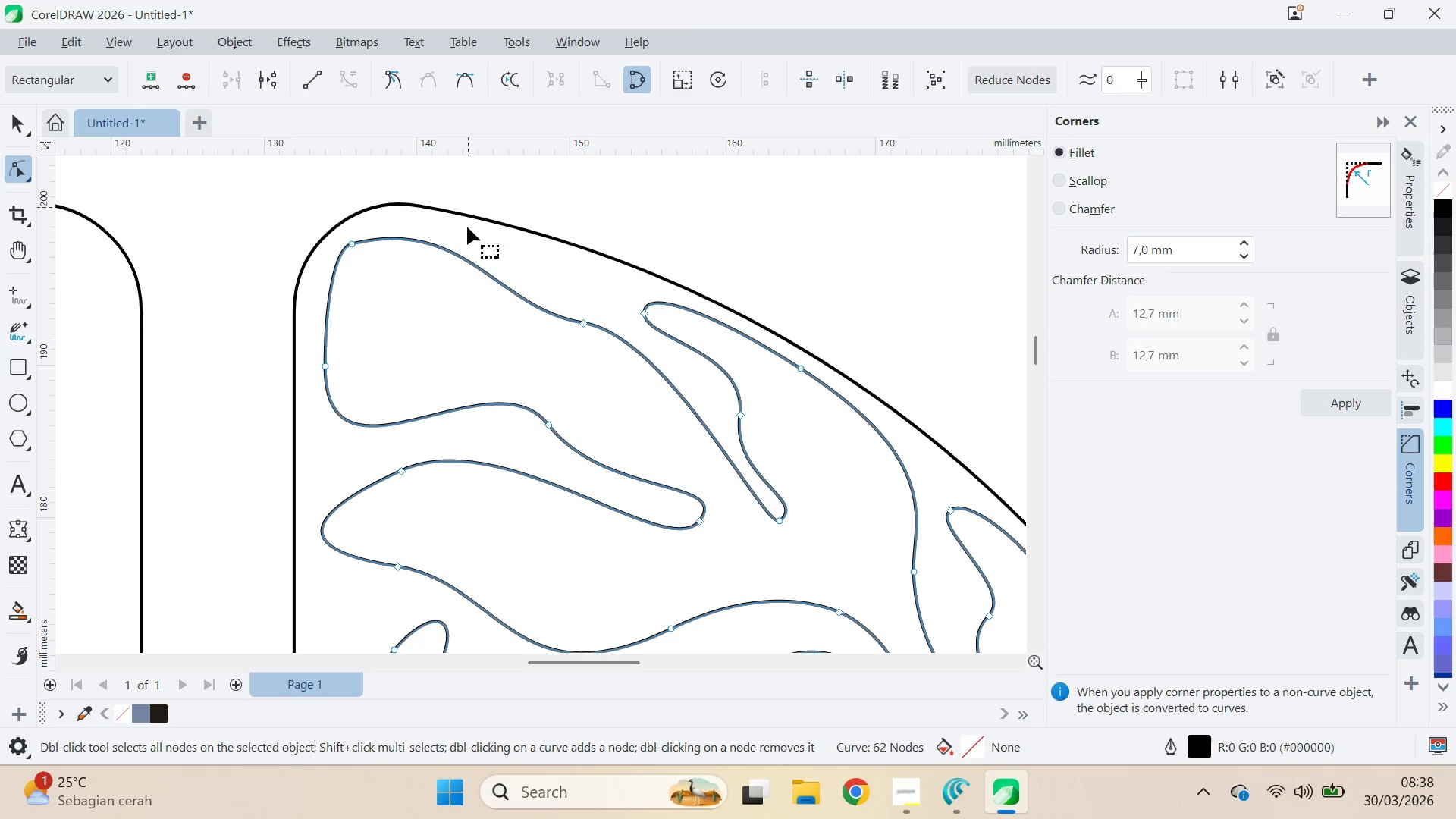 
key(Control+Z)
 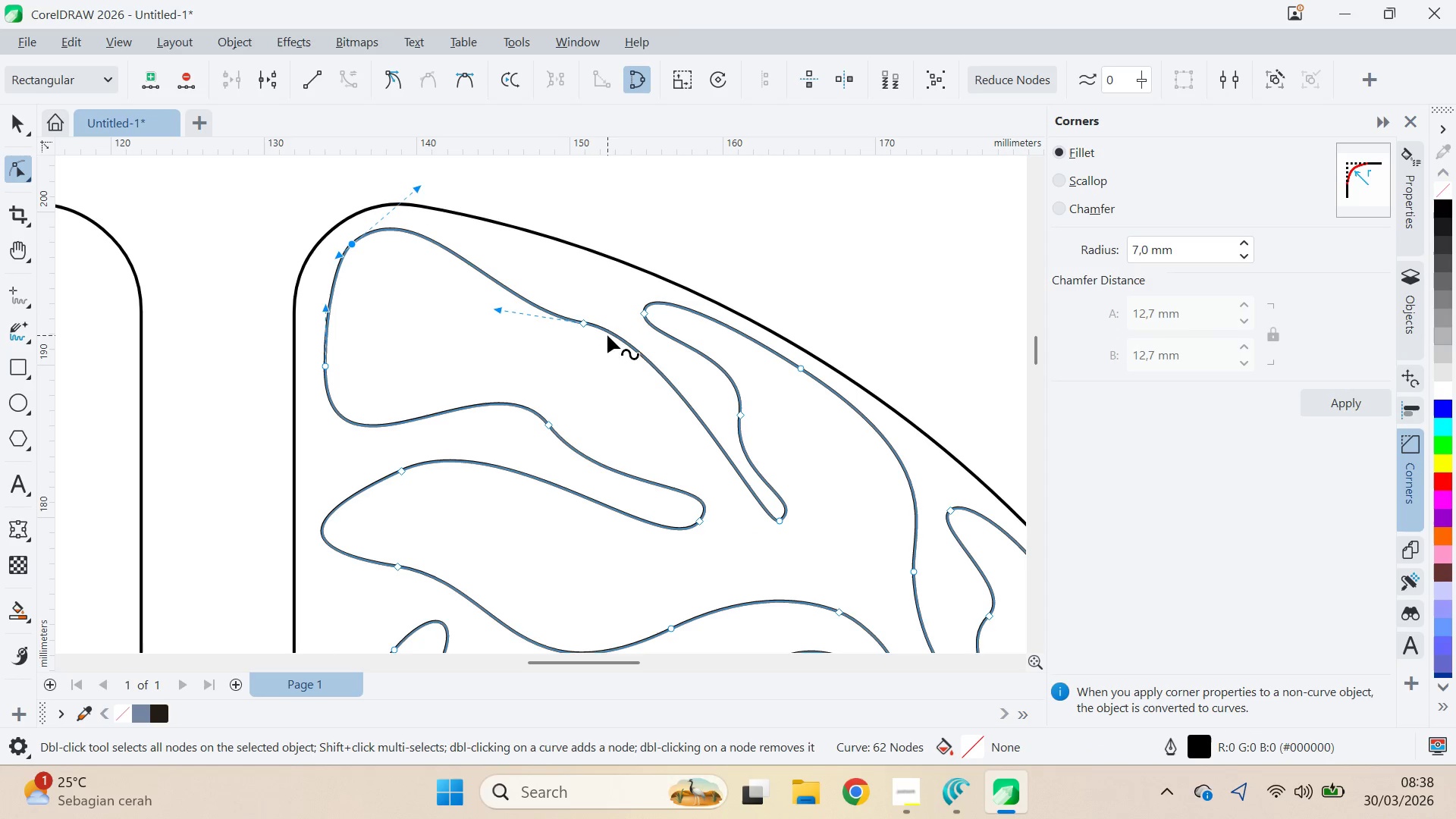 
scroll: coordinate [601, 347], scroll_direction: down, amount: 8.0
 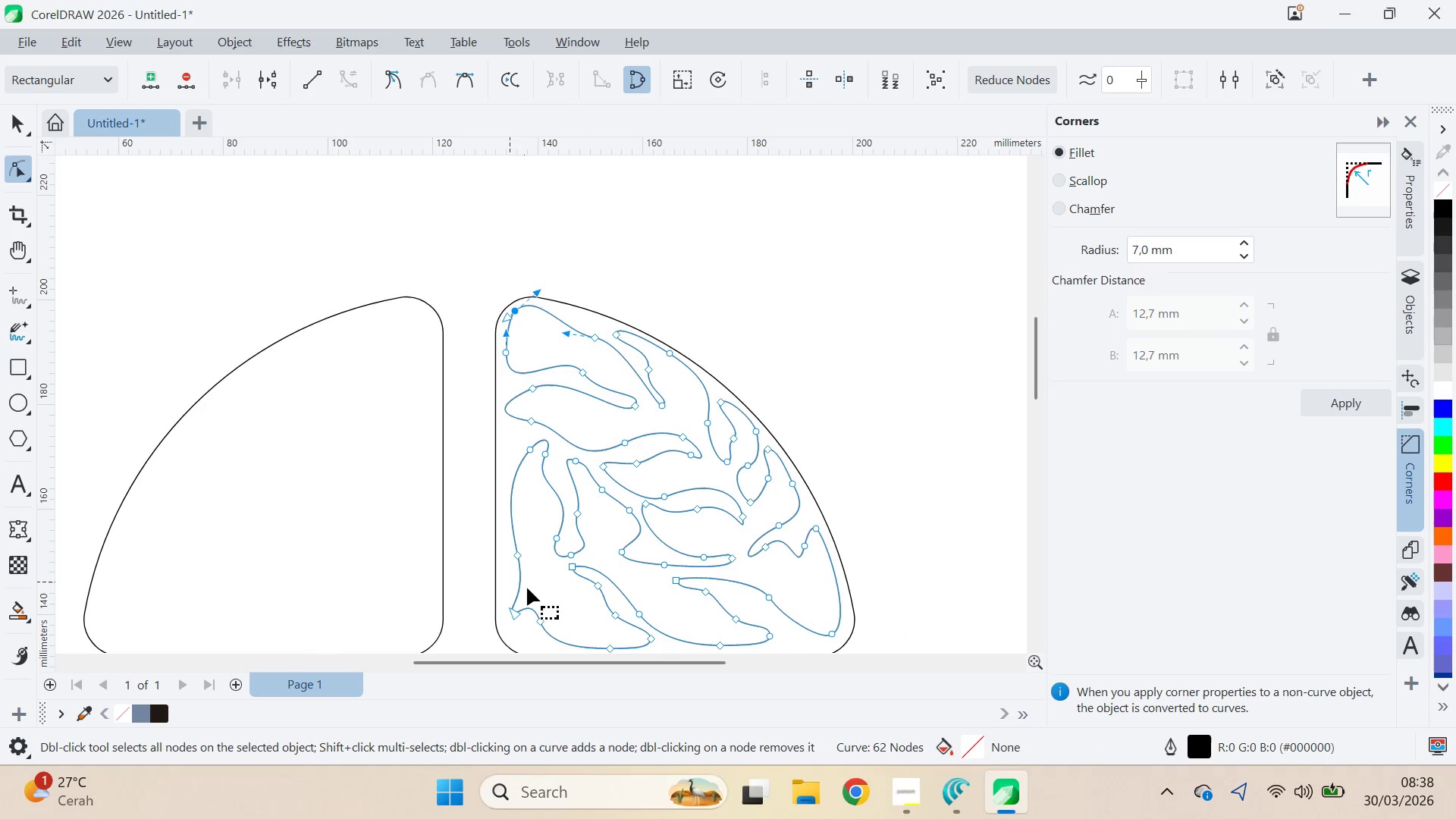 
type(qvce)
 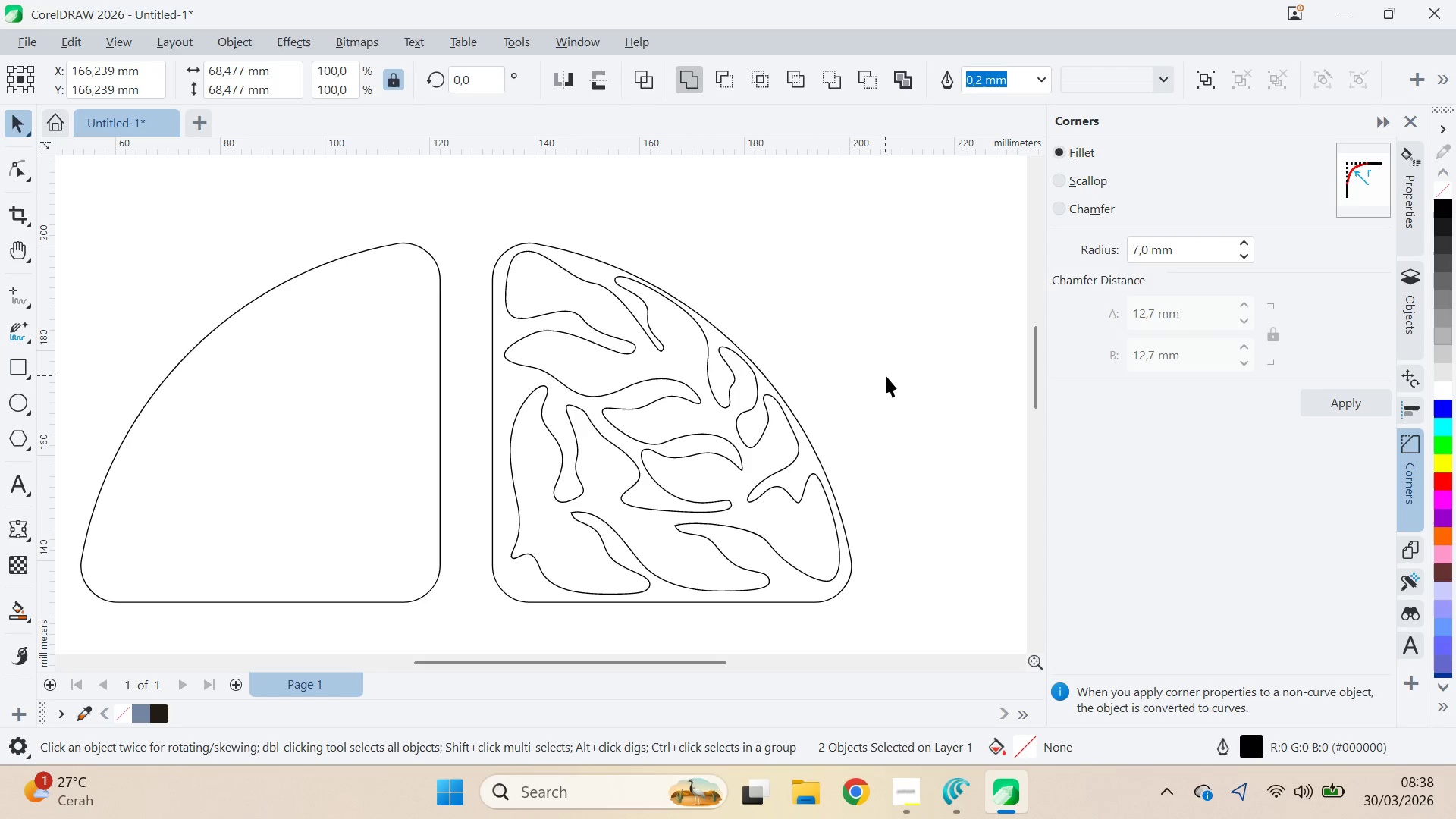 
left_click_drag(start_coordinate=[707, 264], to_coordinate=[704, 210])
 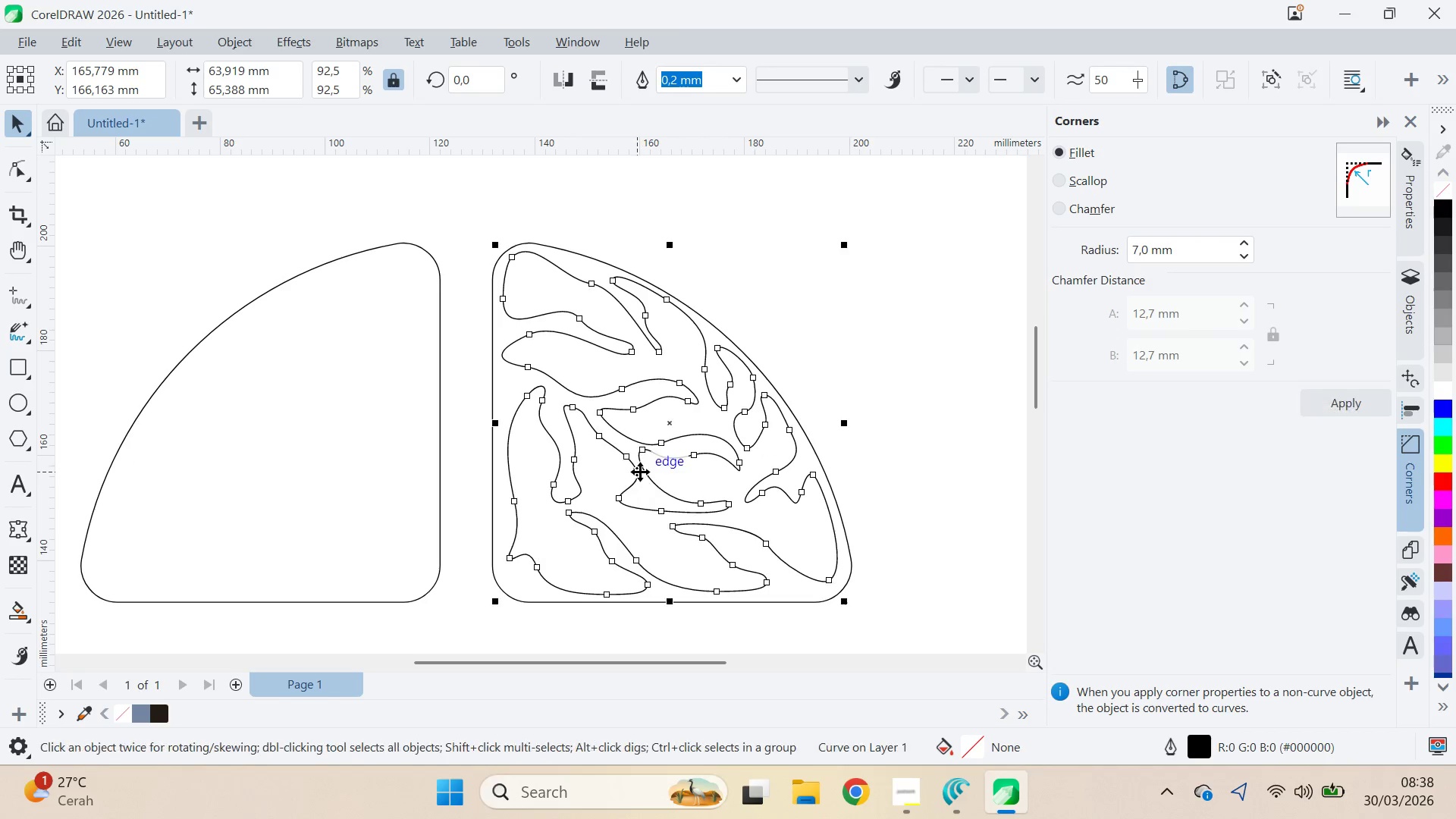 
key(Control+Z)
 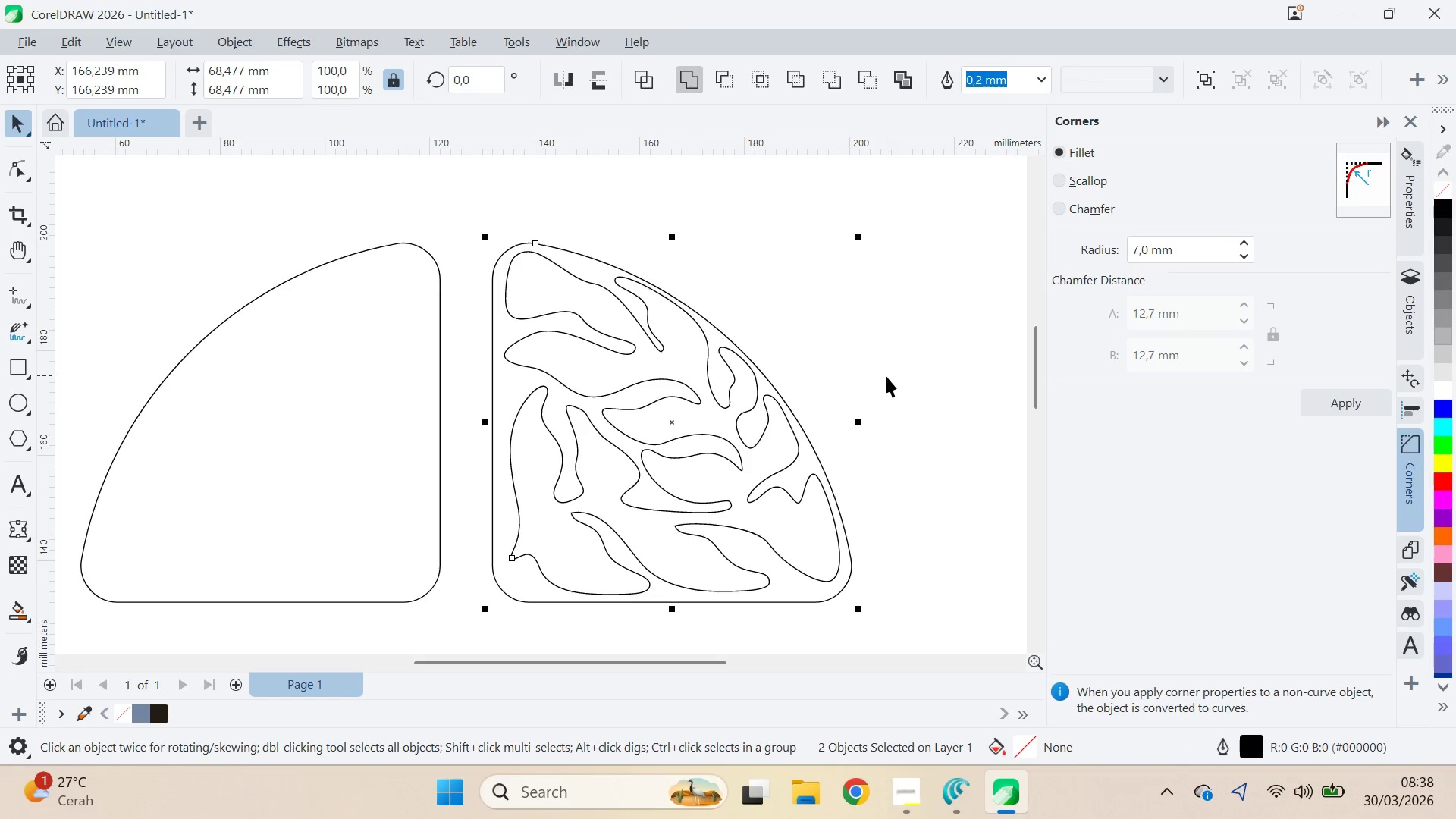 
key(Control+Z)
 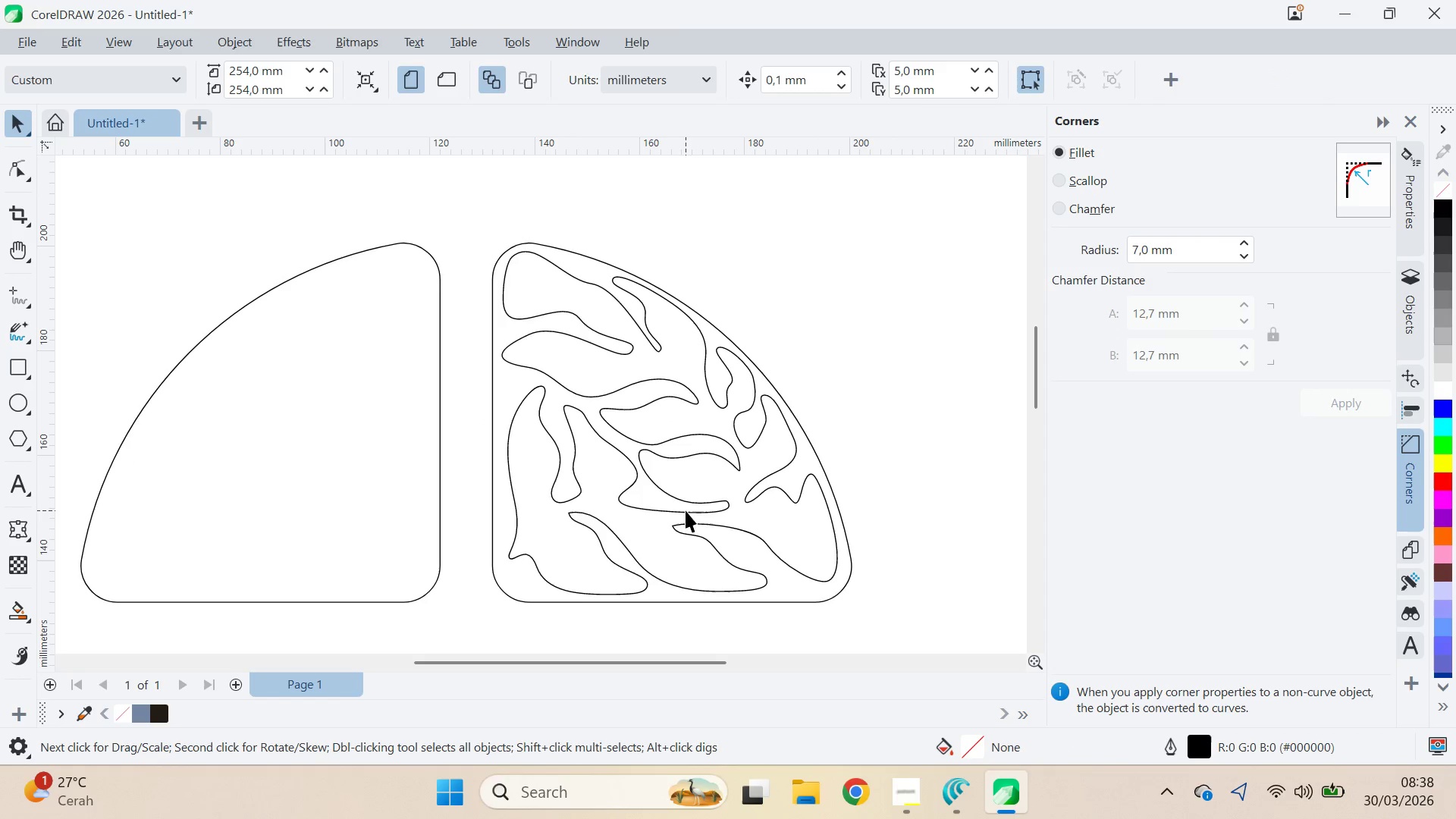 
left_click([699, 512])
 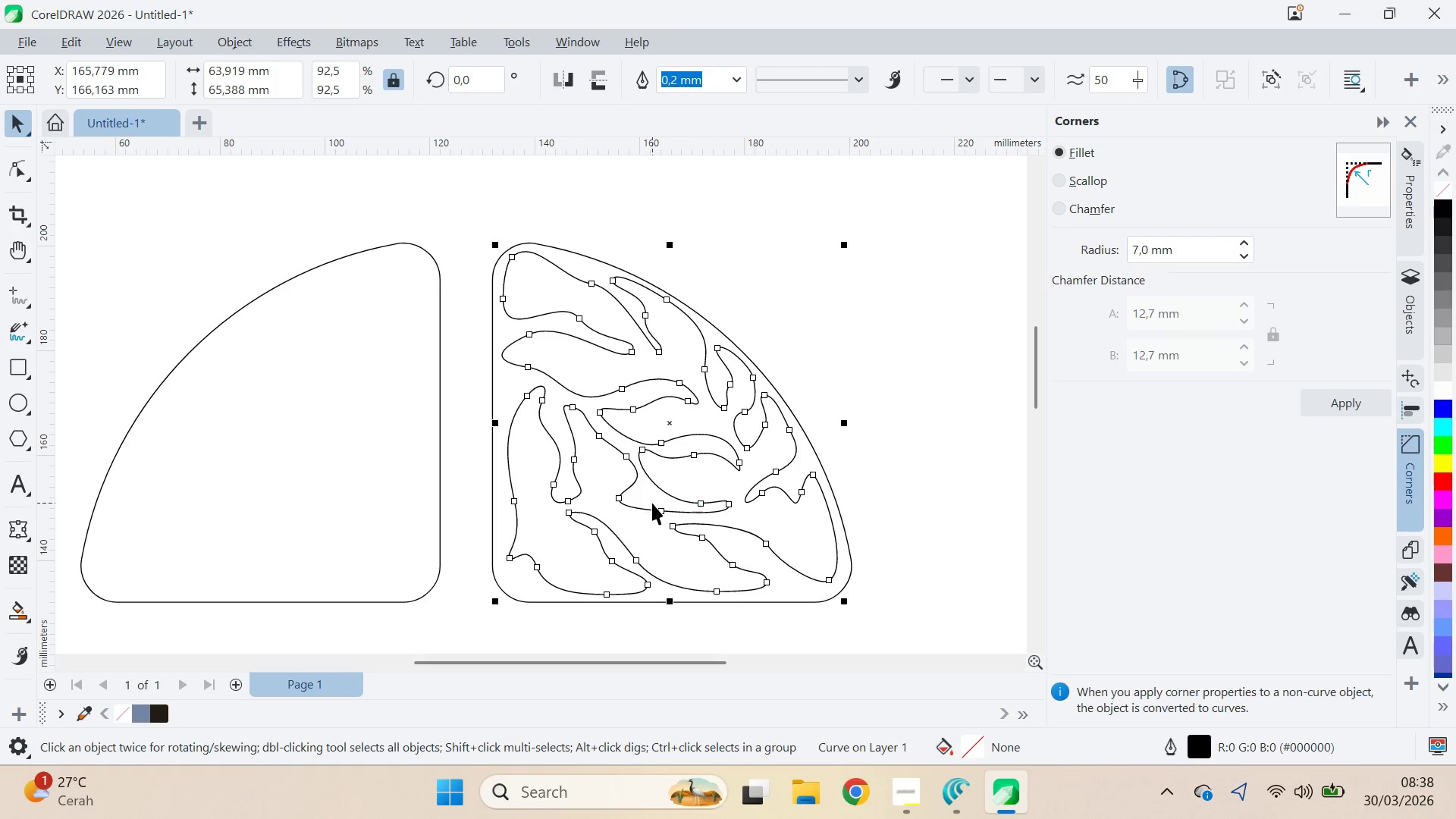 
key(ArrowLeft)
 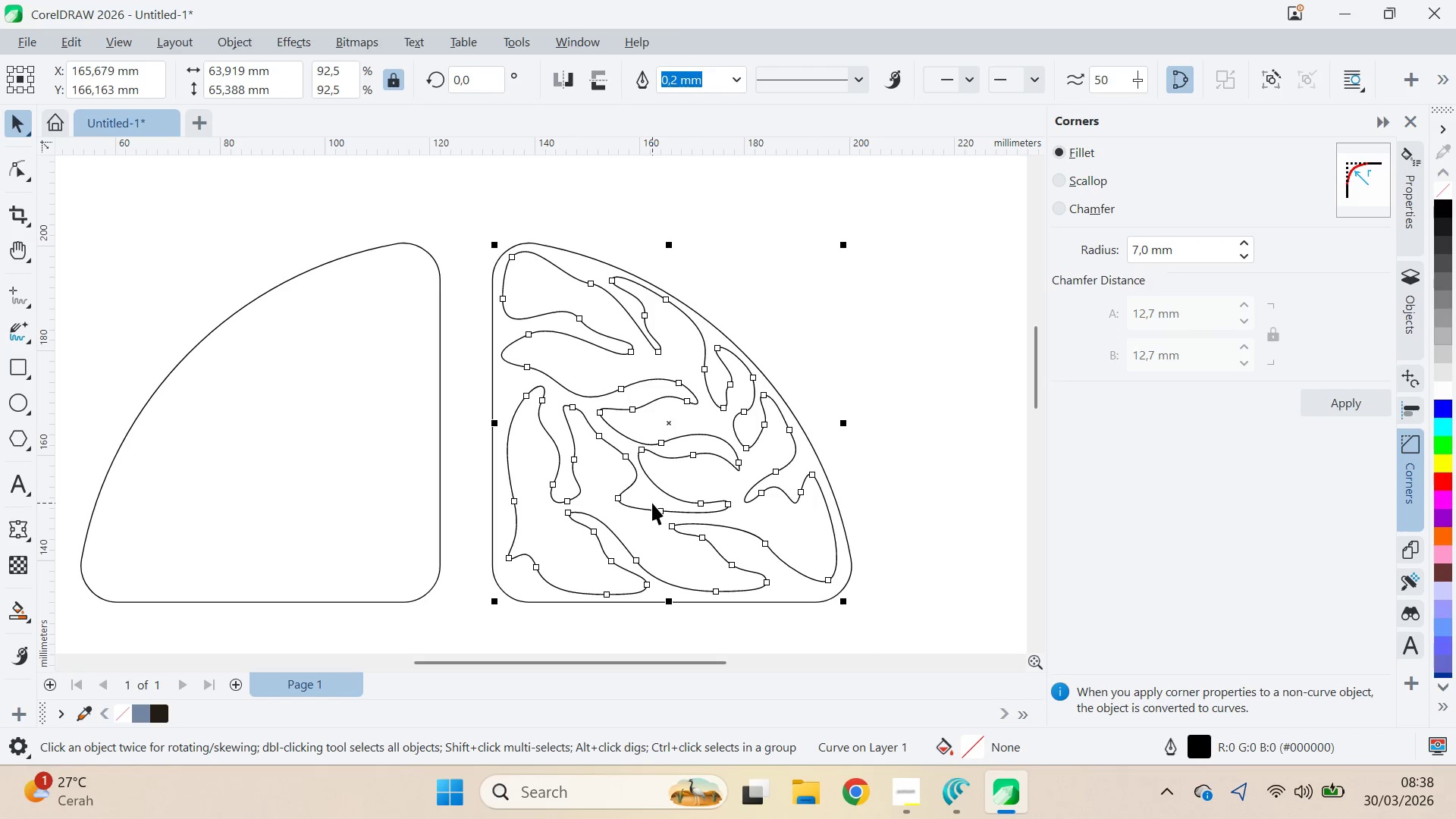 
key(ArrowLeft)
 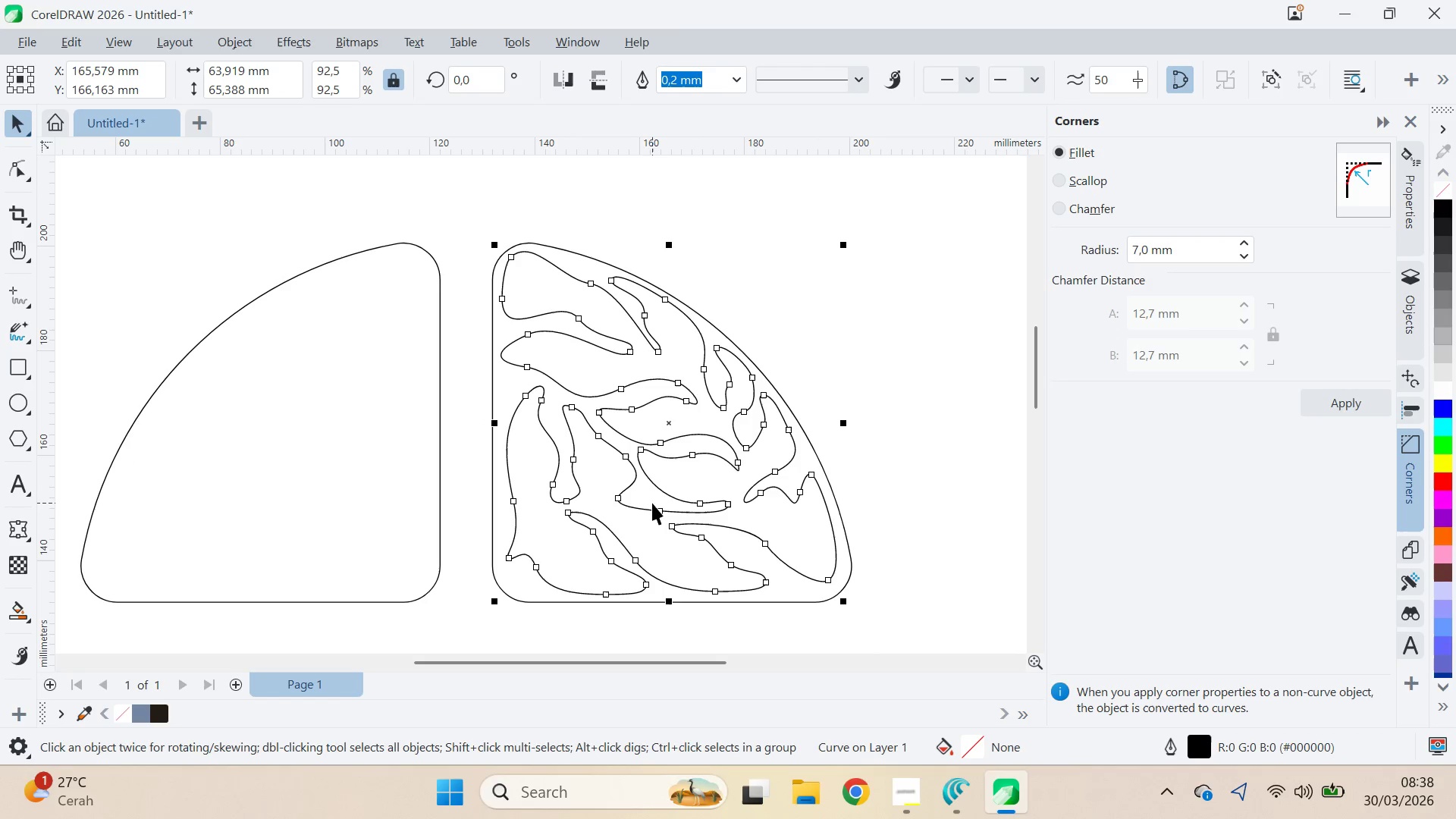 
key(ArrowLeft)
 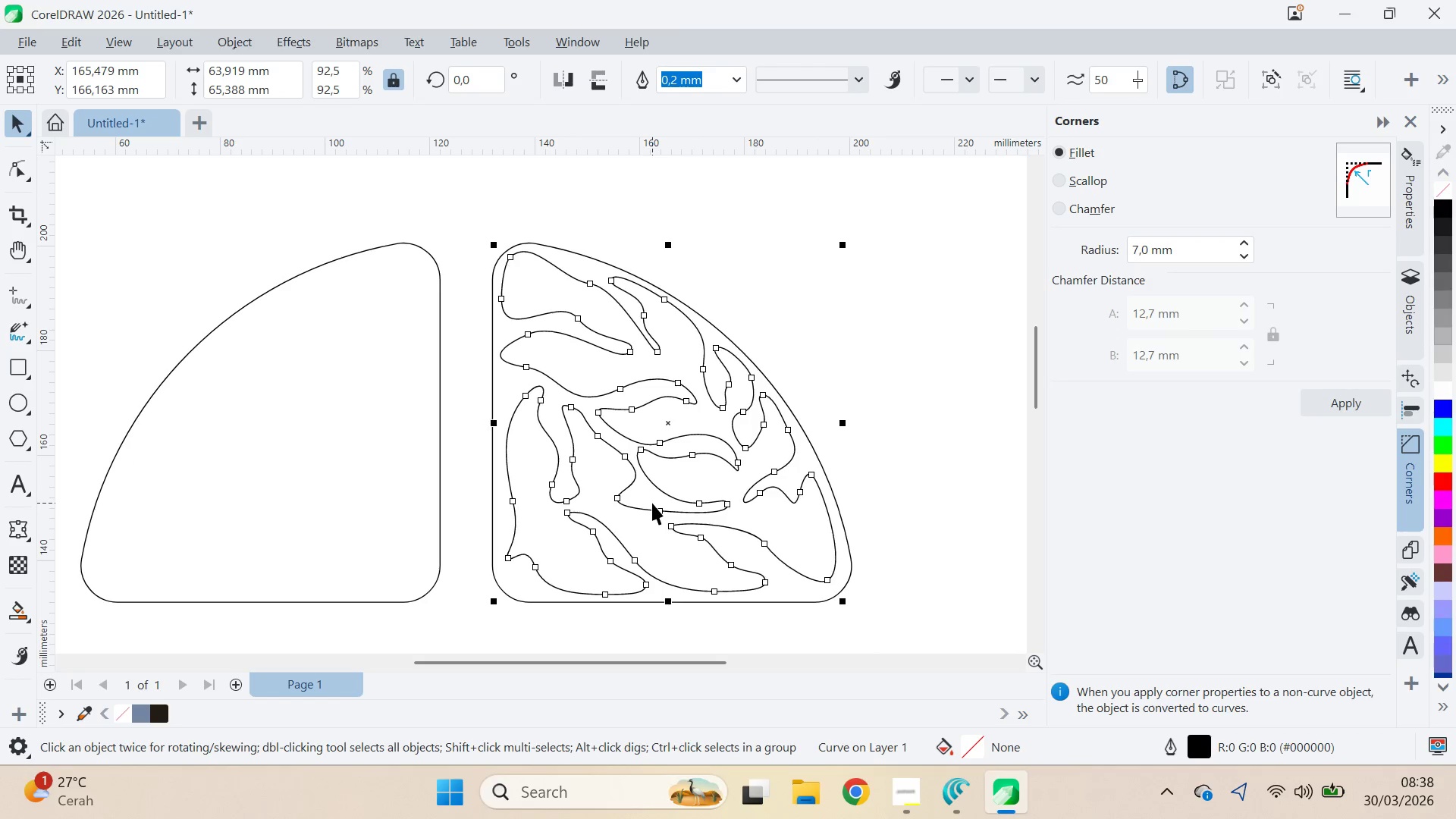 
key(ArrowLeft)
 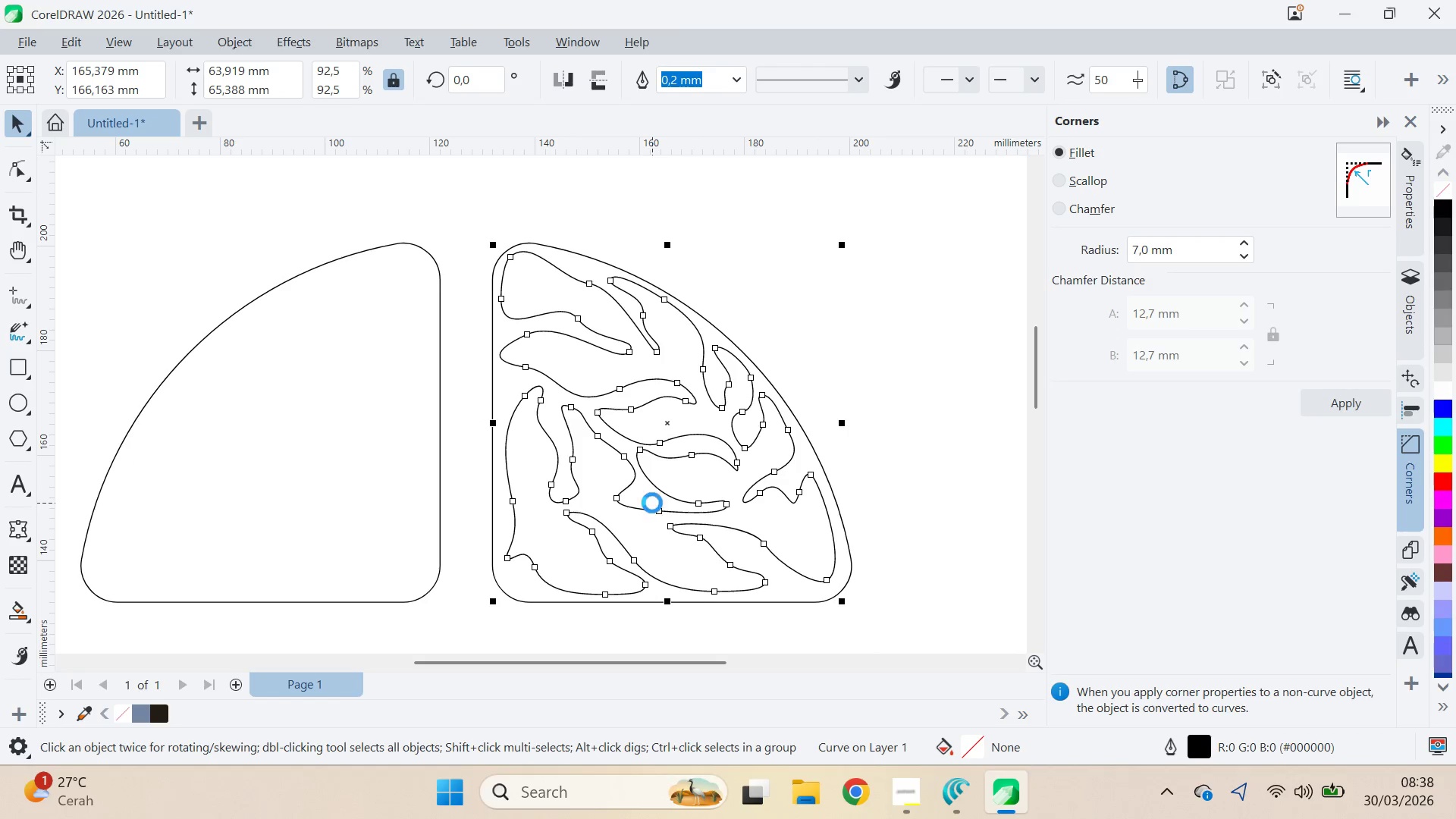 
key(ArrowDown)
 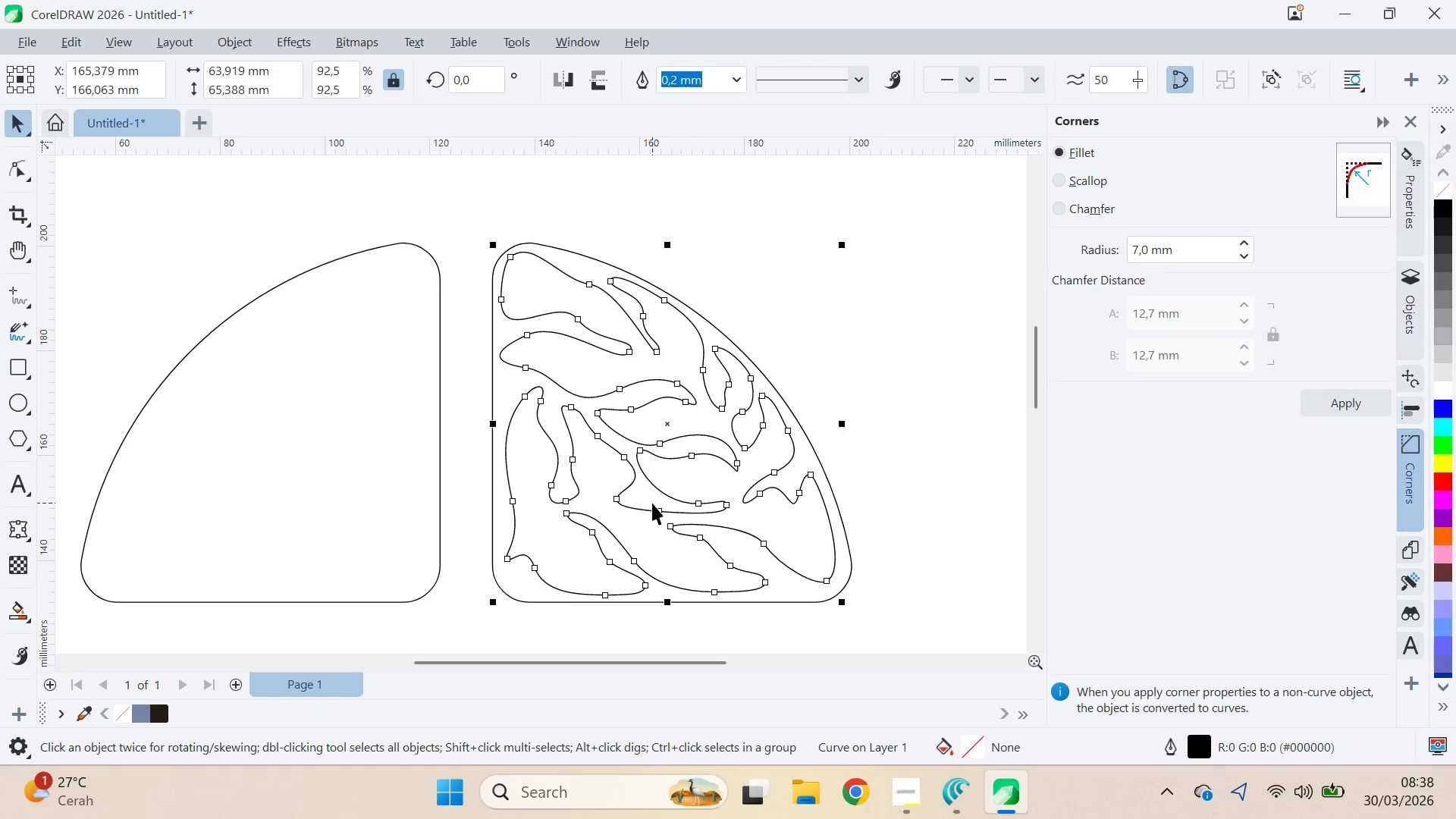 
key(ArrowDown)
 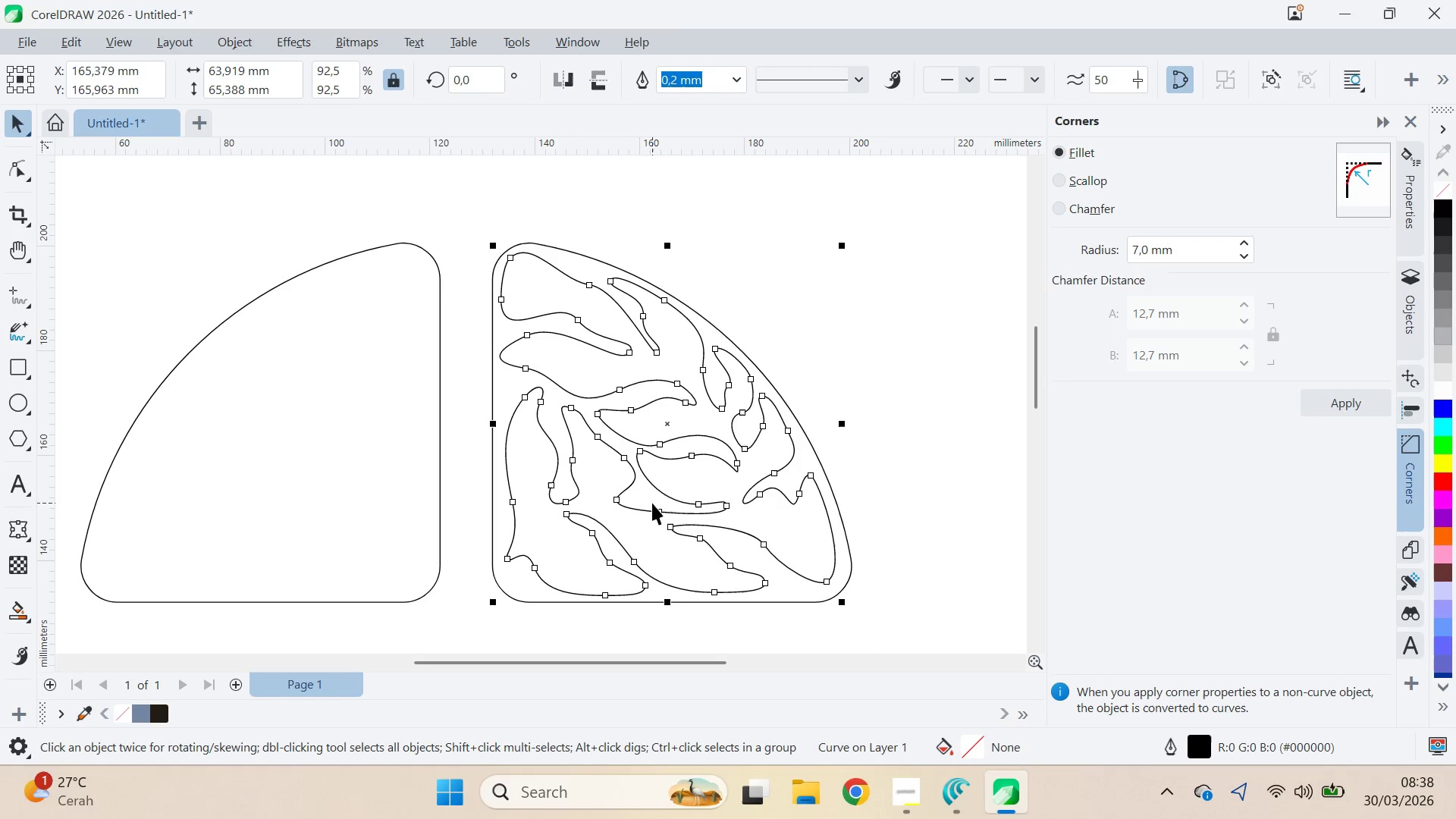 
key(ArrowDown)
 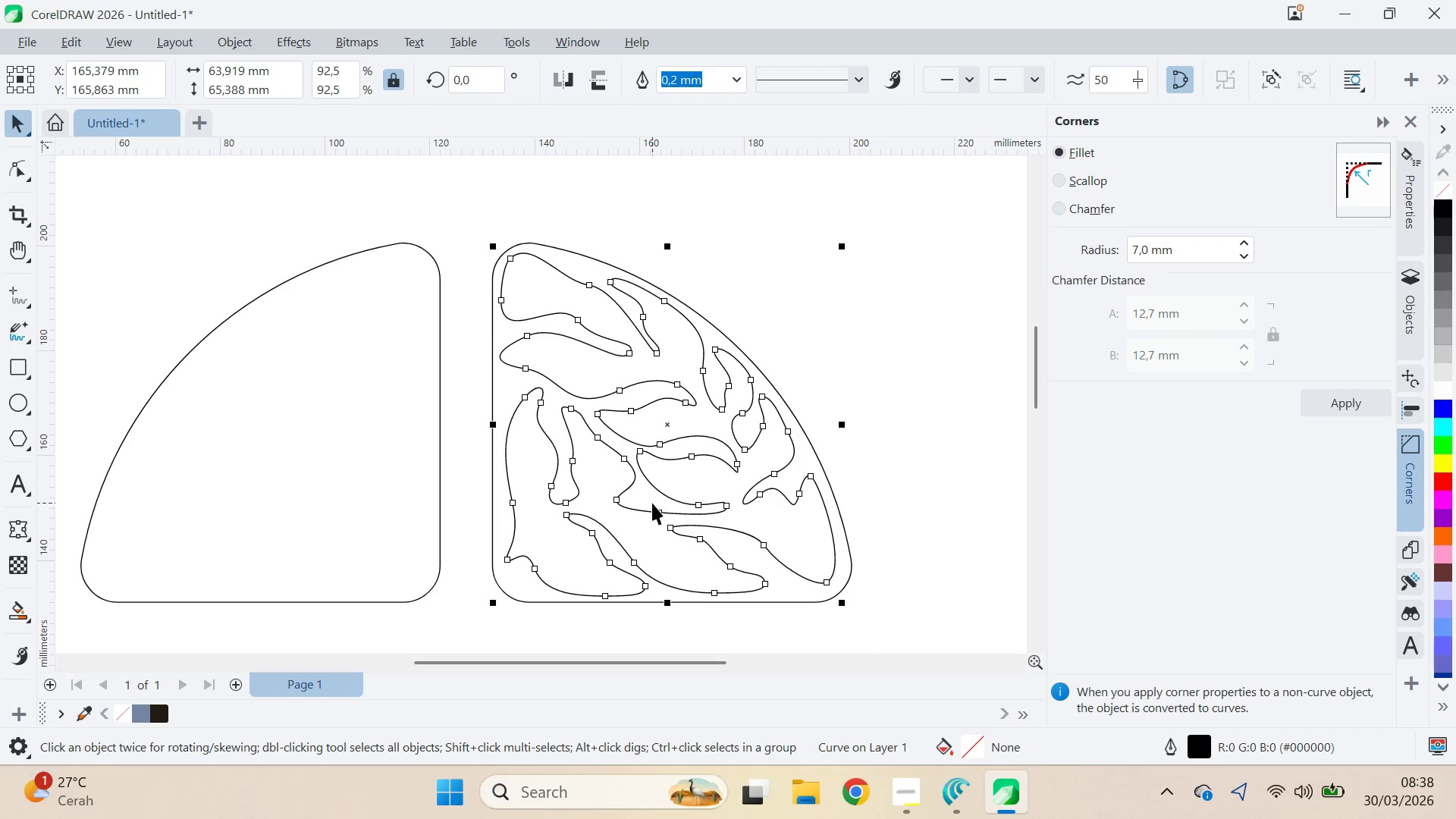 
key(ArrowDown)
 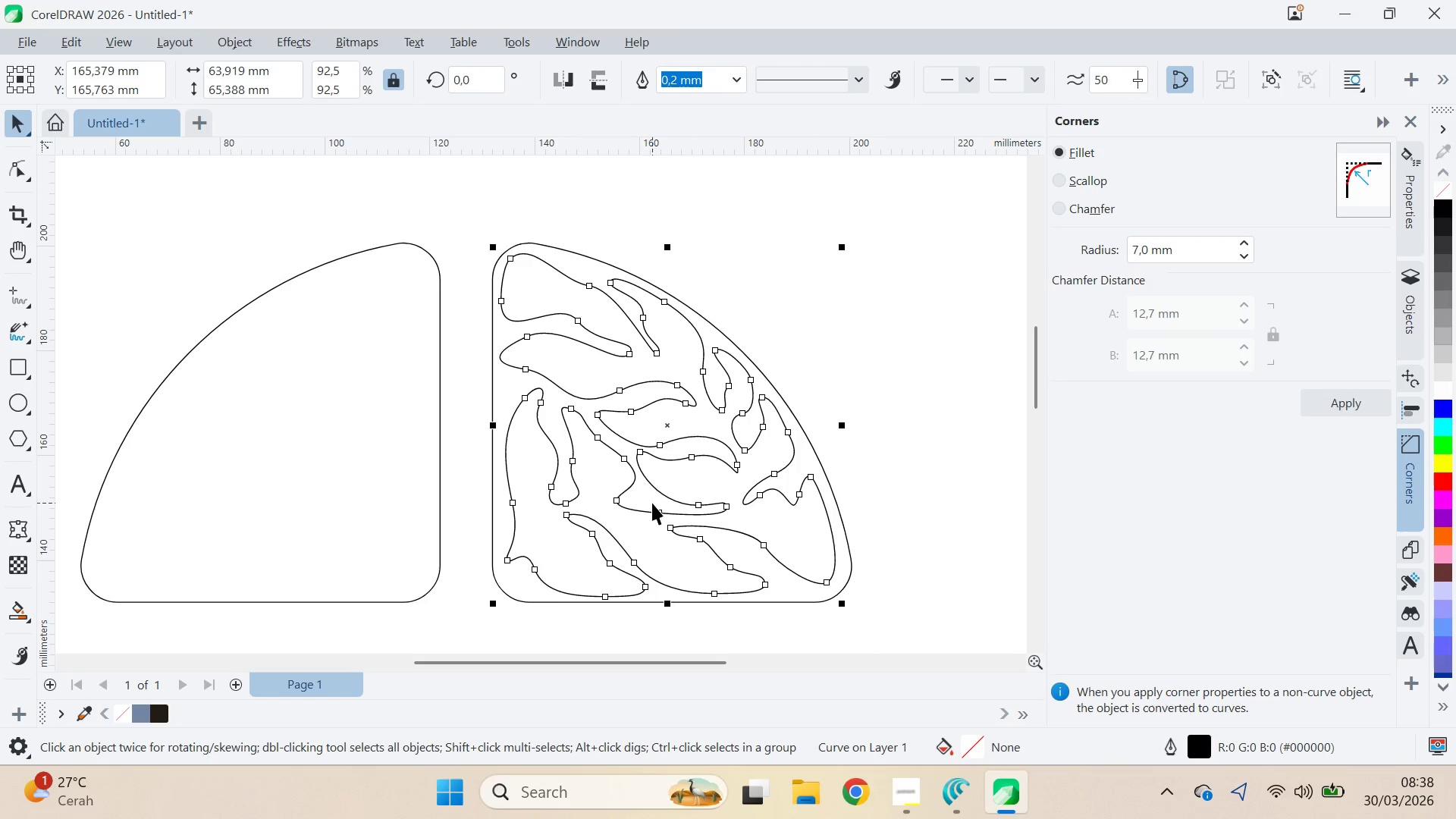 
key(ArrowUp)
 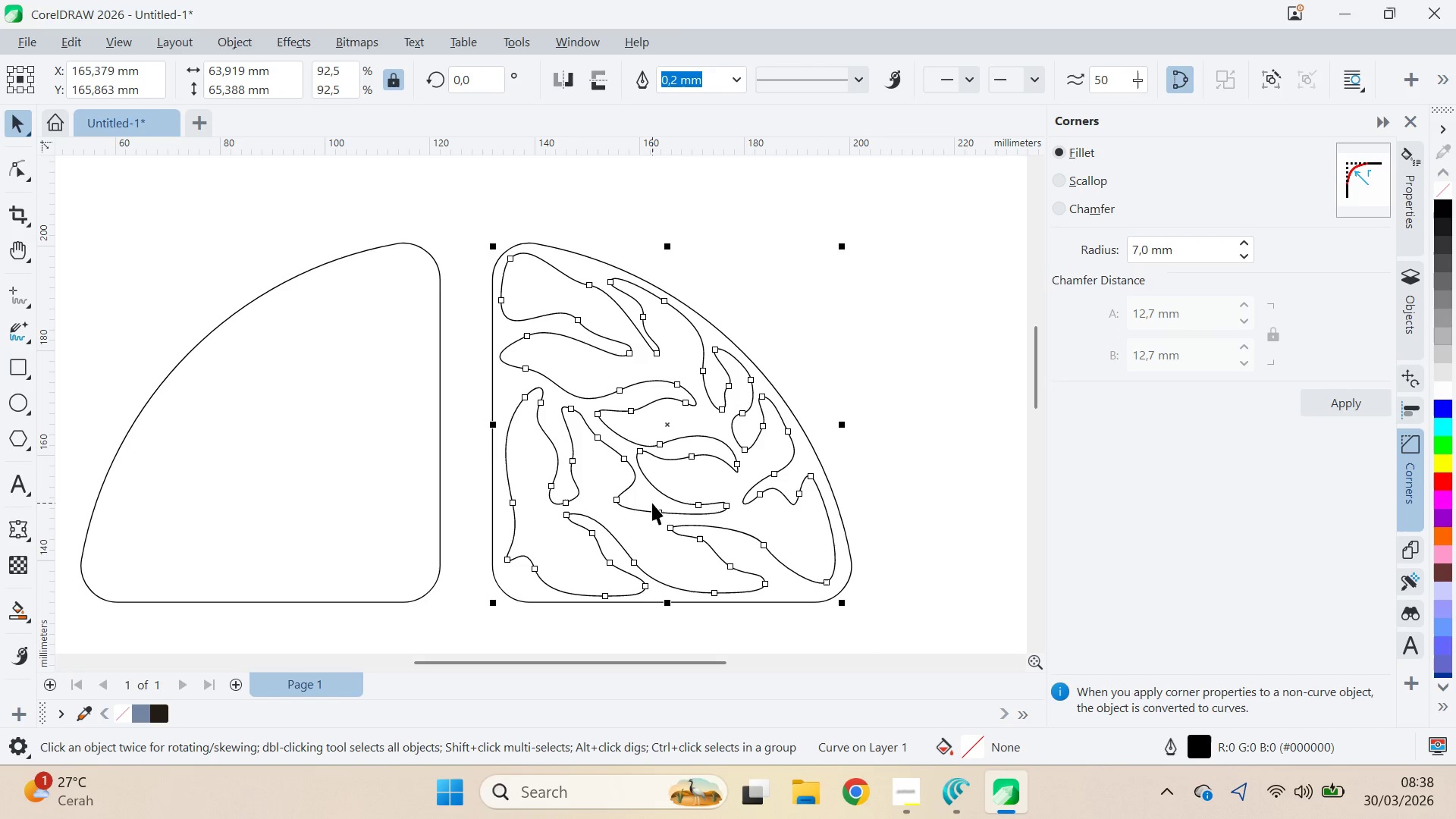 
key(ArrowRight)
 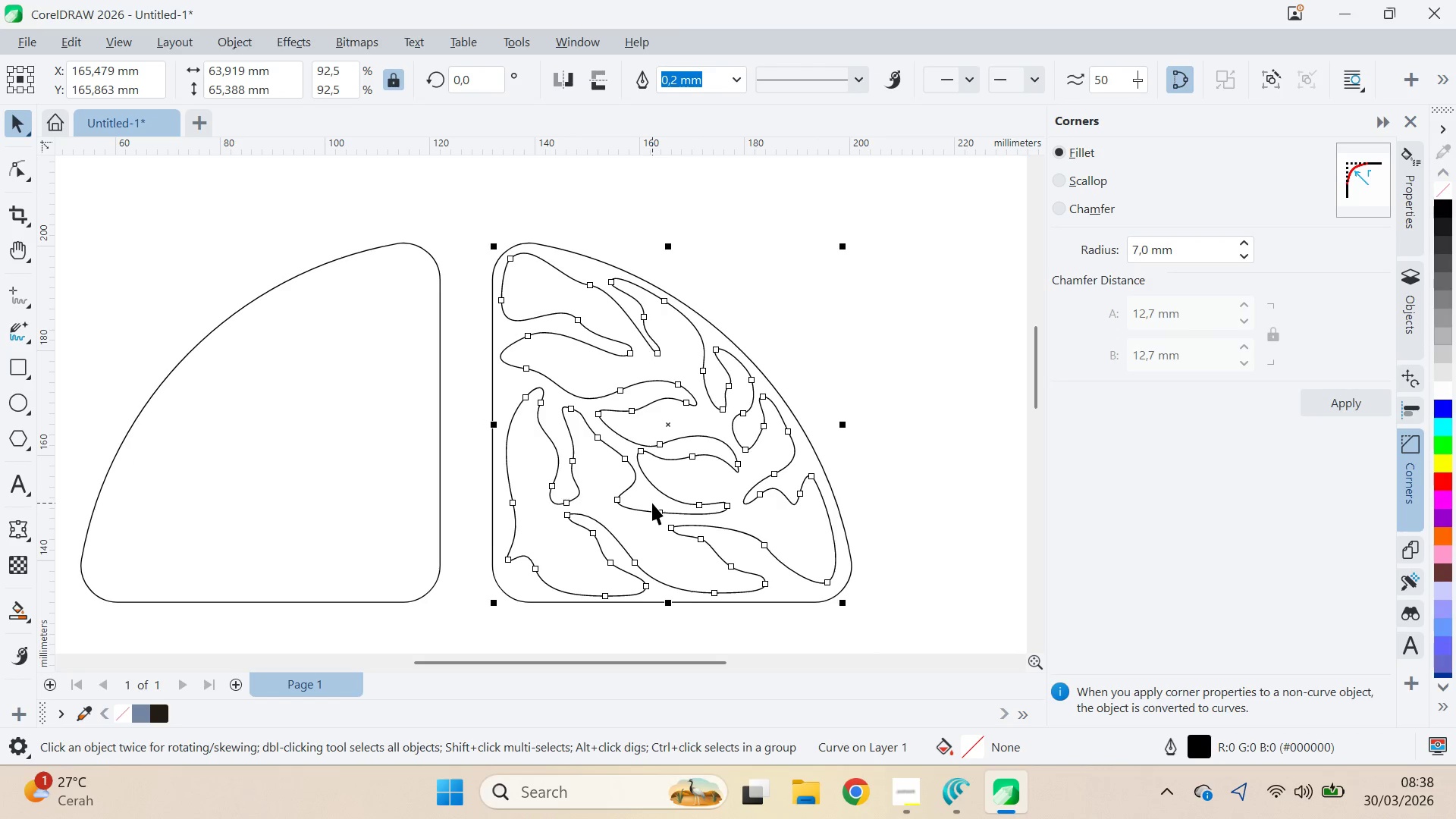 
key(ArrowRight)
 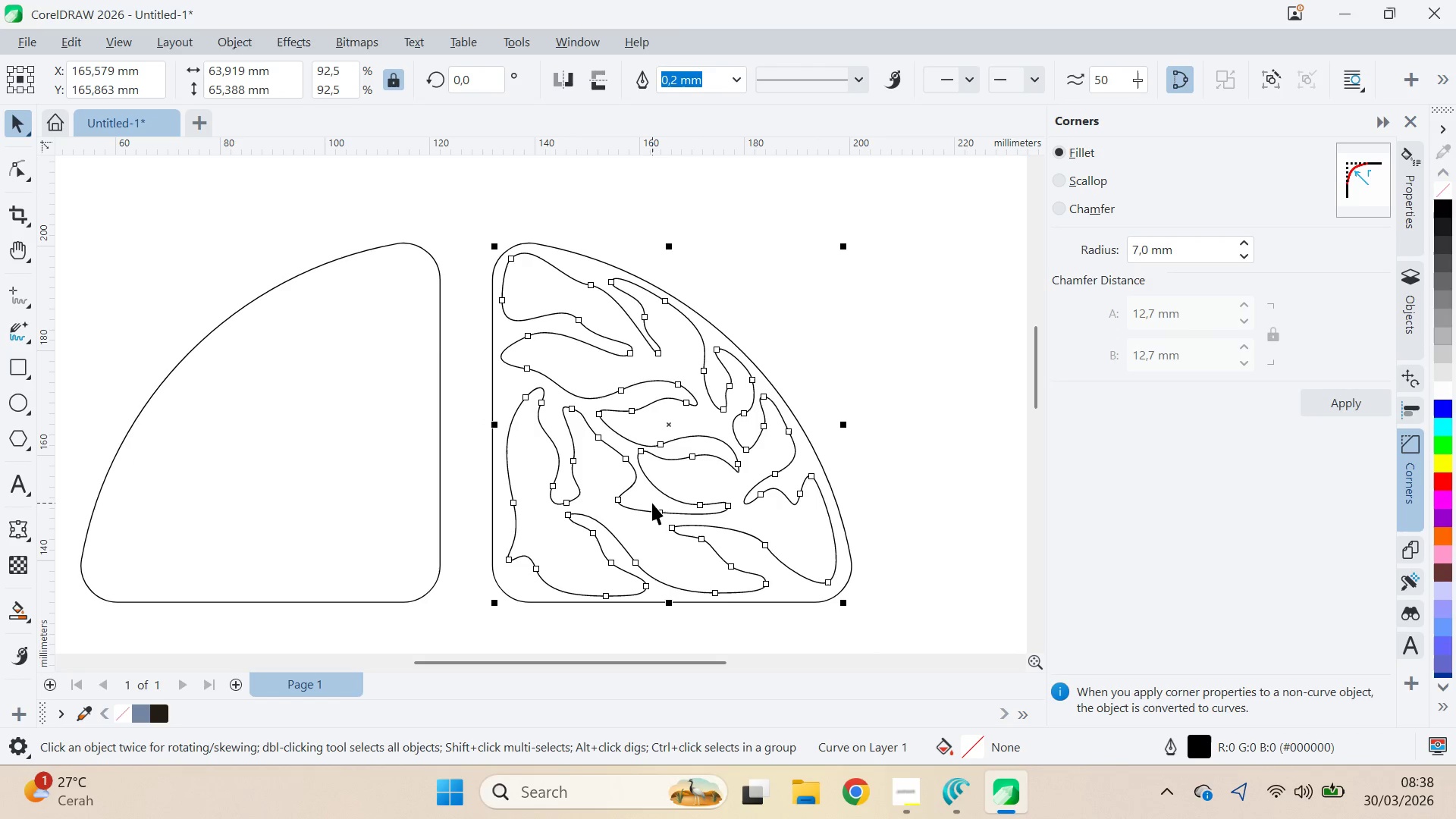 
key(ArrowLeft)
 